 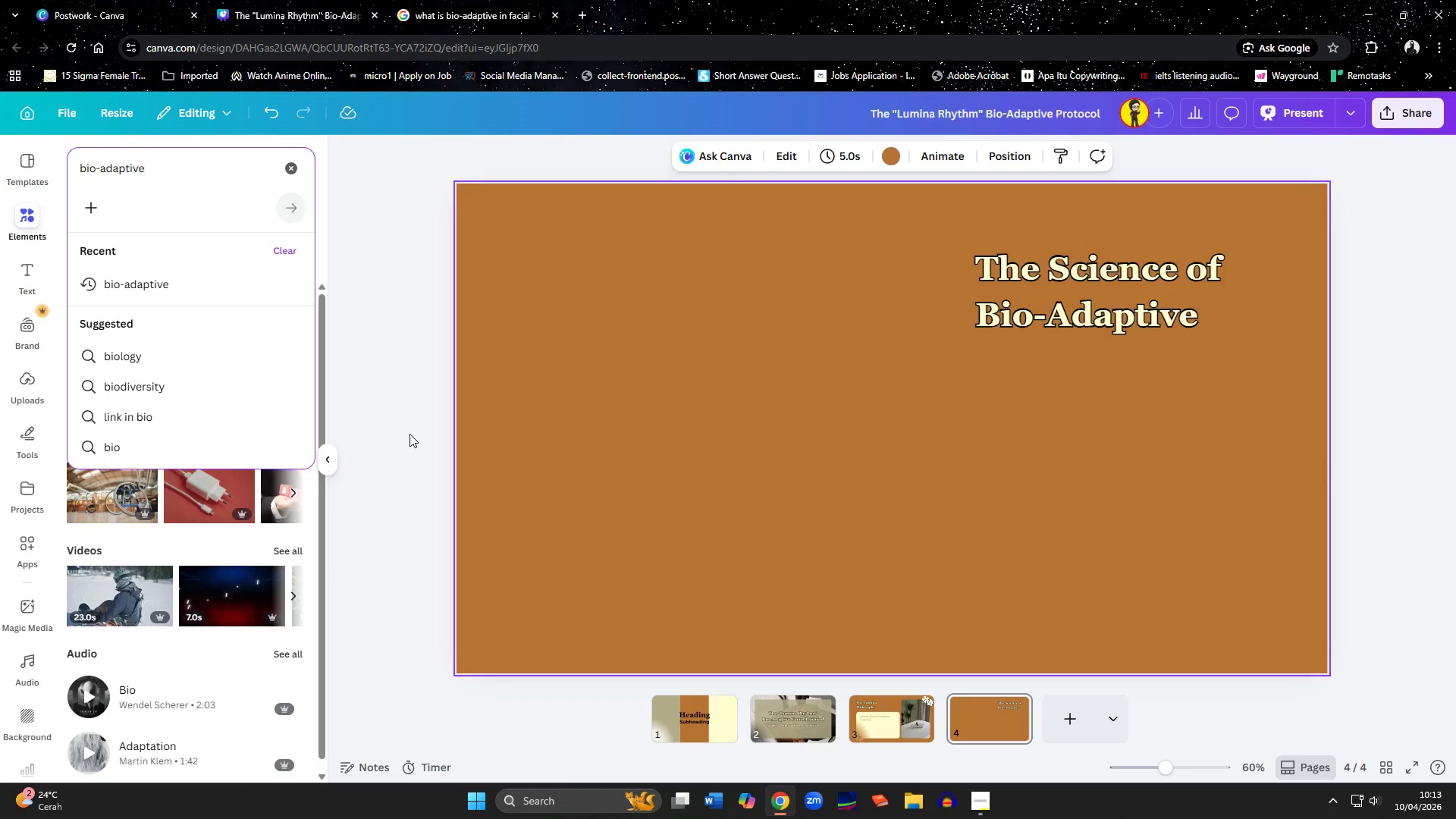 
scroll: coordinate [30, 582], scroll_direction: down, amount: 2.0
 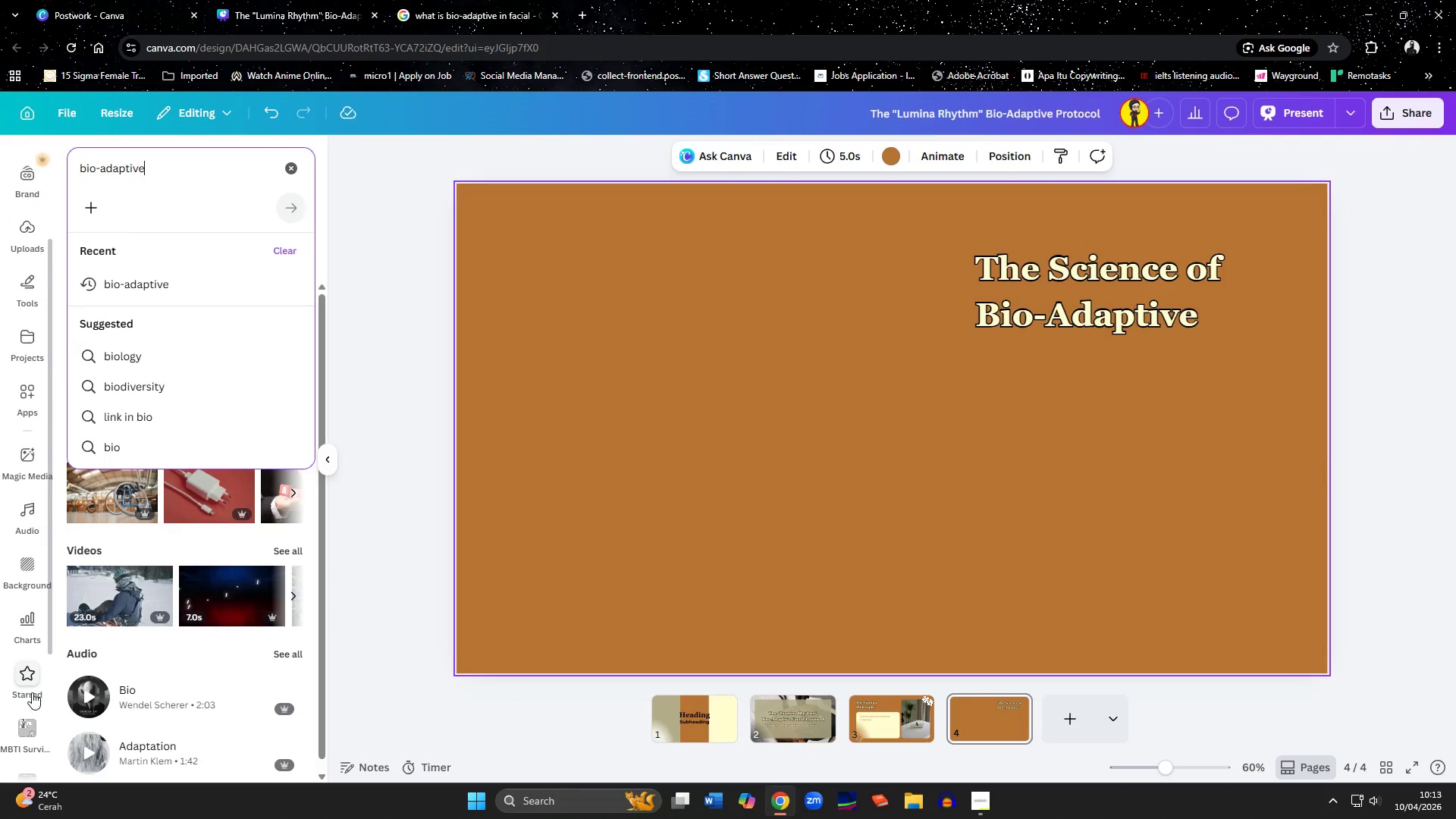 
left_click([32, 692])
 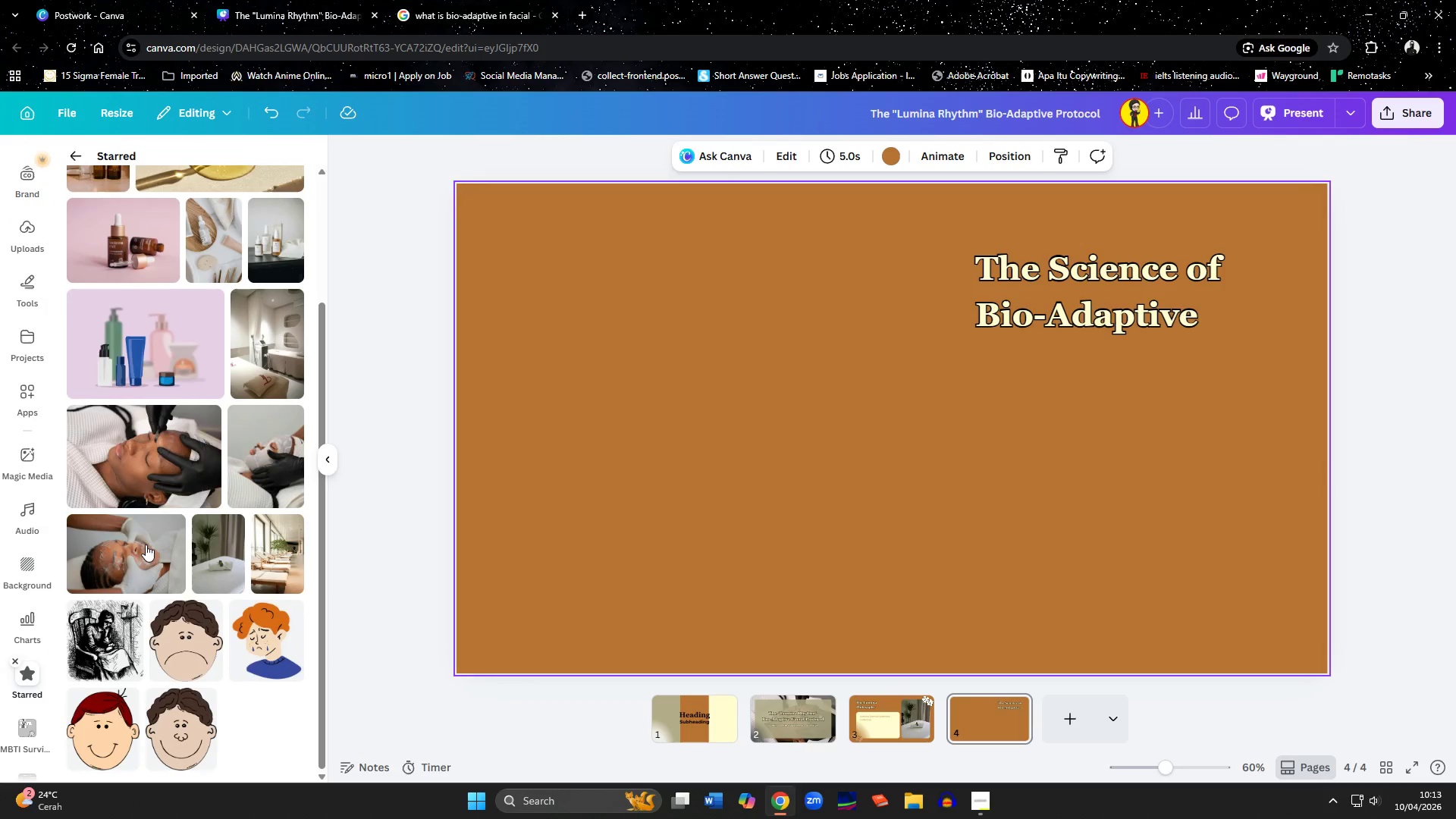 
mouse_move([160, 469])
 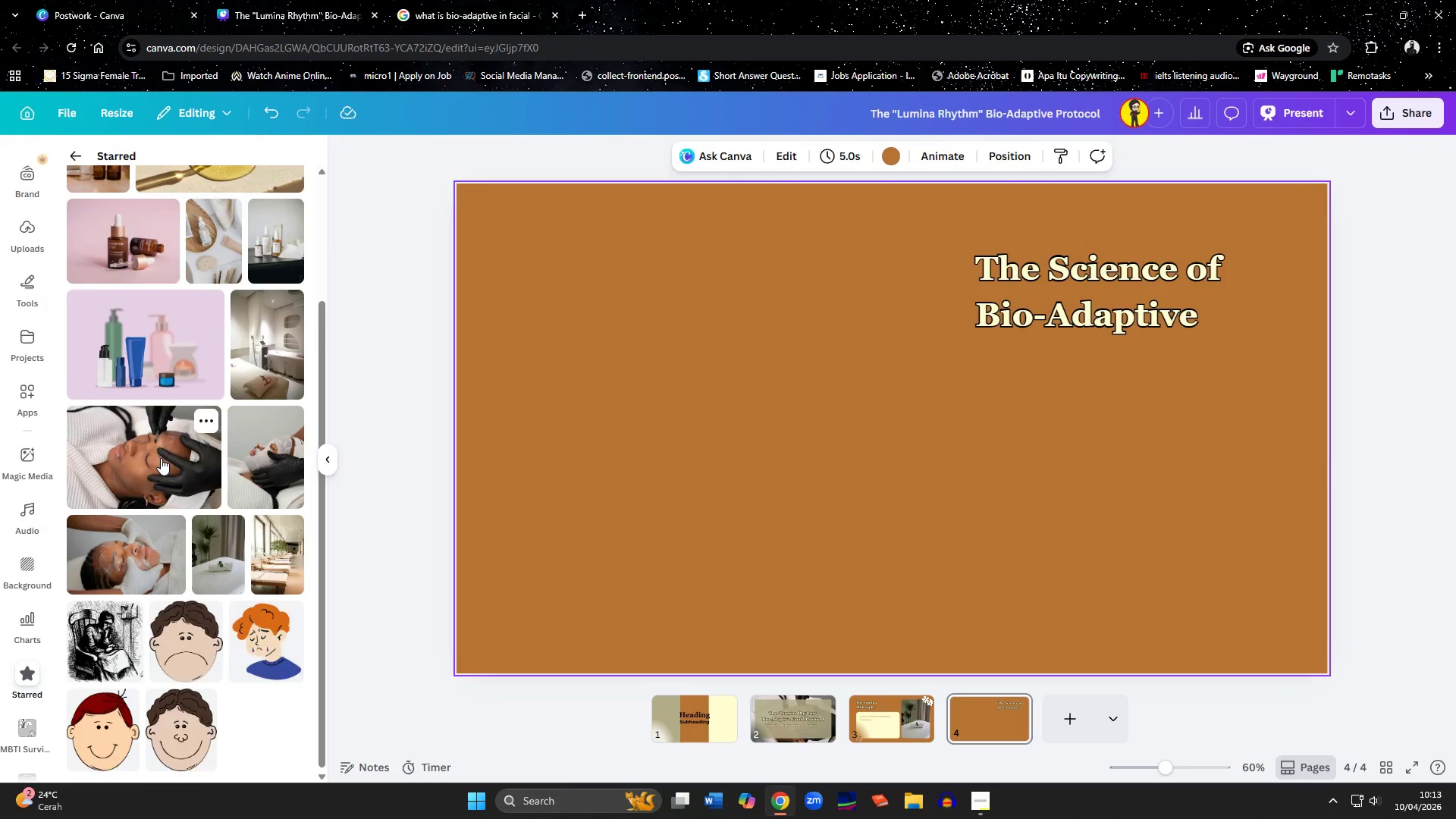 
scroll: coordinate [161, 458], scroll_direction: up, amount: 5.0
 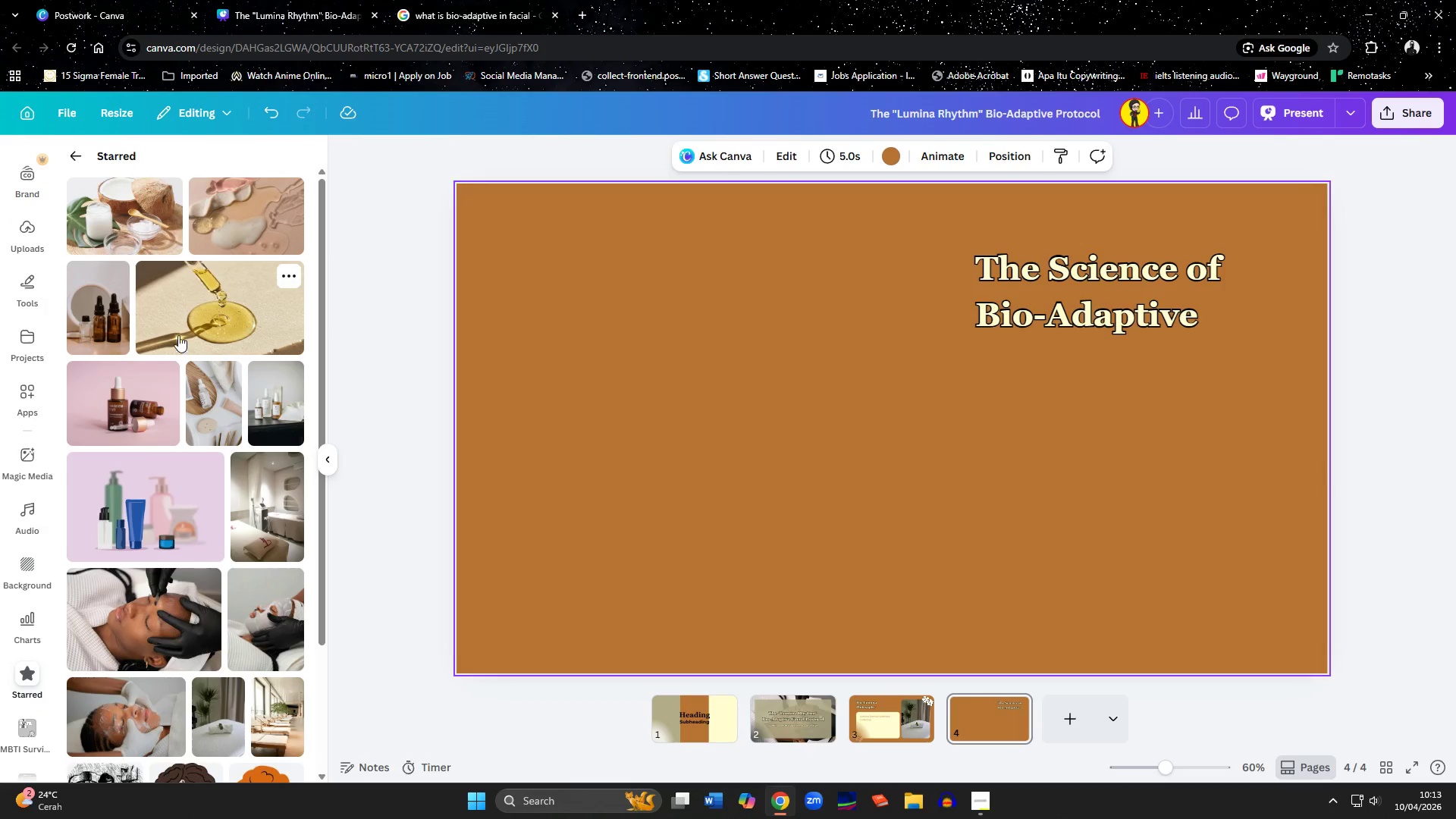 
mouse_move([183, 256])
 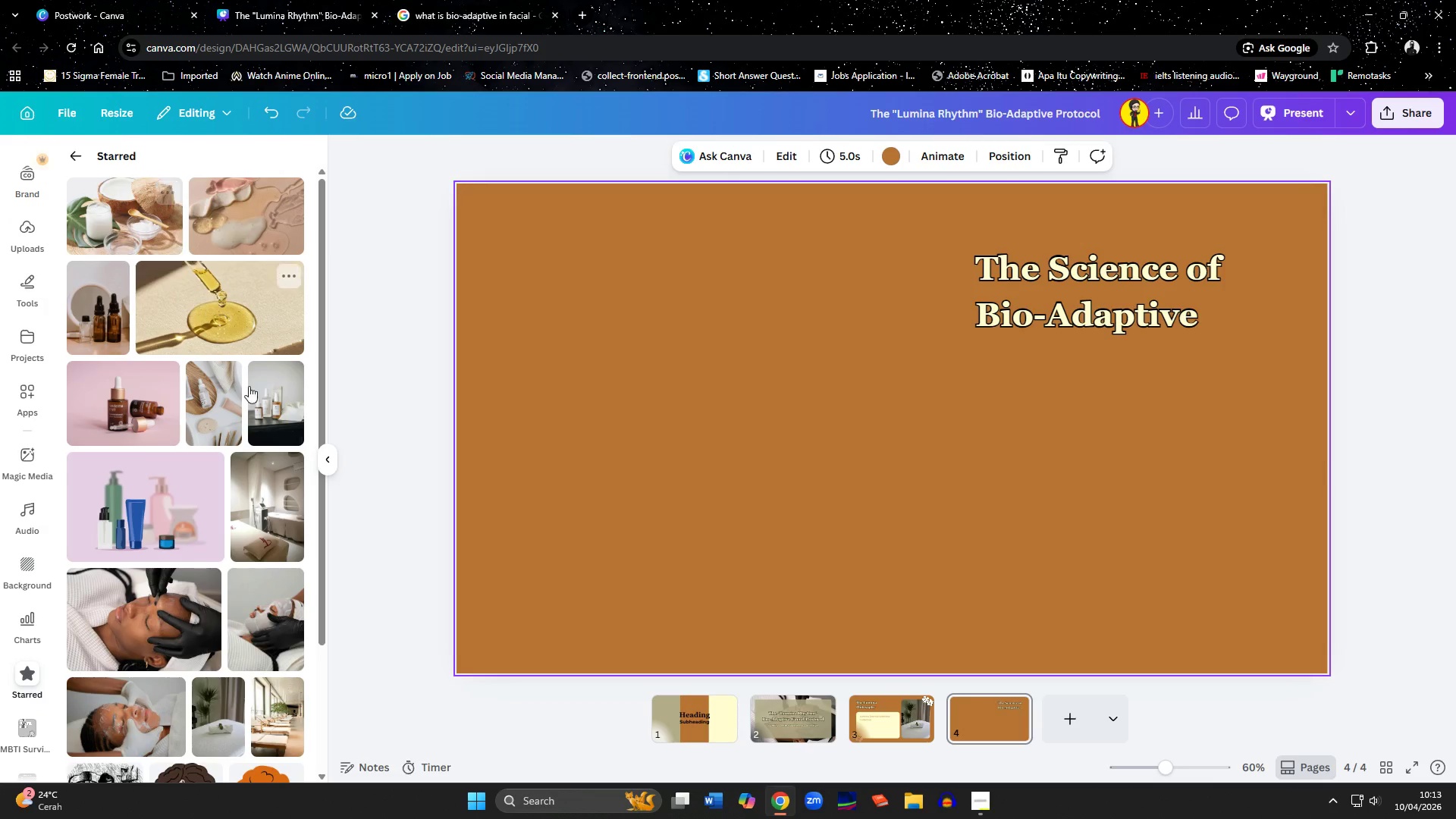 
mouse_move([234, 389])
 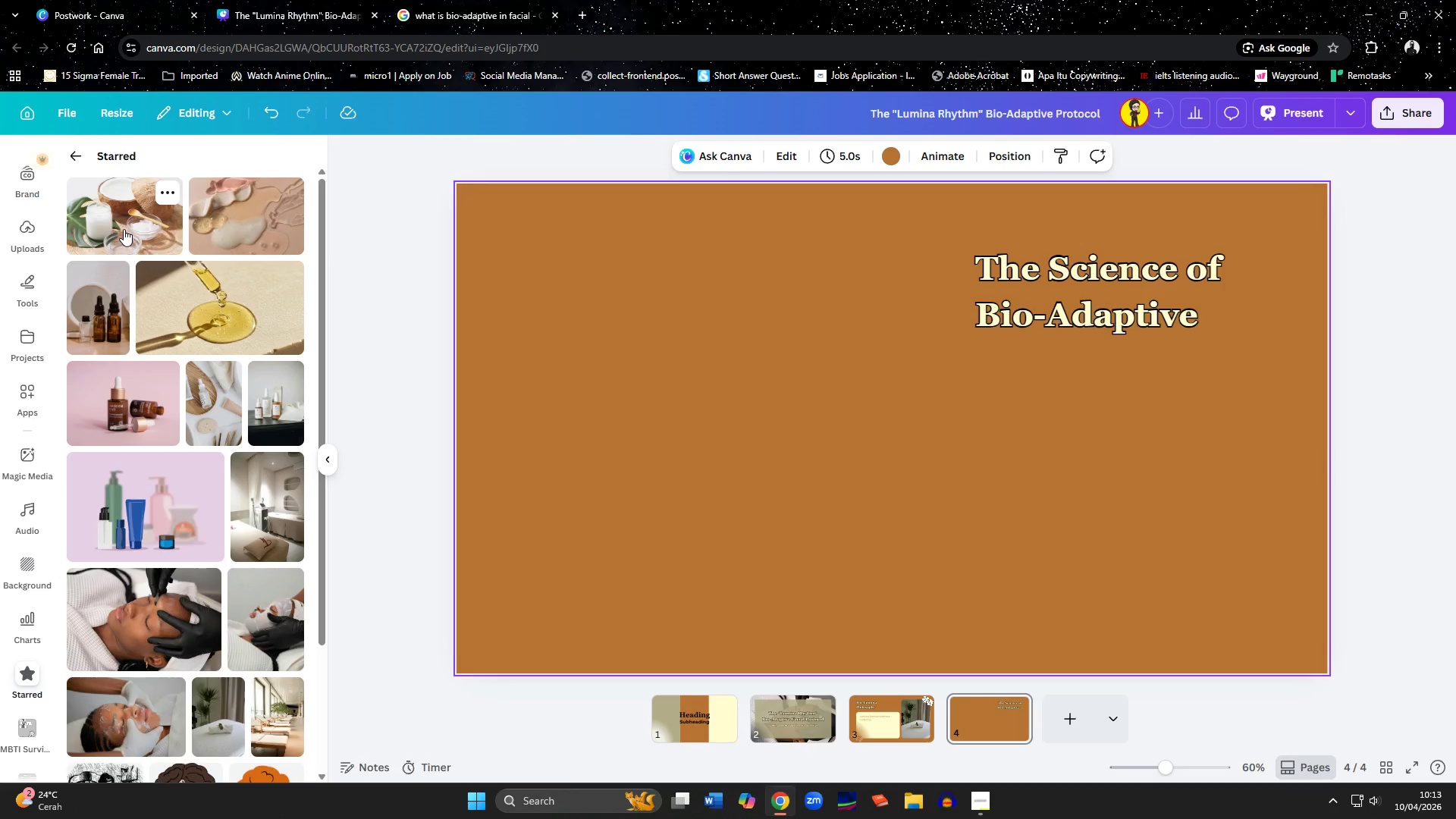 
left_click([124, 229])
 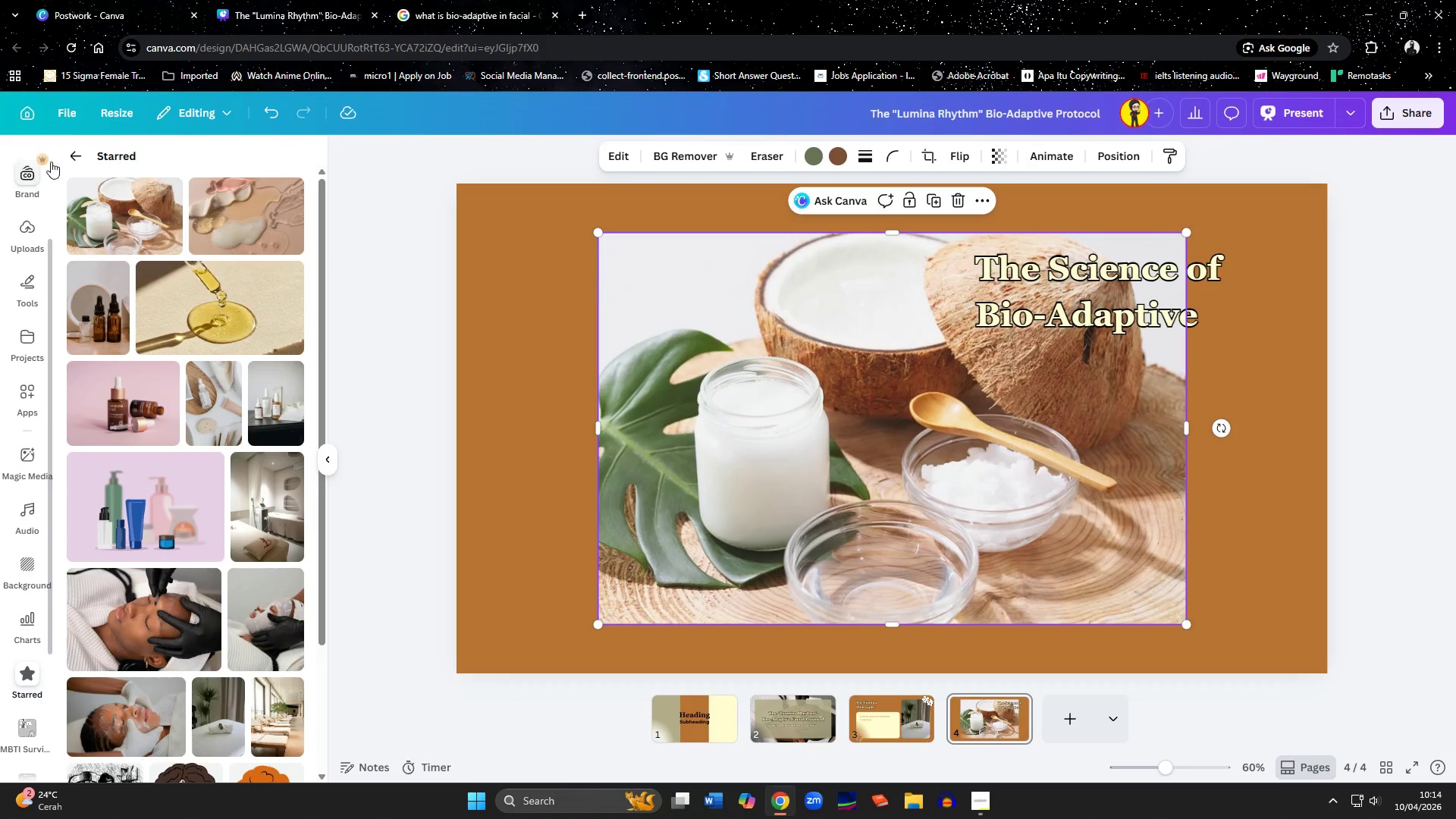 
left_click([73, 152])
 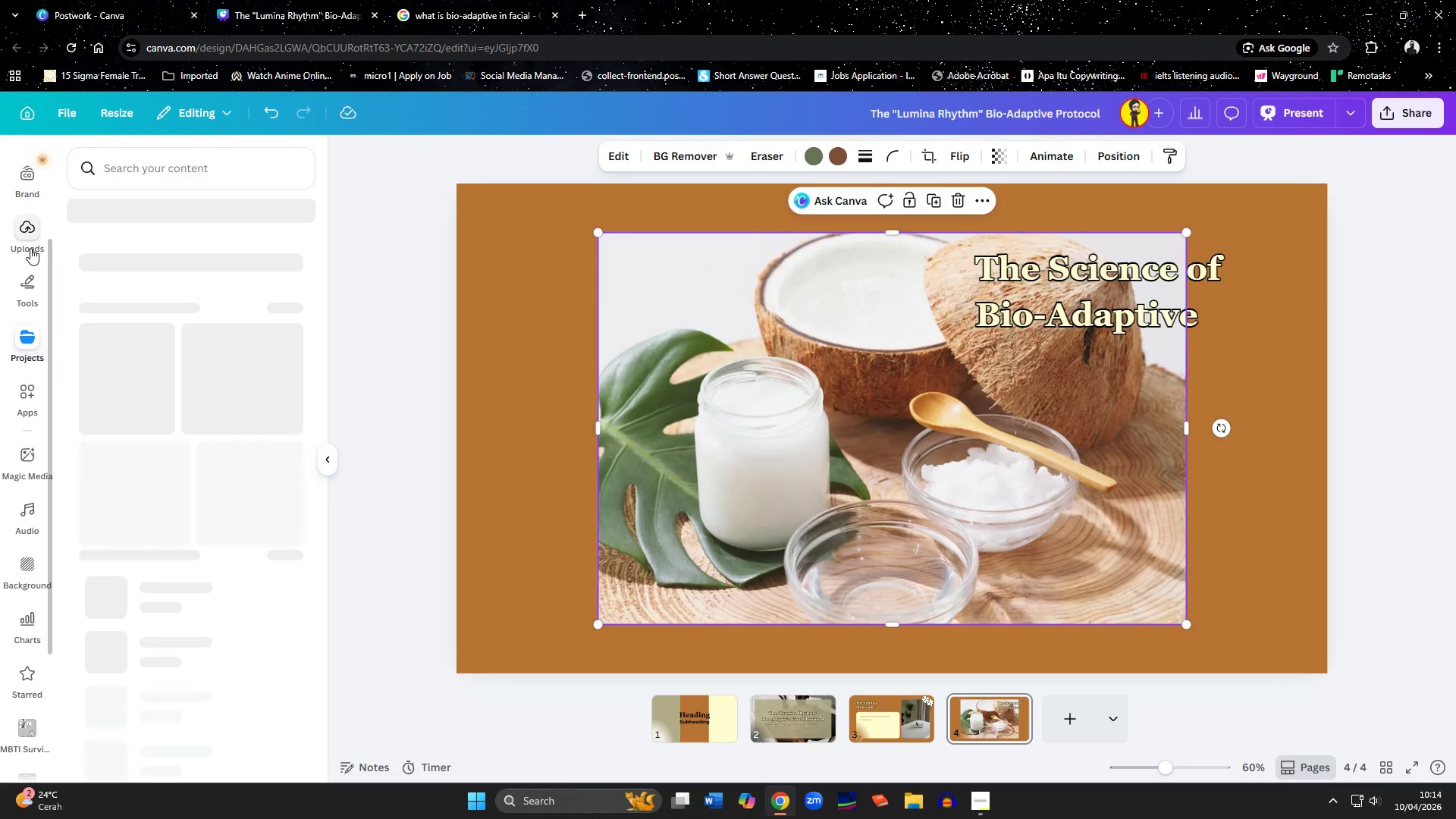 
scroll: coordinate [16, 216], scroll_direction: up, amount: 5.0
 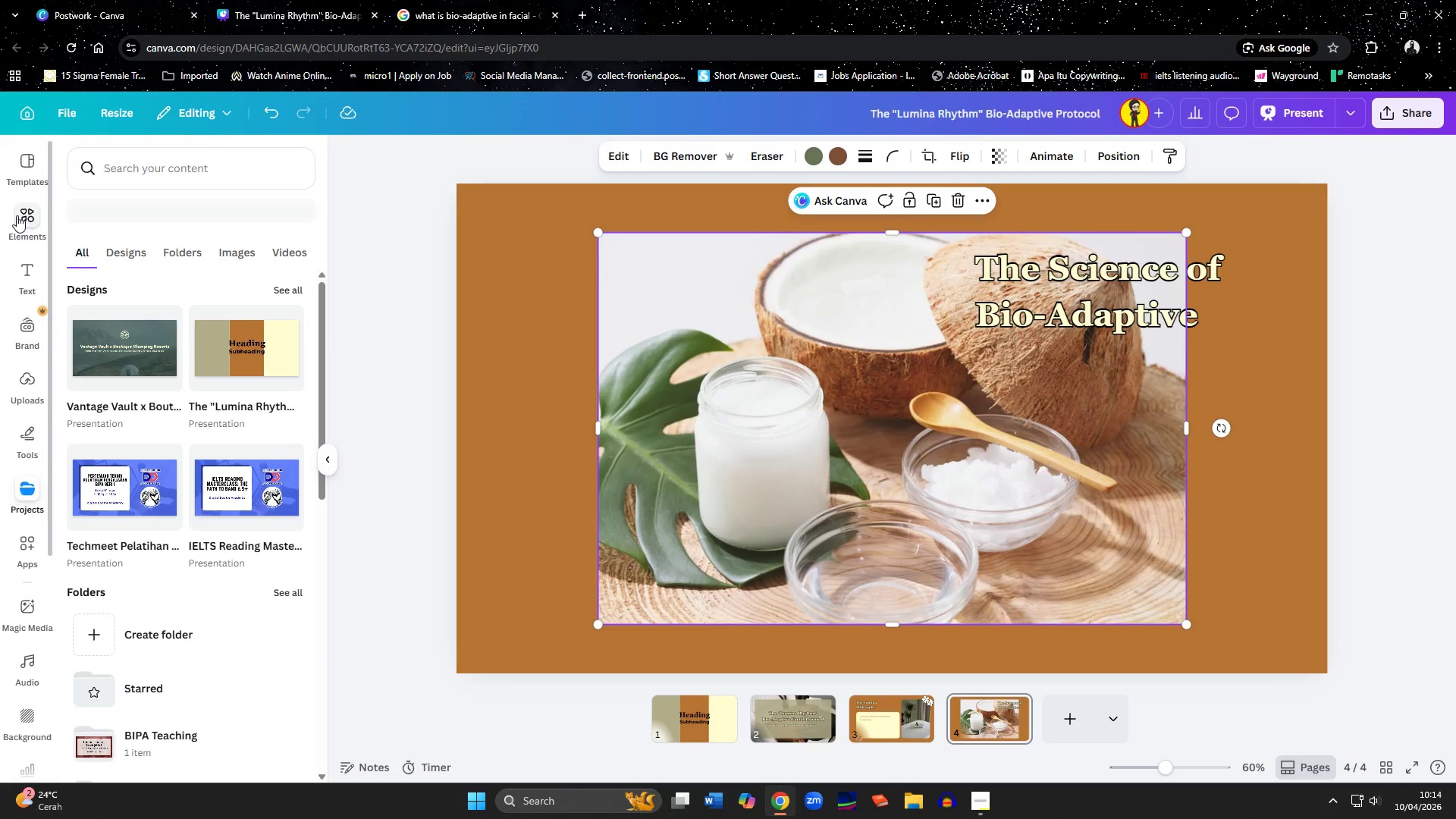 
left_click([17, 215])
 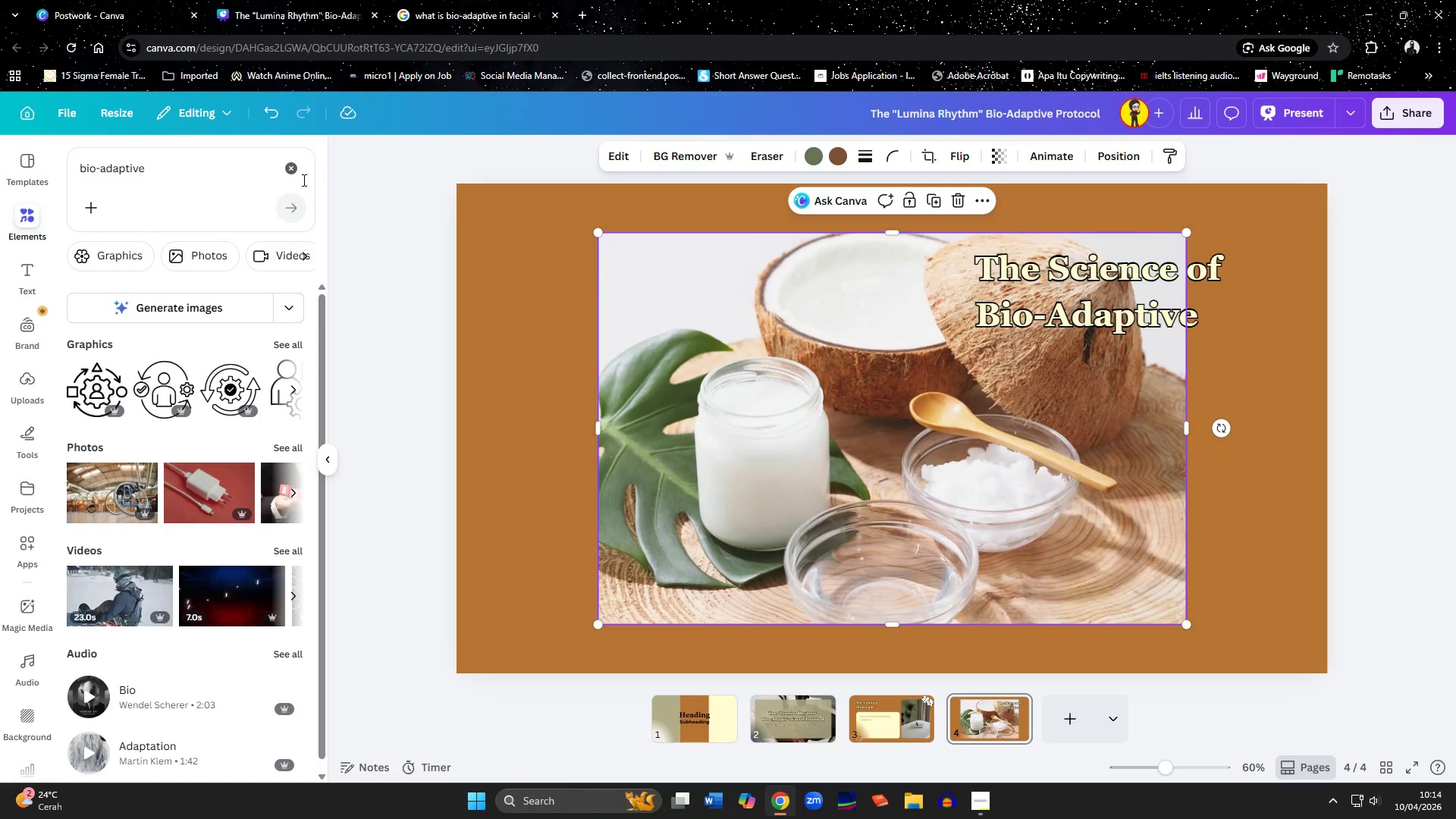 
left_click([293, 172])
 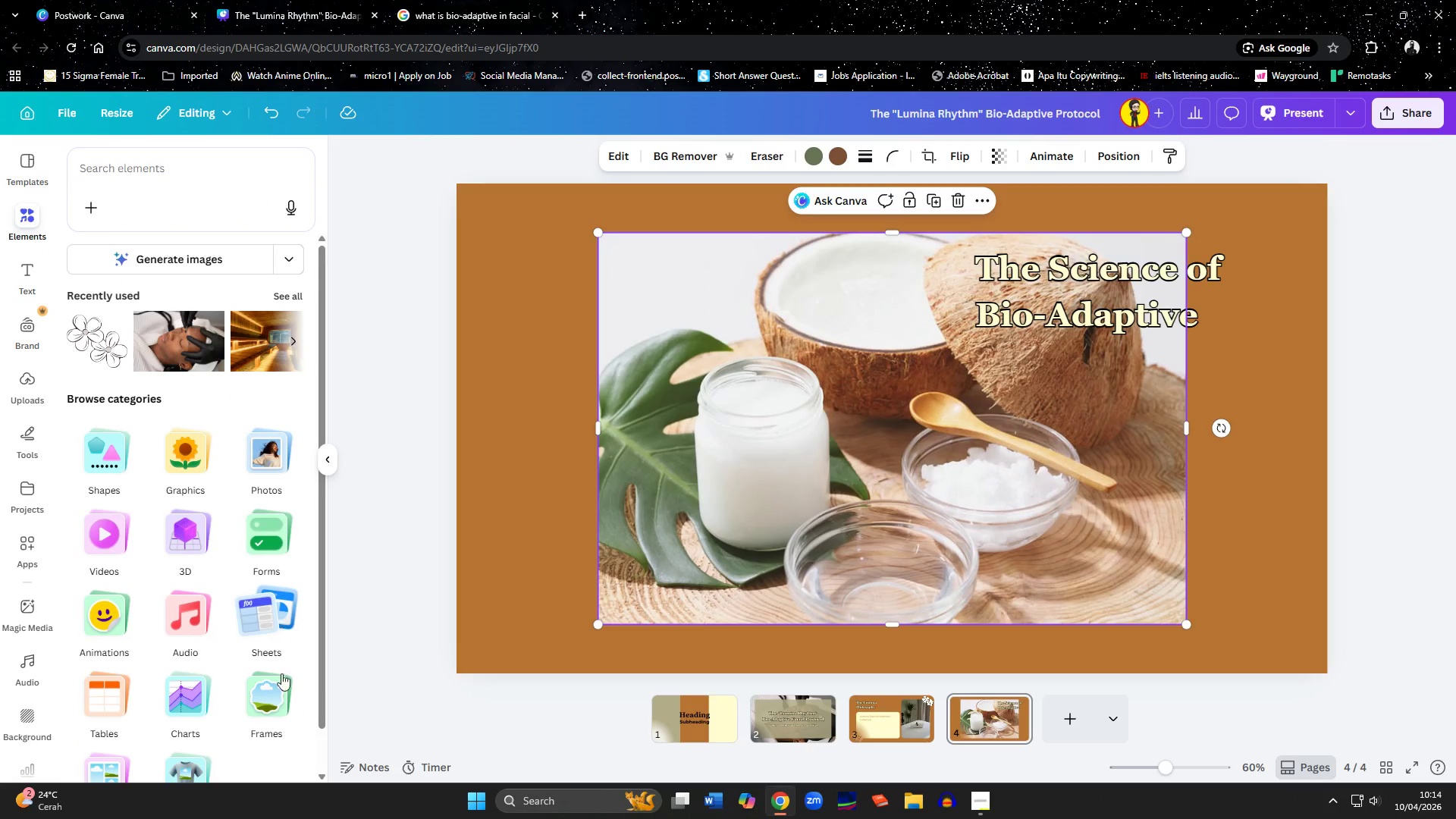 
left_click([274, 695])
 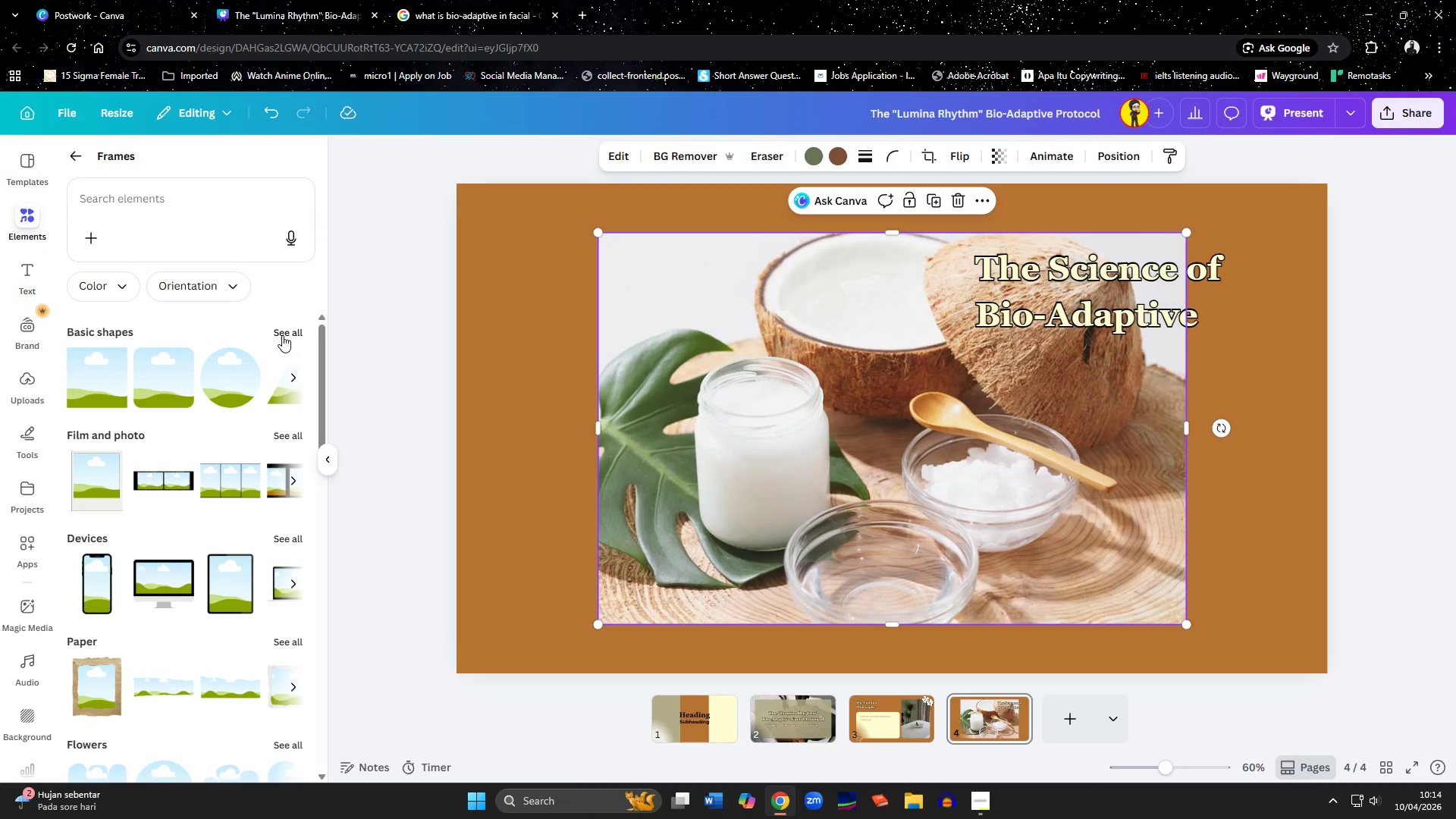 
left_click([282, 335])
 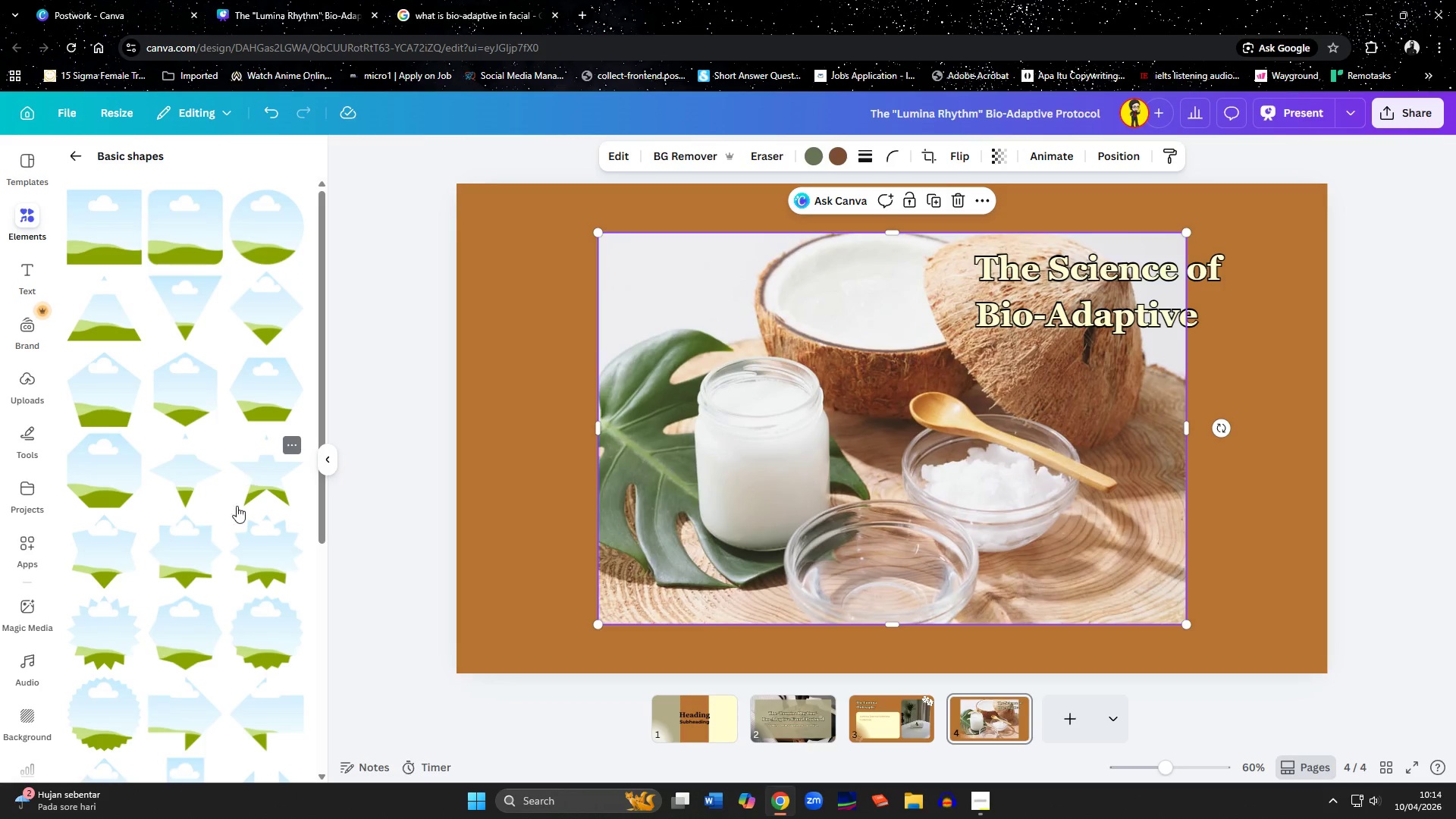 
scroll: coordinate [209, 547], scroll_direction: down, amount: 8.0
 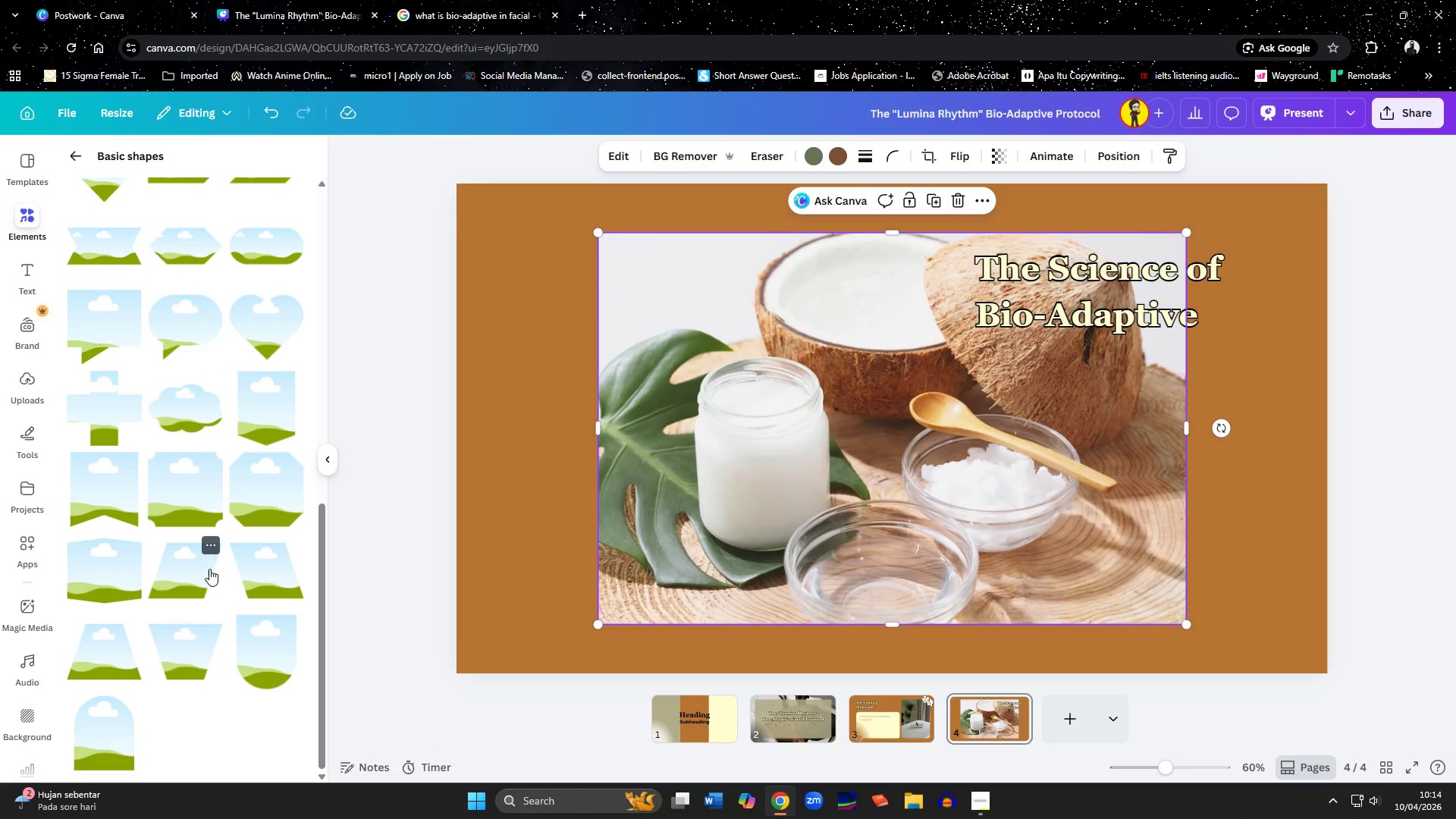 
left_click([110, 733])
 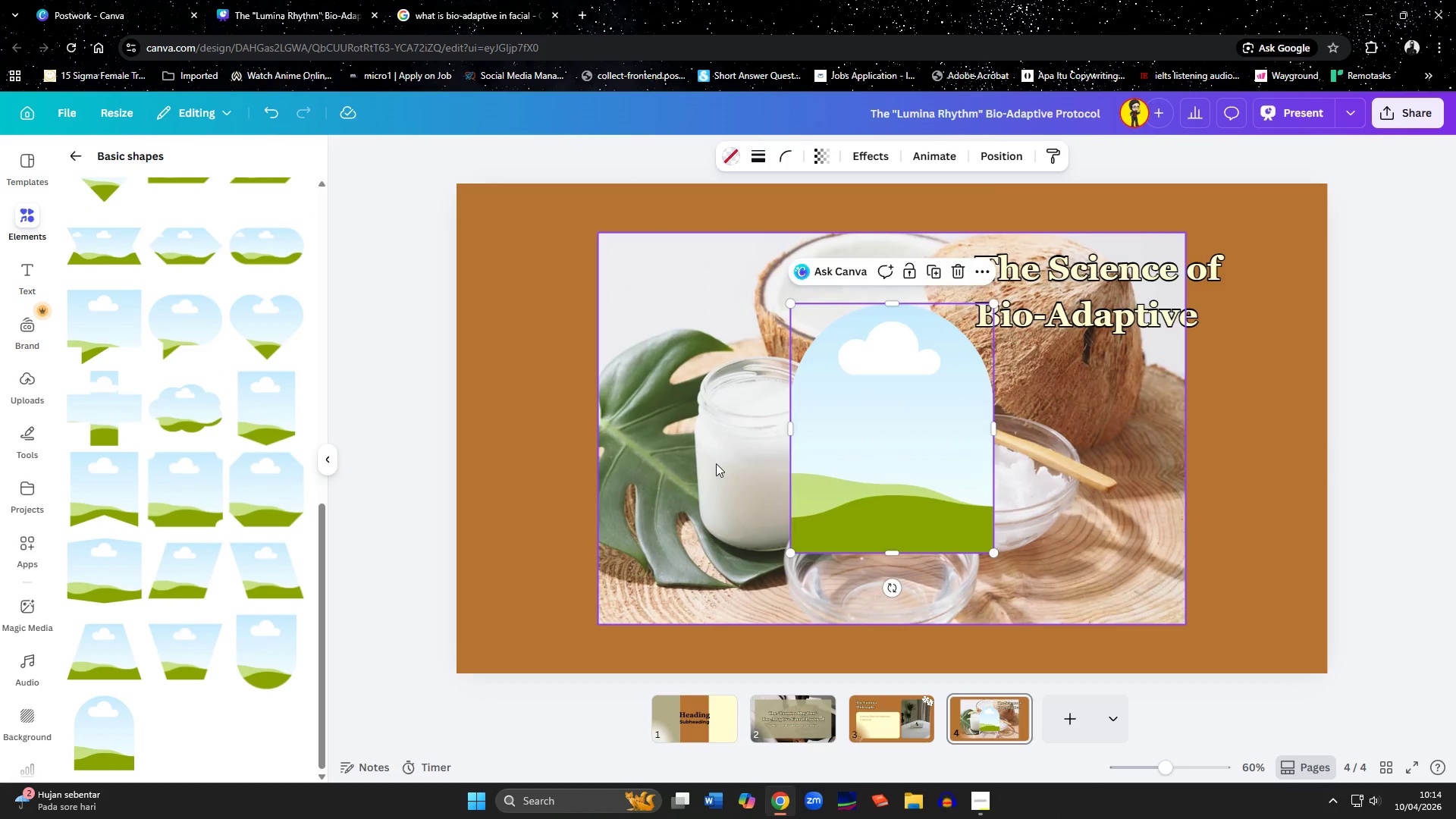 
left_click_drag(start_coordinate=[716, 463], to_coordinate=[842, 465])
 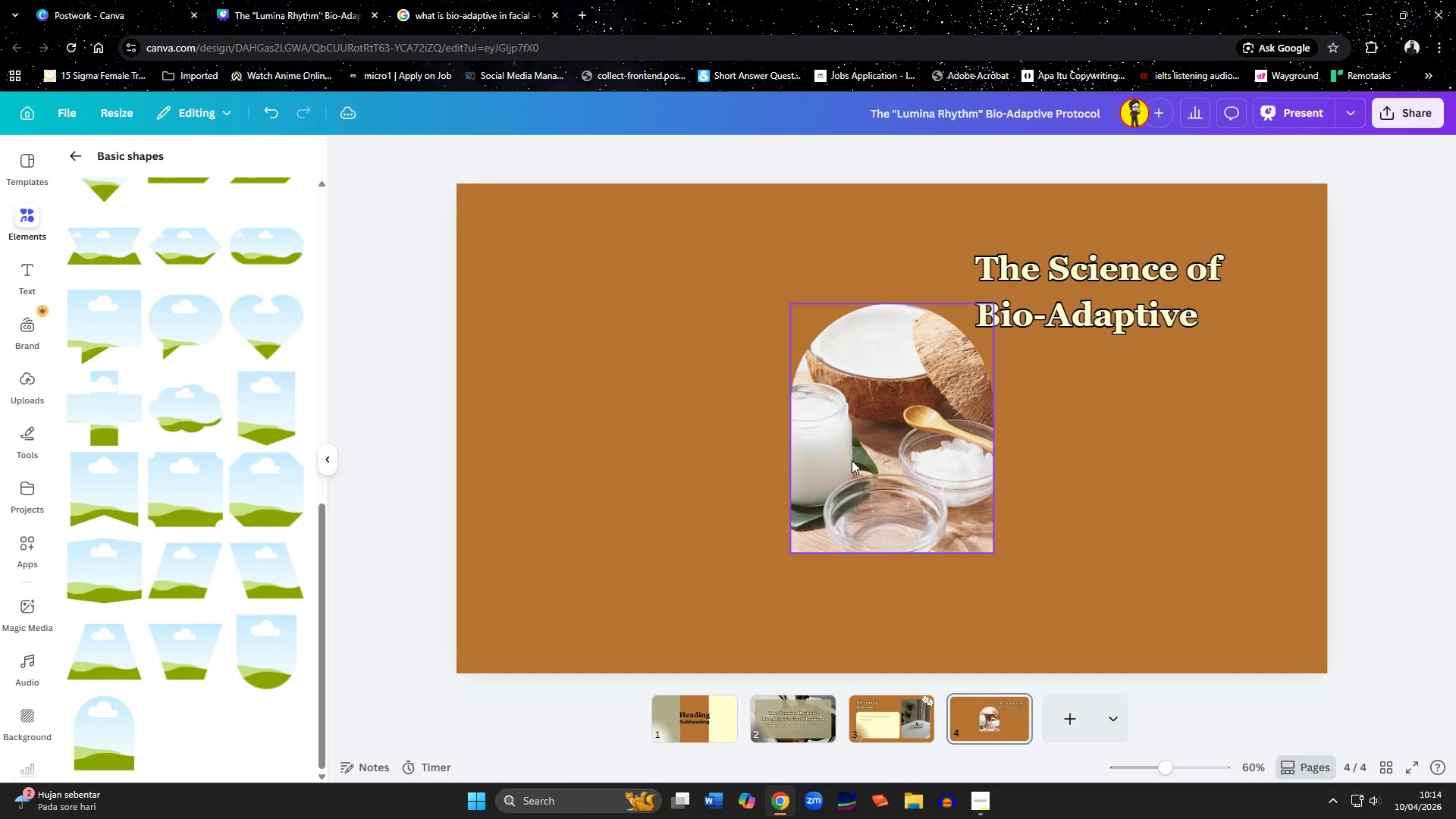 
left_click_drag(start_coordinate=[872, 460], to_coordinate=[587, 391])
 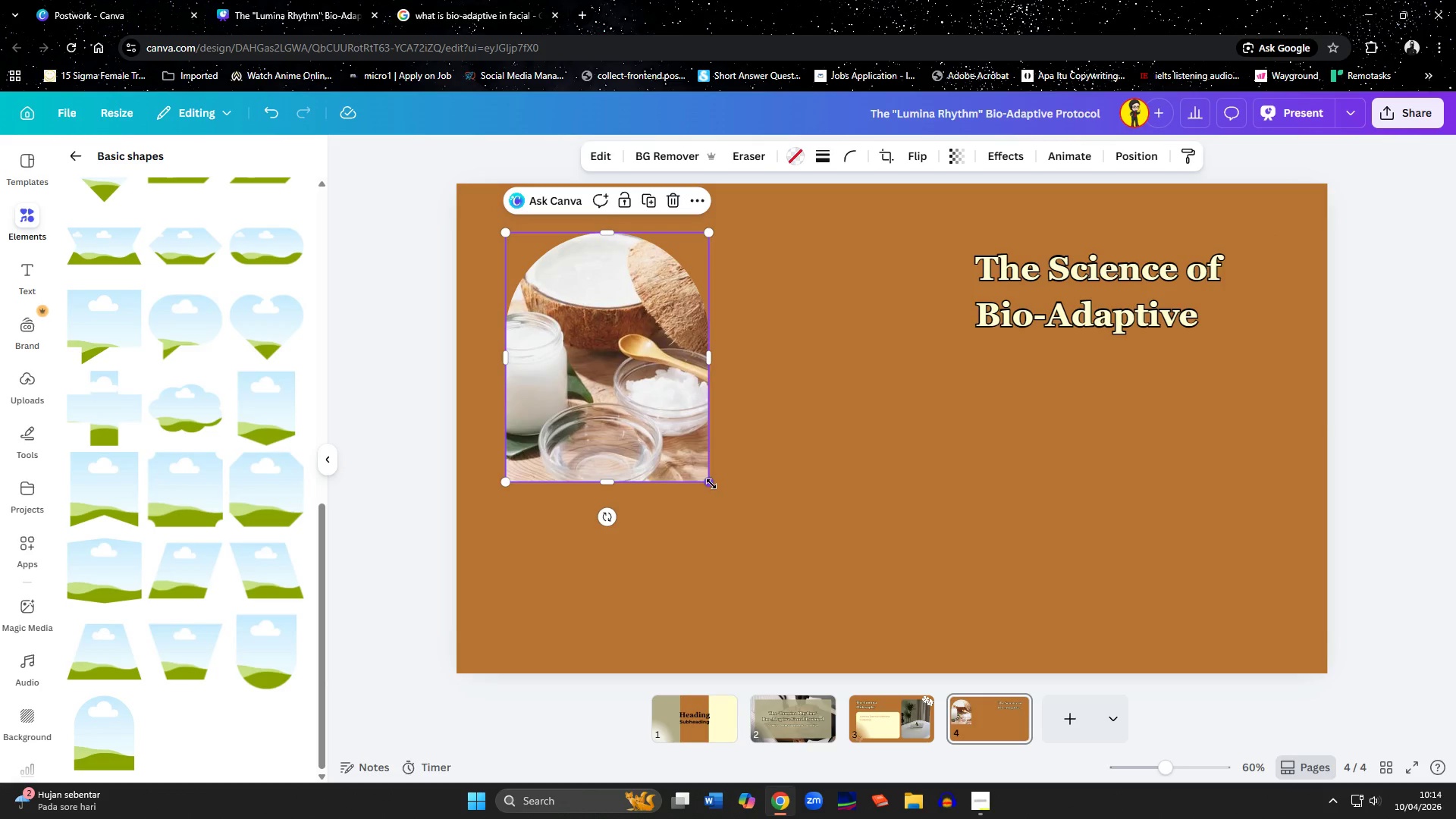 
left_click_drag(start_coordinate=[711, 484], to_coordinate=[833, 622])
 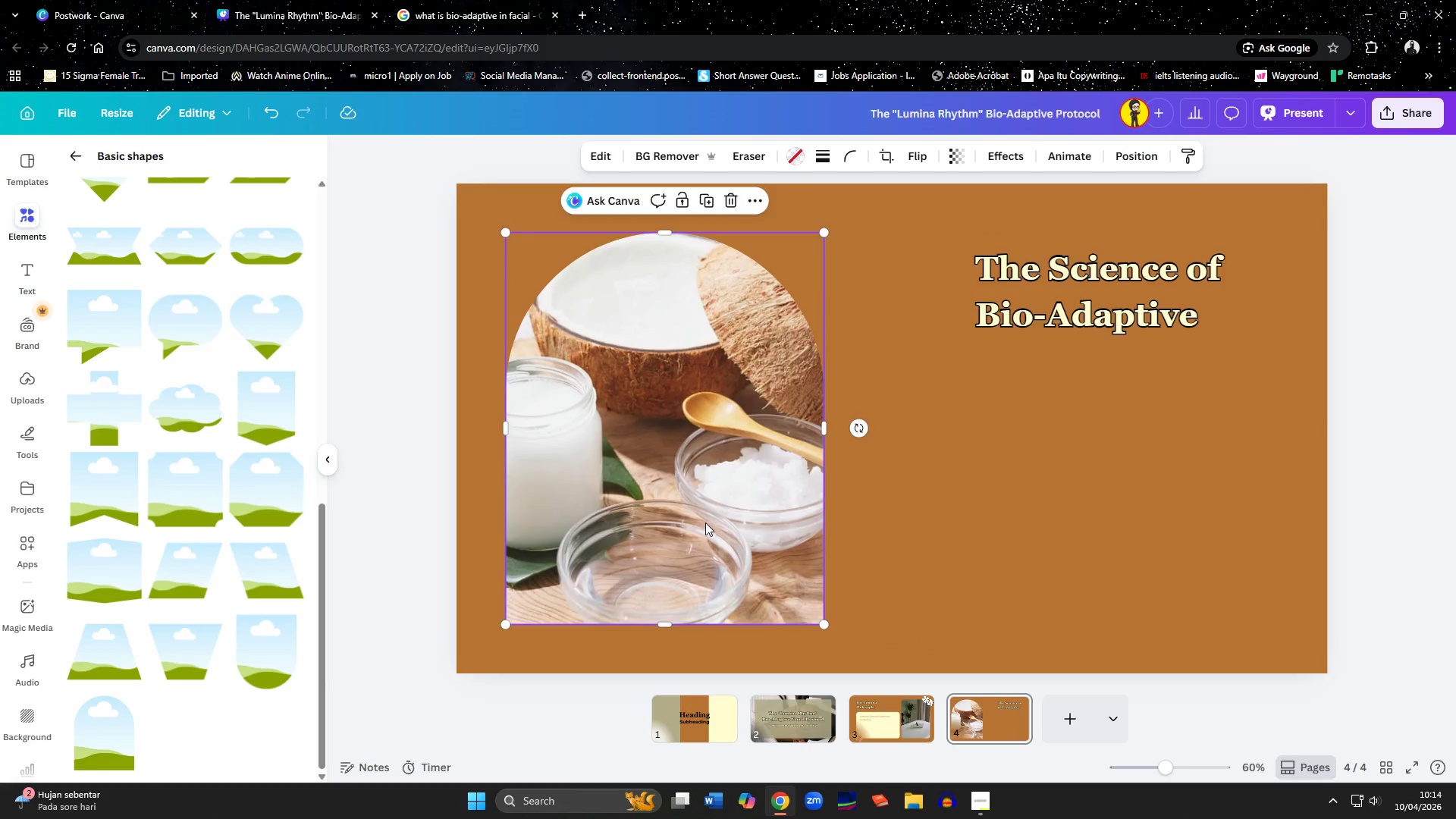 
left_click_drag(start_coordinate=[704, 522], to_coordinate=[714, 527])
 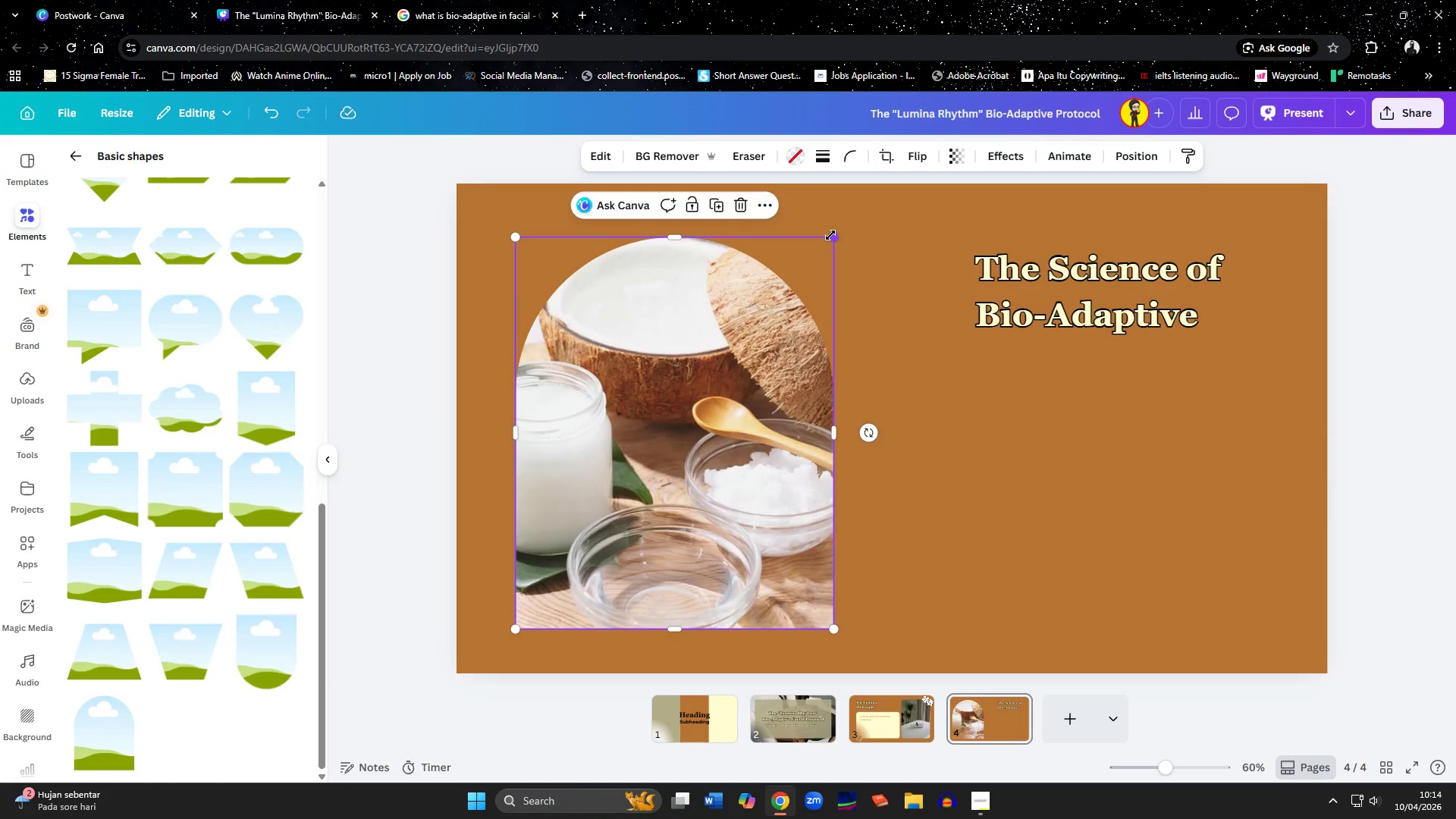 
left_click_drag(start_coordinate=[830, 235], to_coordinate=[807, 275])
 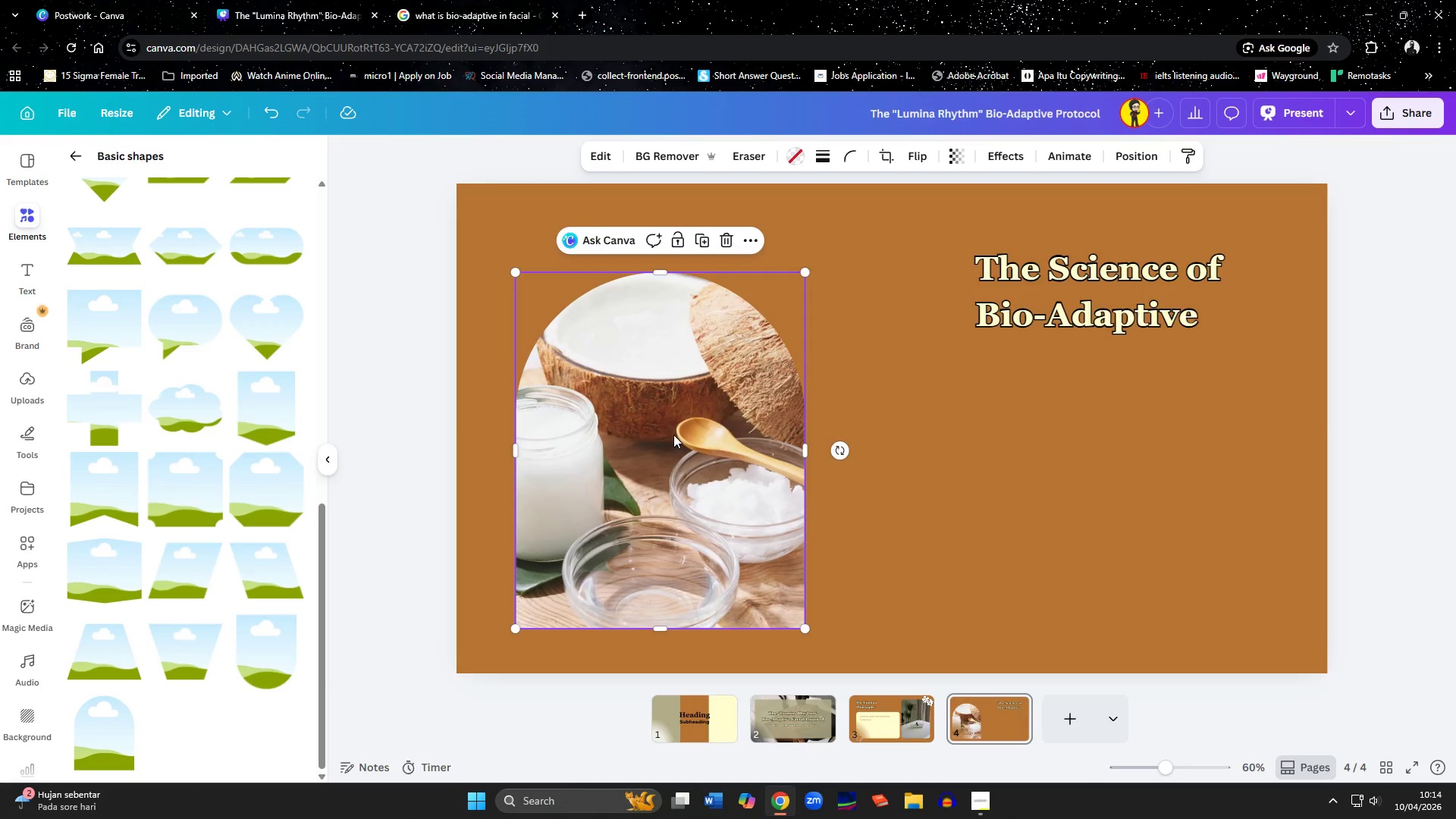 
left_click_drag(start_coordinate=[673, 435], to_coordinate=[688, 414])
 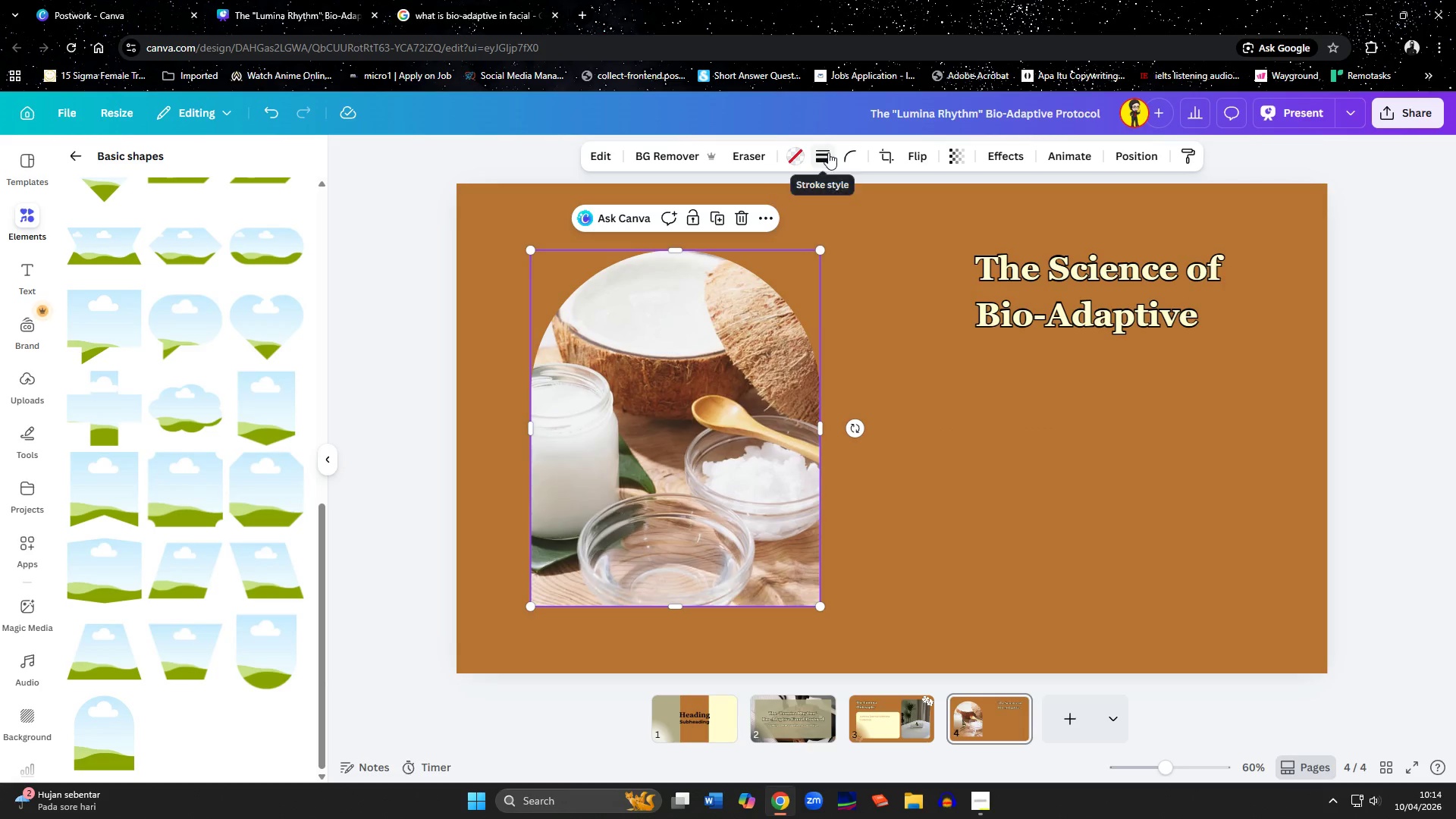 
left_click([828, 152])
 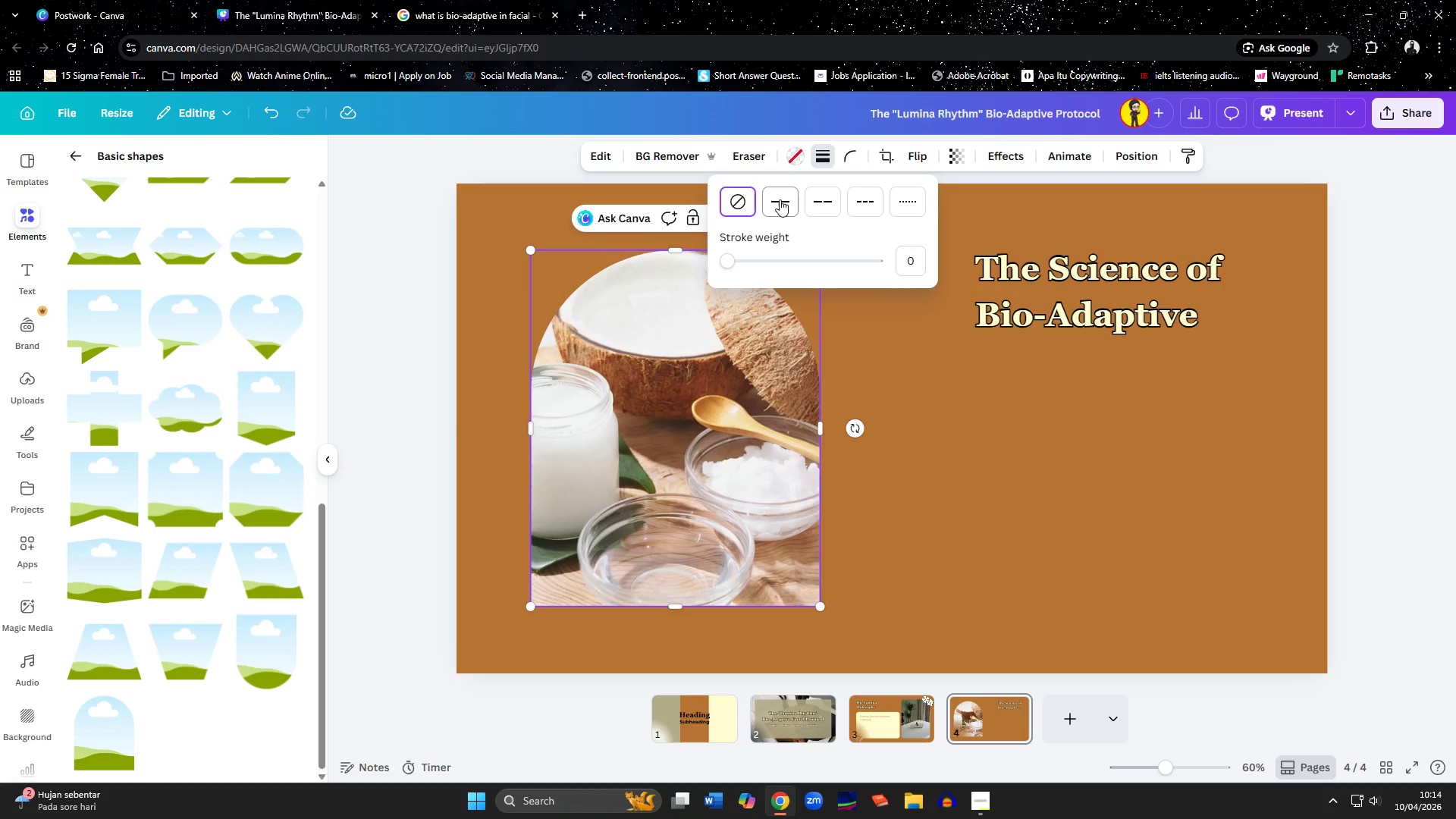 
left_click([780, 199])
 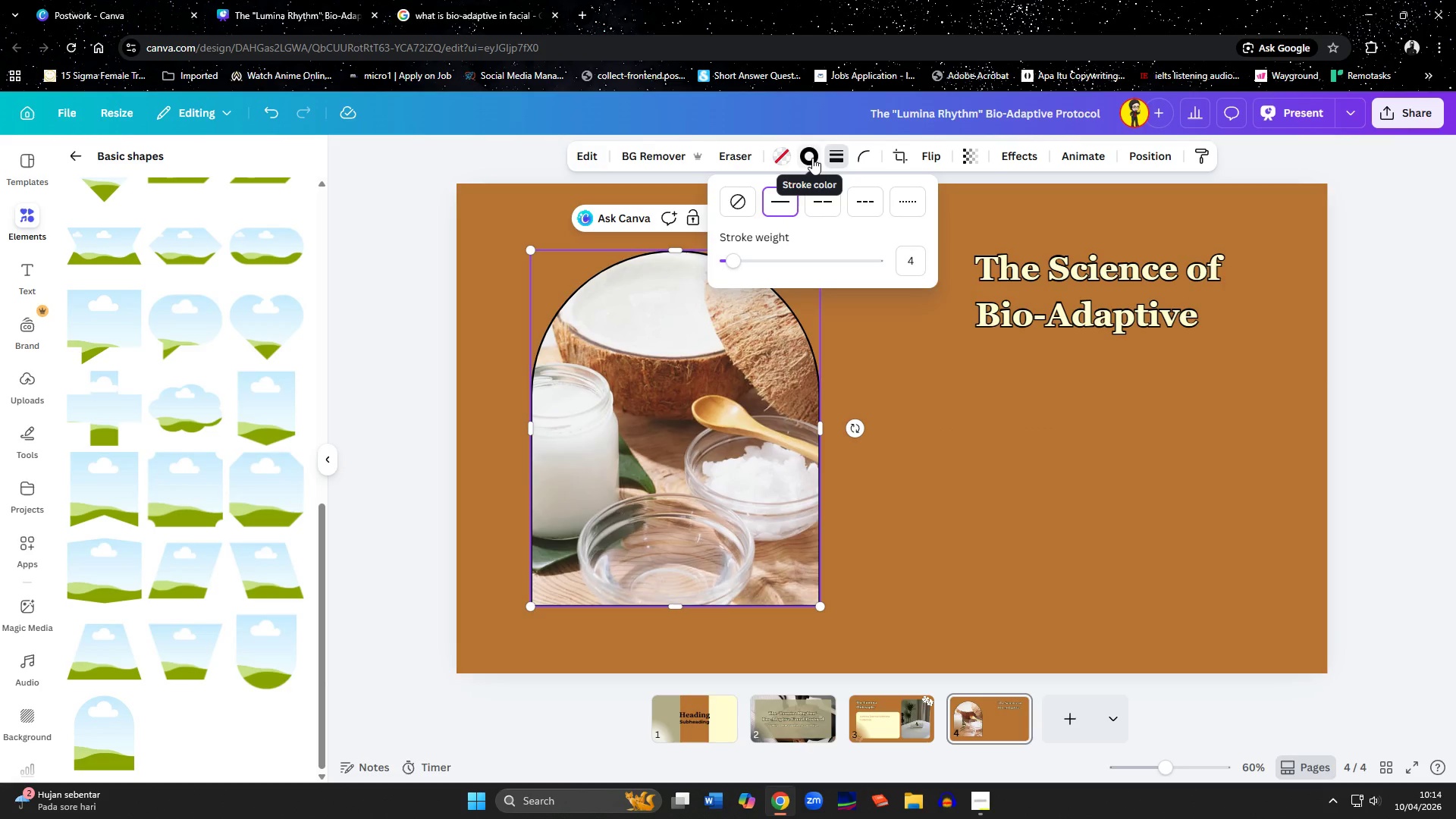 
left_click([812, 158])
 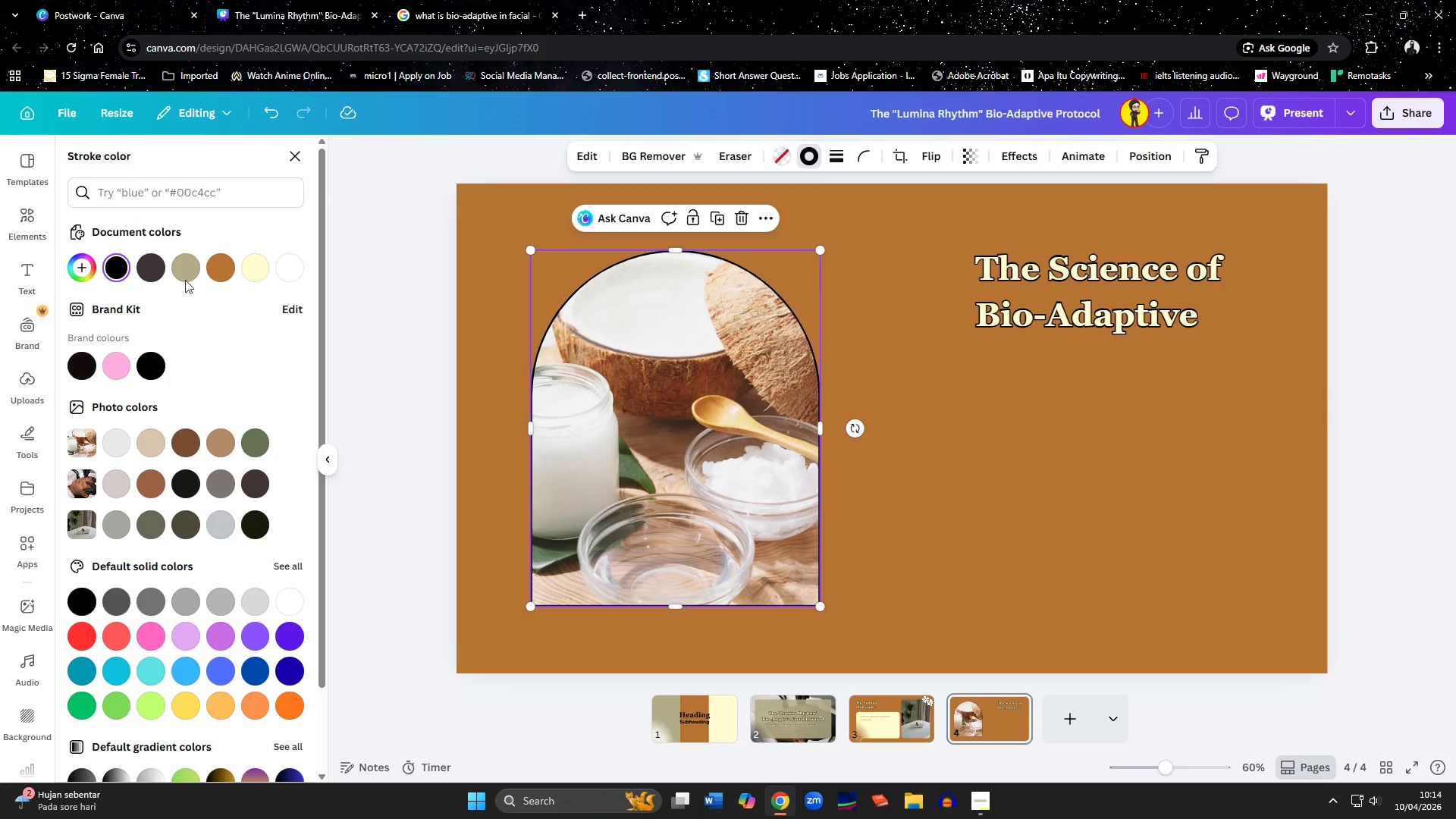 
left_click([182, 277])
 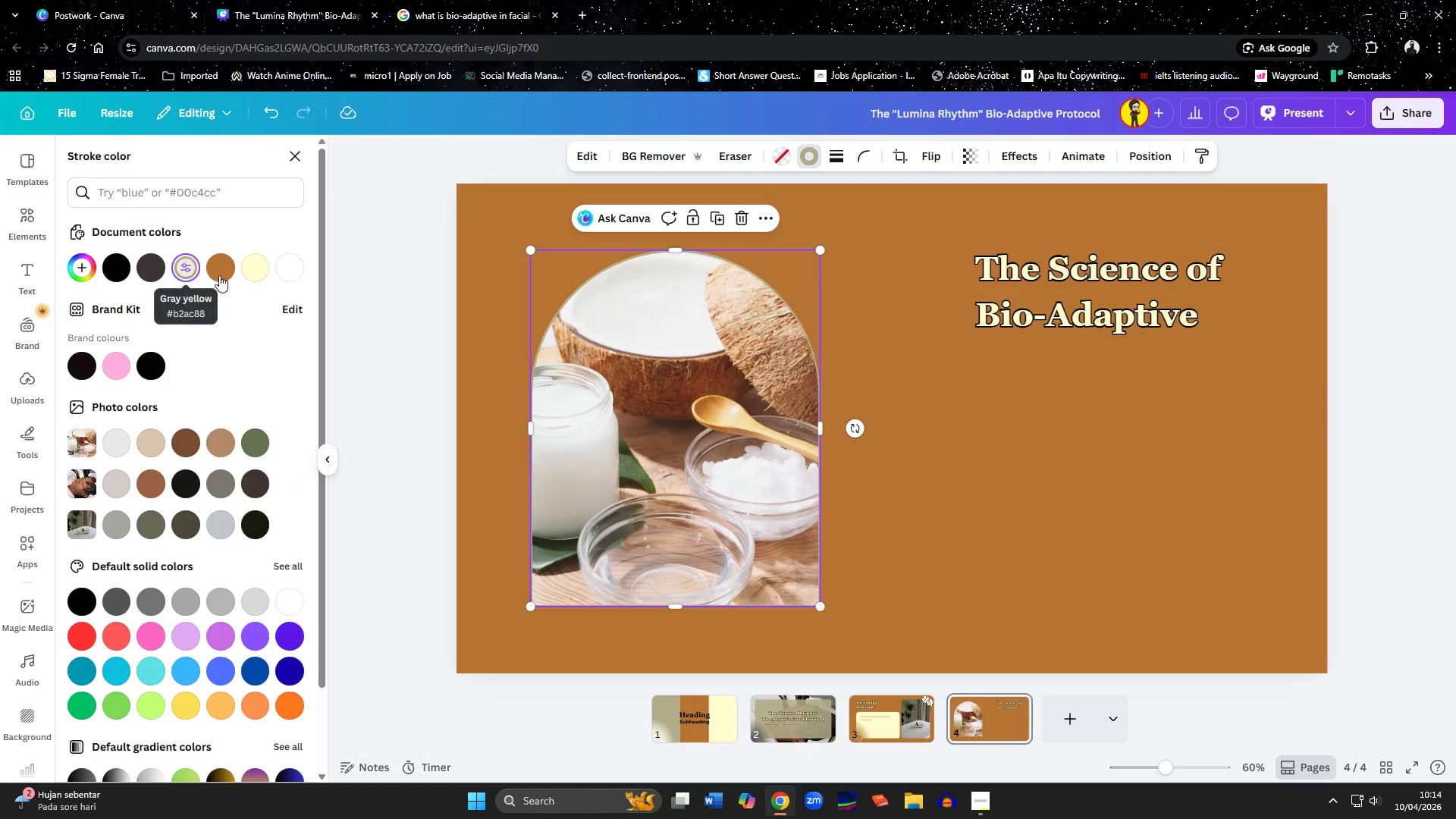 
left_click([221, 275])
 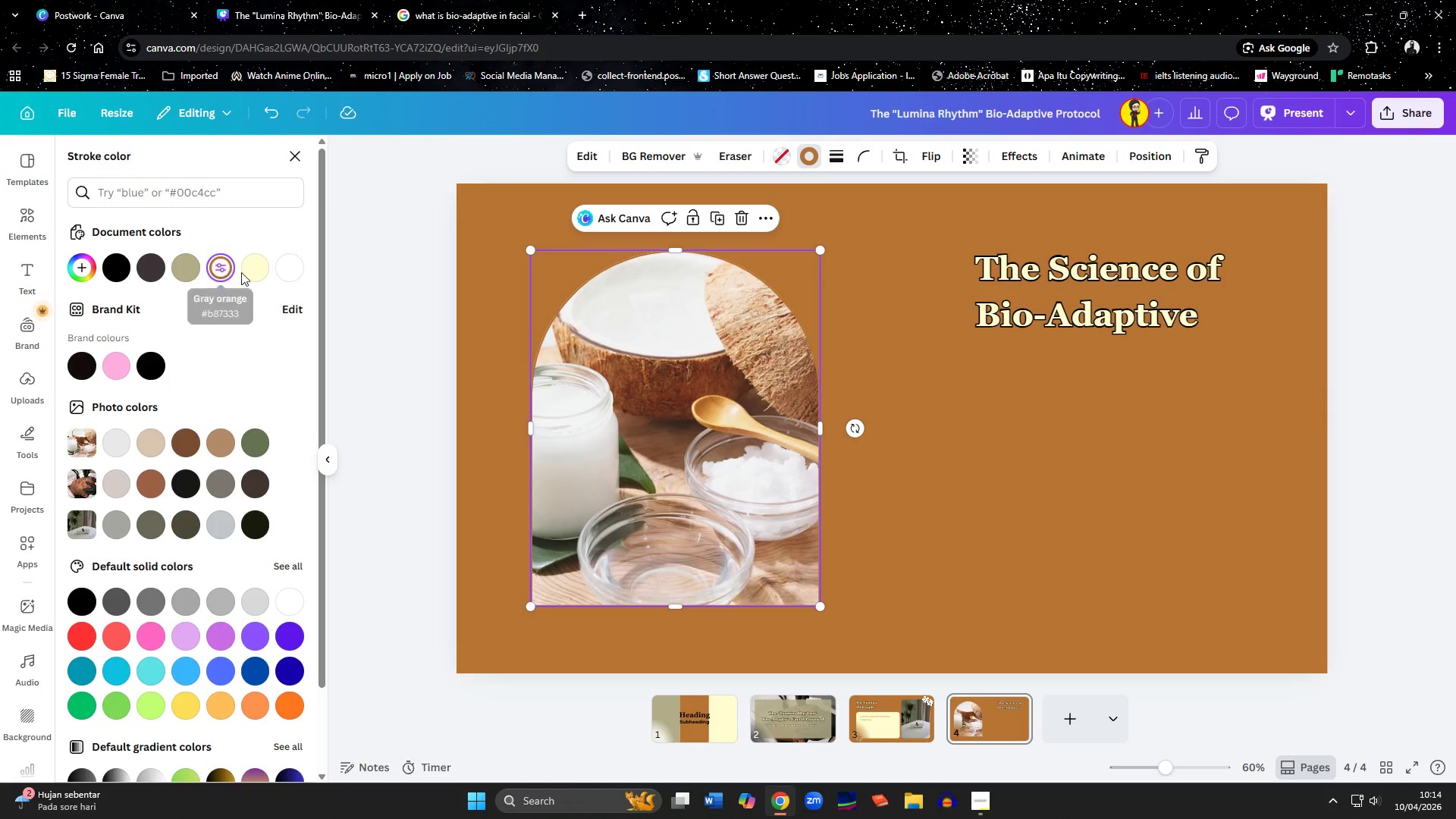 
mouse_move([265, 265])
 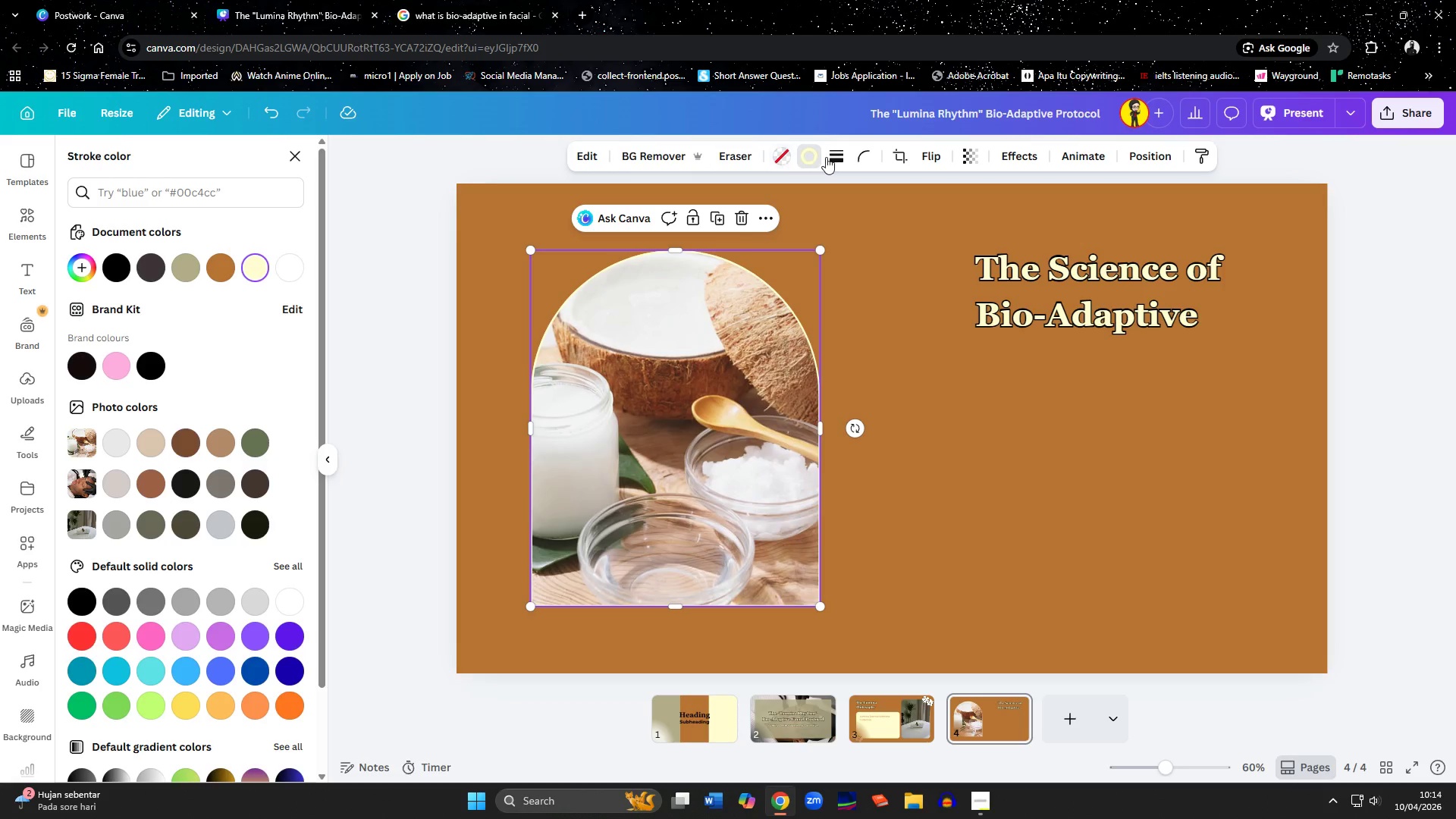 
left_click([833, 158])
 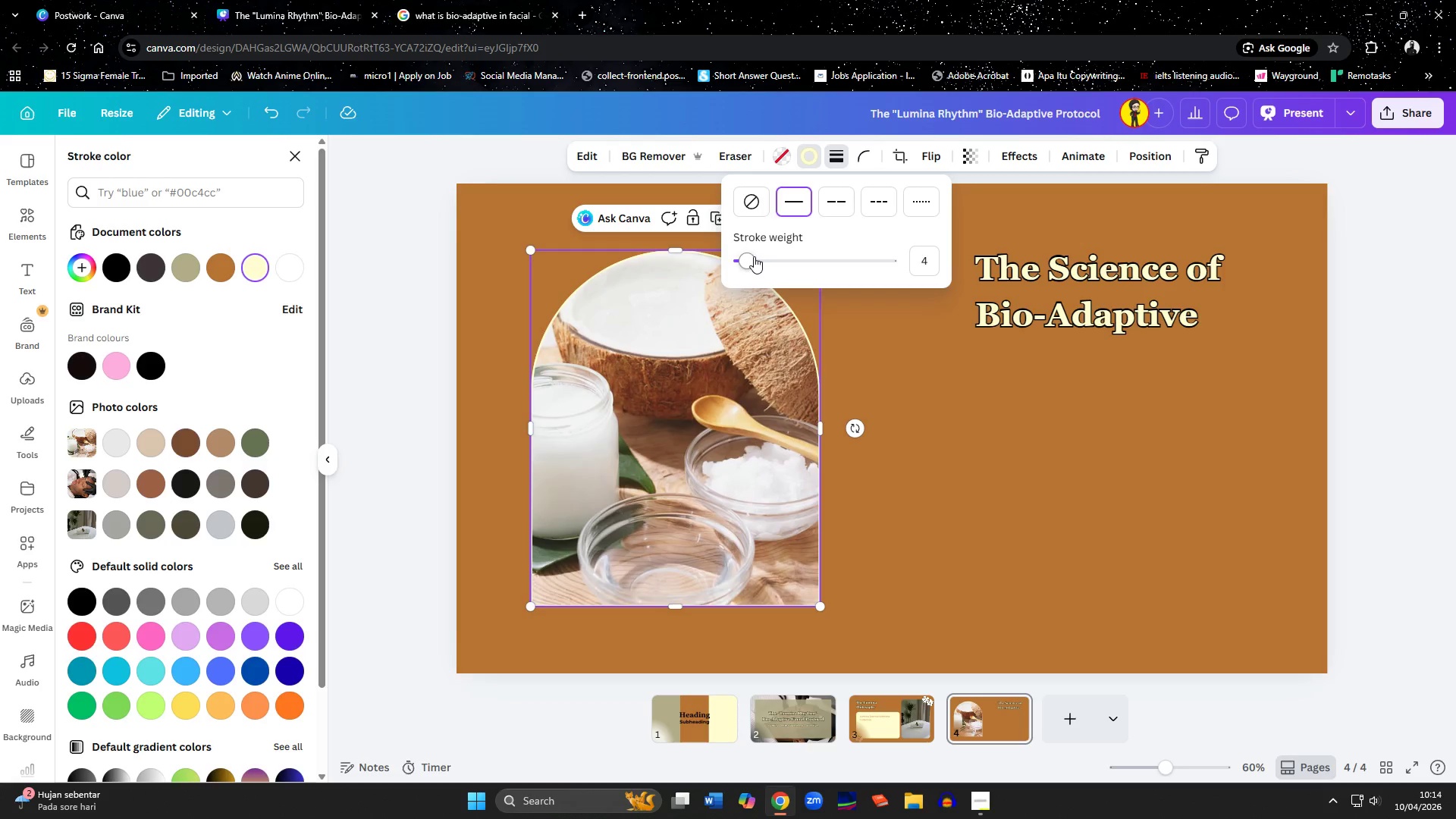 
left_click_drag(start_coordinate=[752, 259], to_coordinate=[761, 260])
 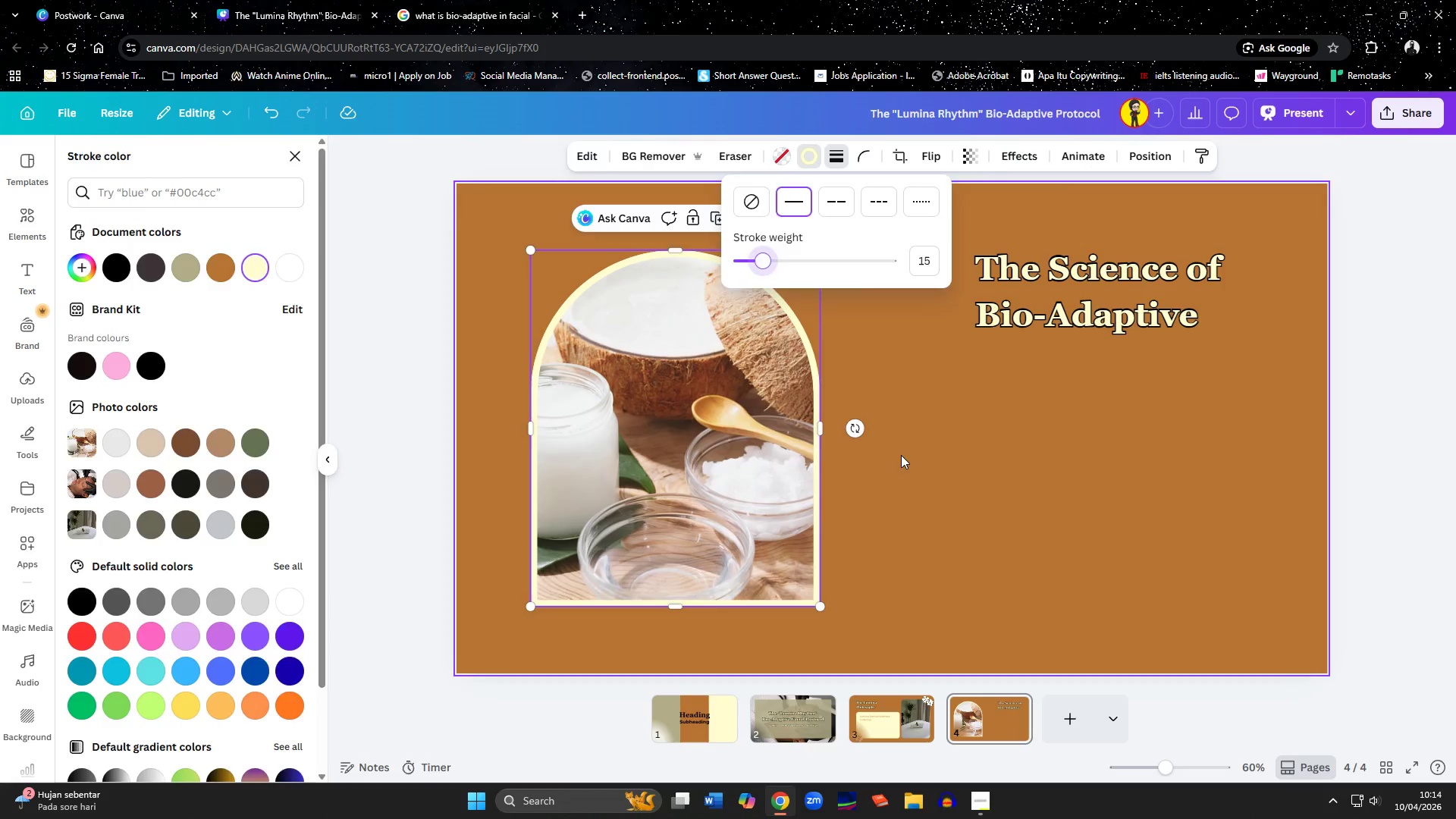 
left_click([901, 455])
 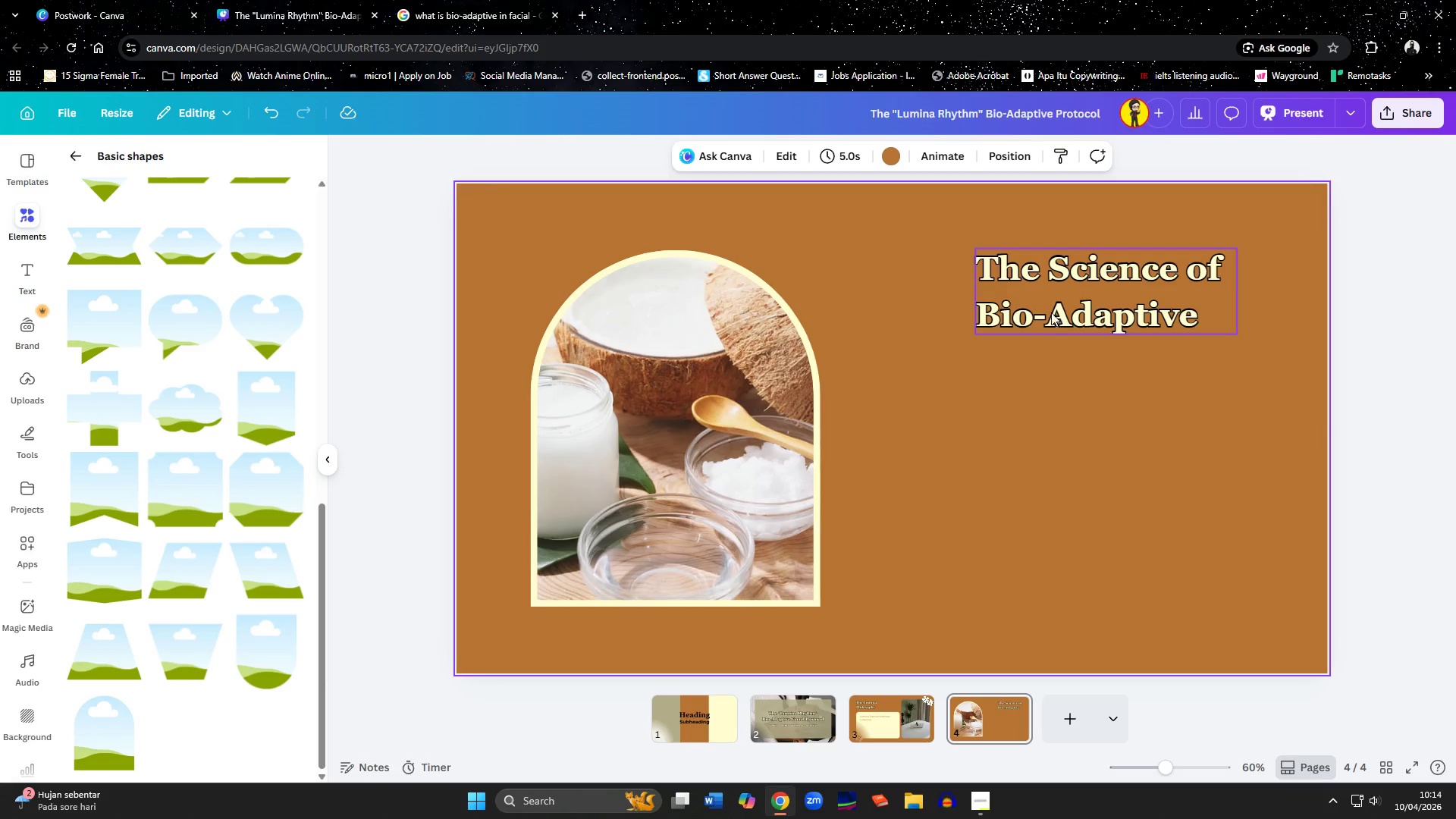 
wait(11.23)
 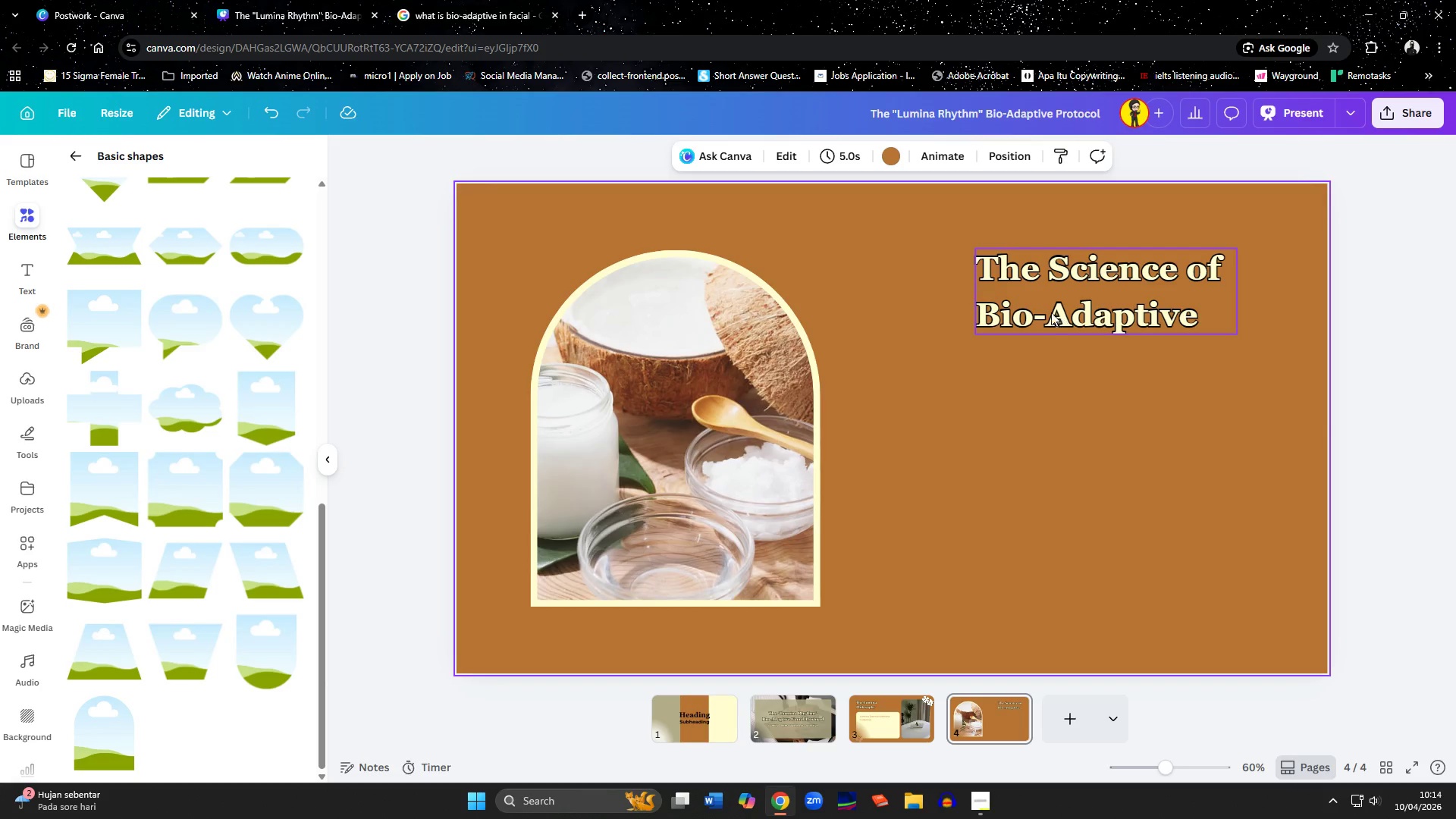 
left_click([796, 736])
 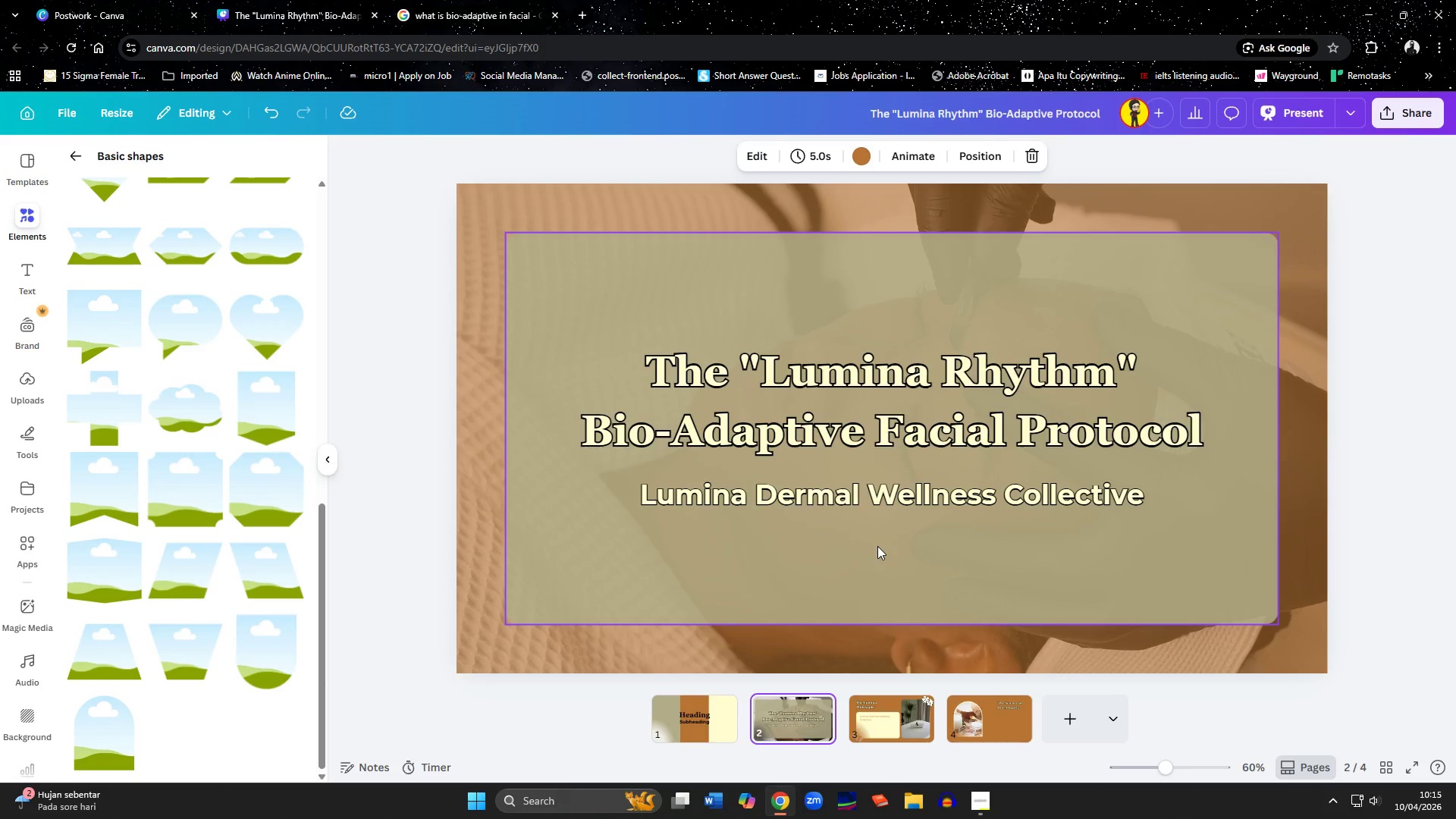 
left_click([877, 546])
 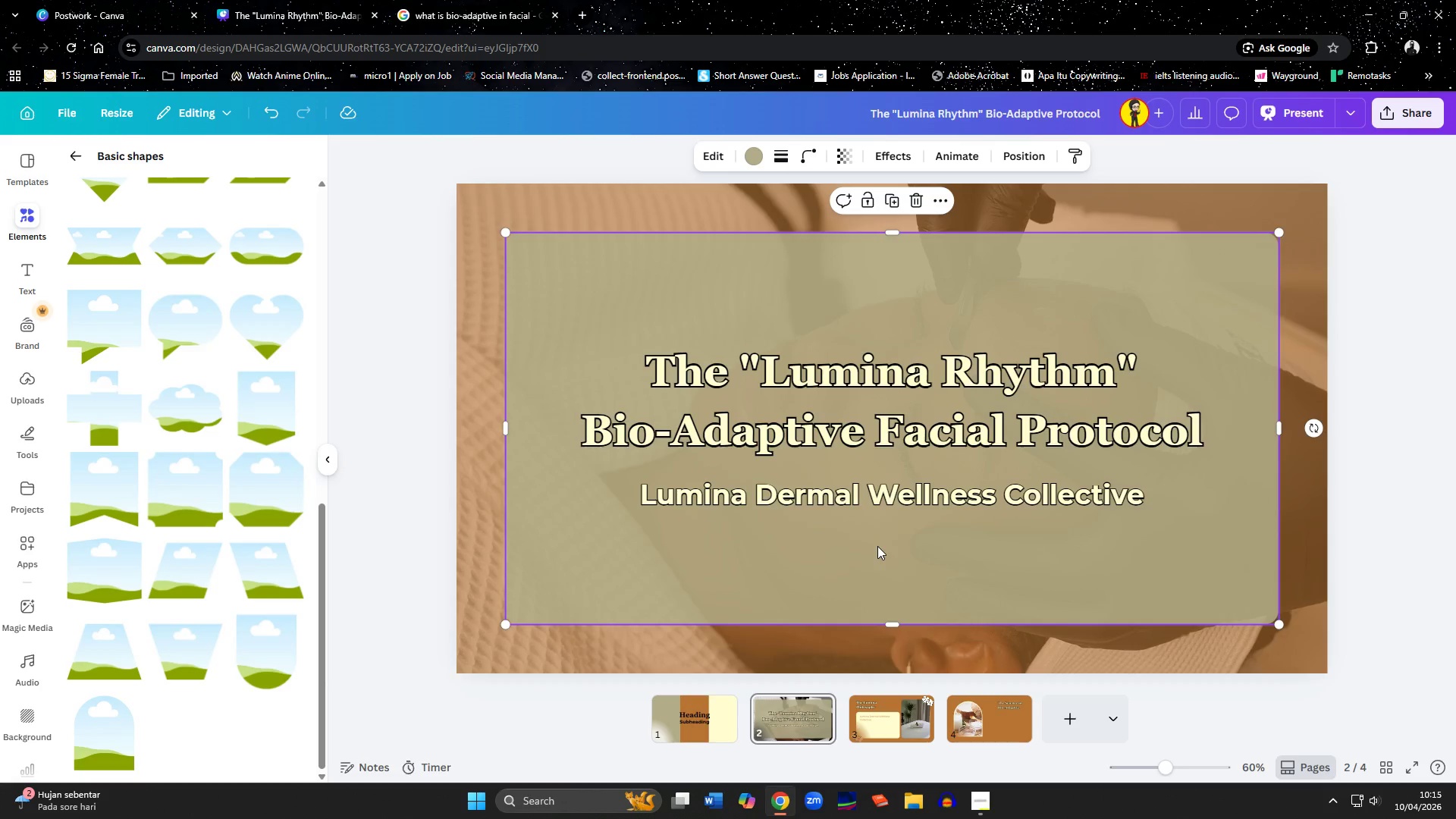 
key(Control+C)
 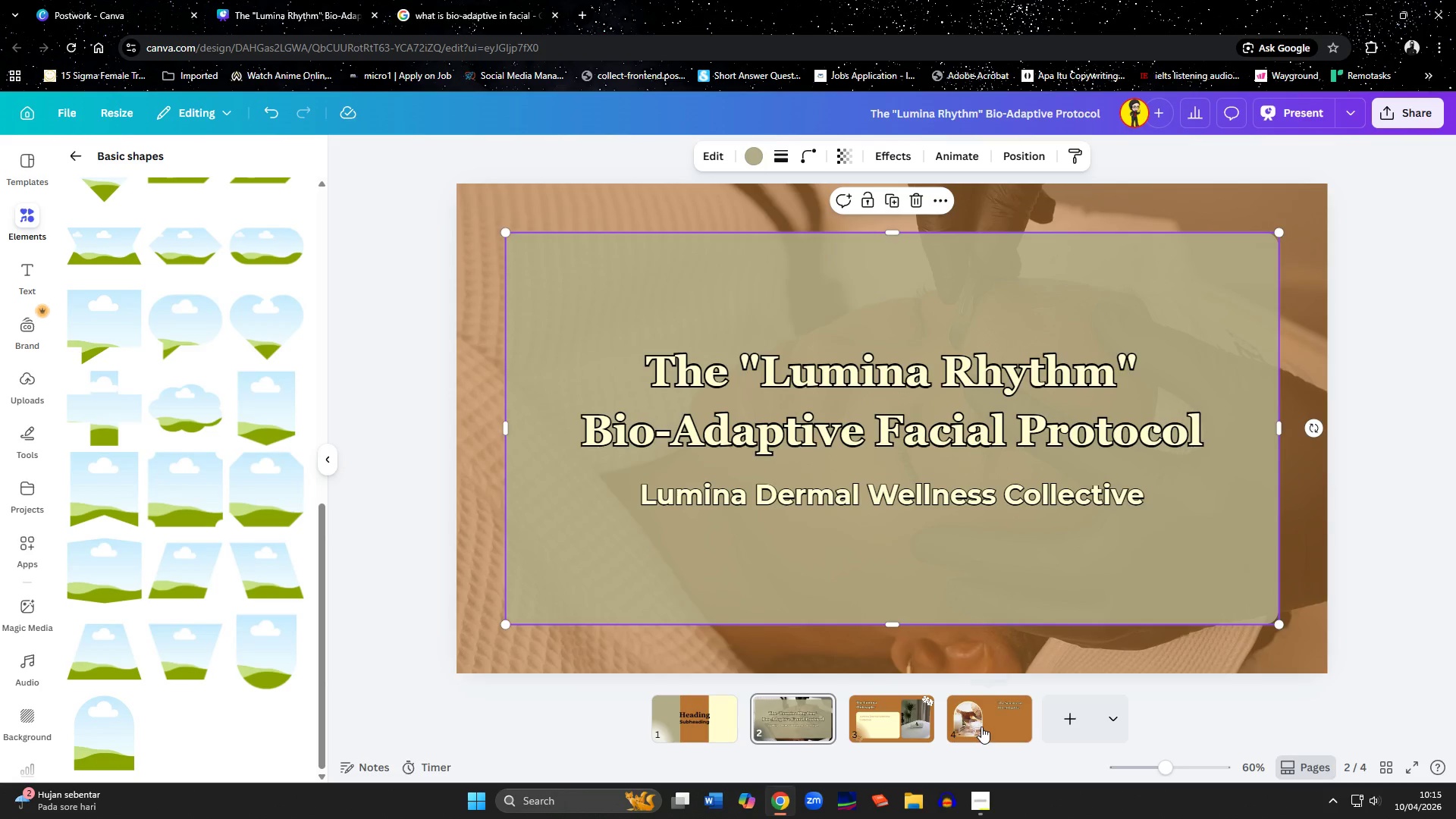 
left_click([981, 726])
 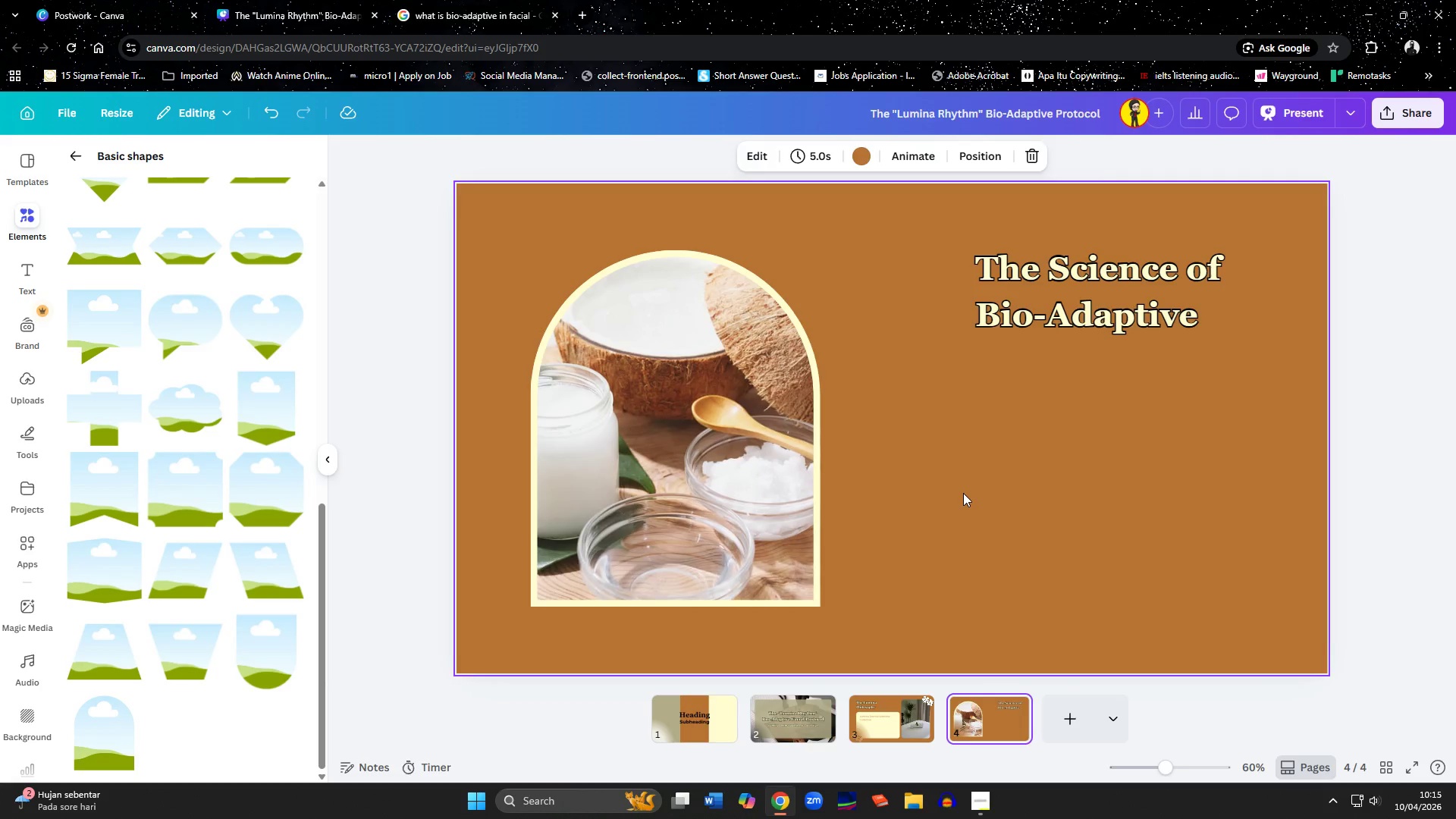 
left_click([963, 493])
 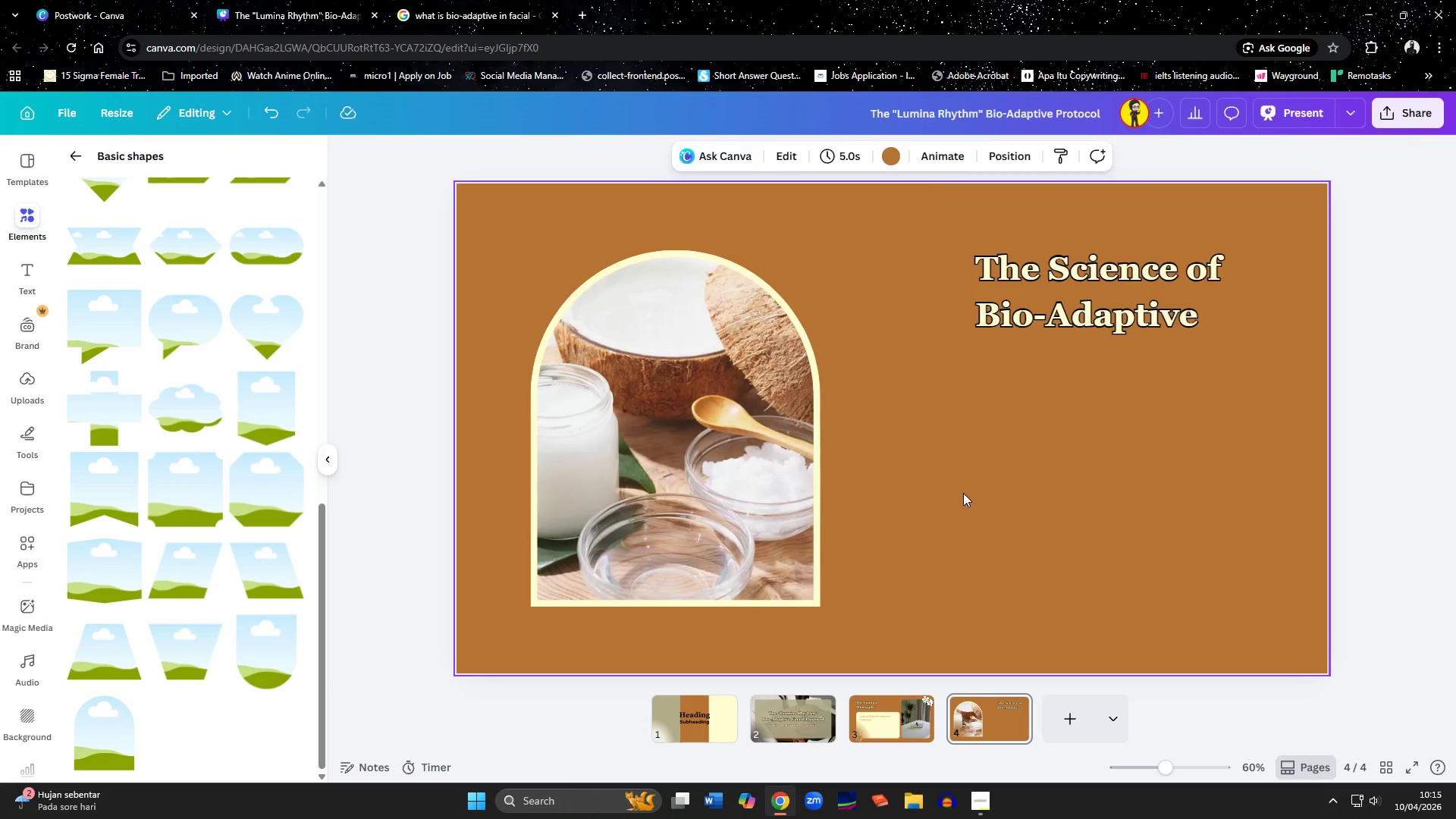 
key(Control+ControlLeft)
 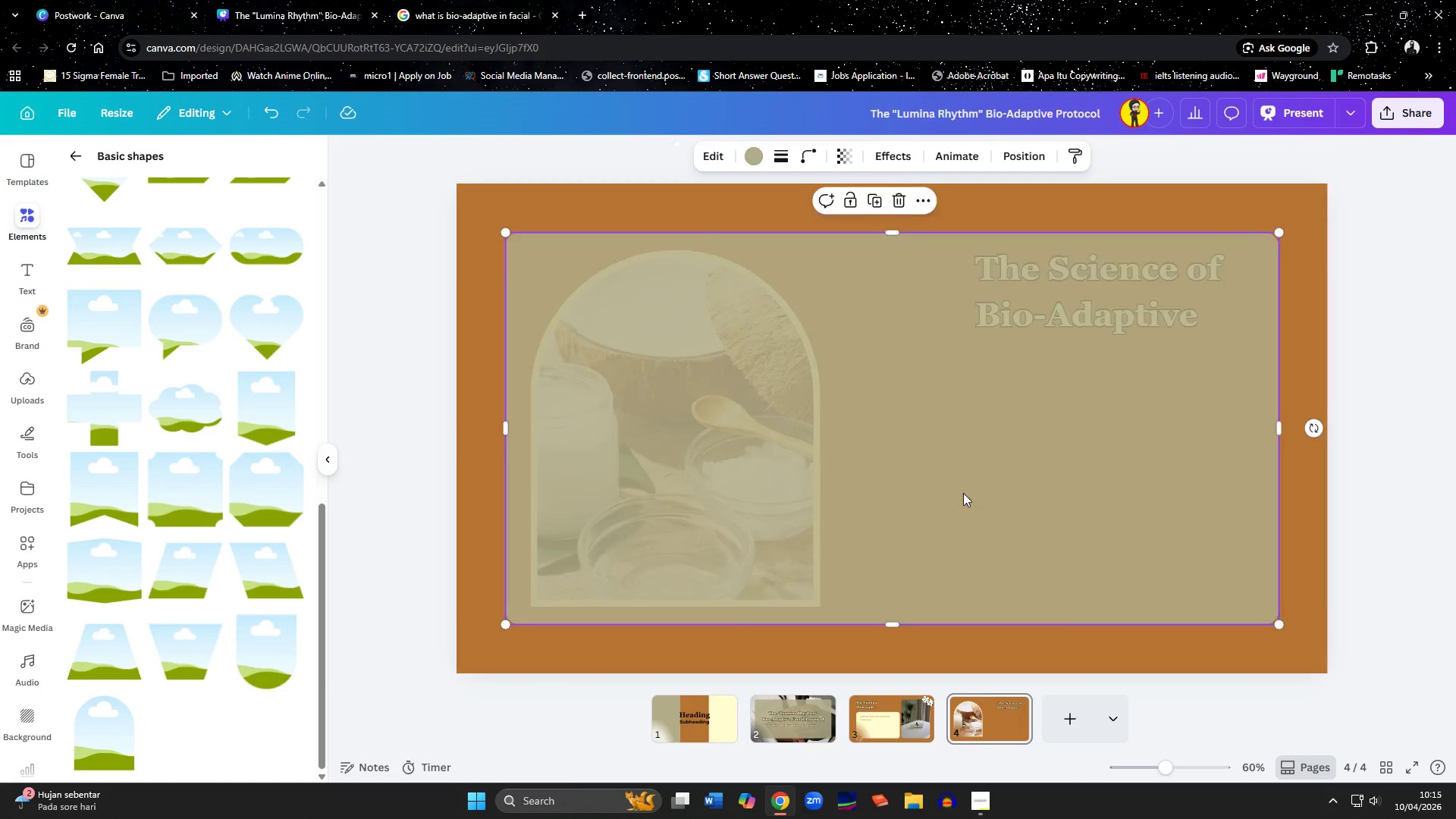 
key(Control+V)
 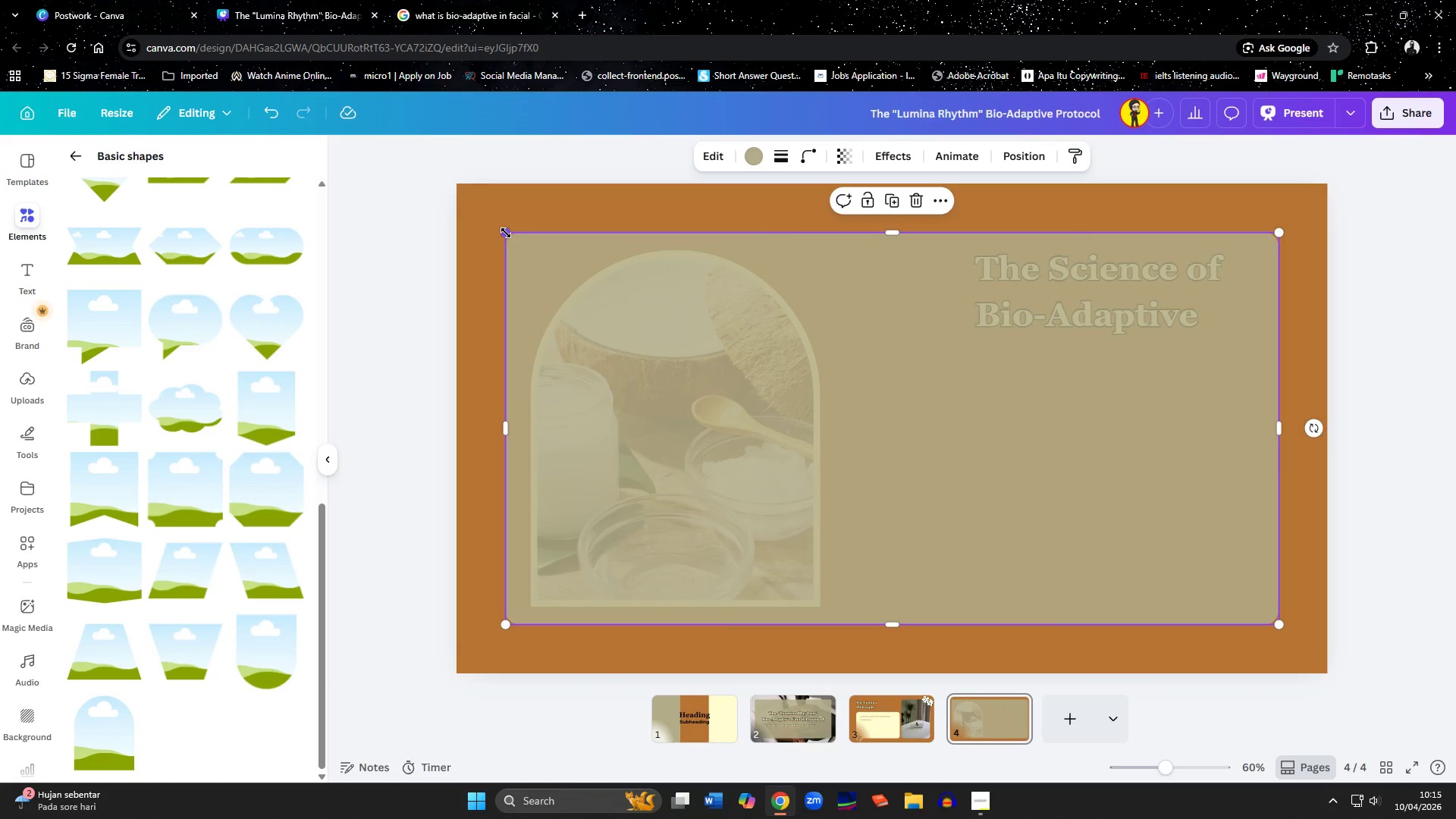 
left_click_drag(start_coordinate=[506, 233], to_coordinate=[861, 347])
 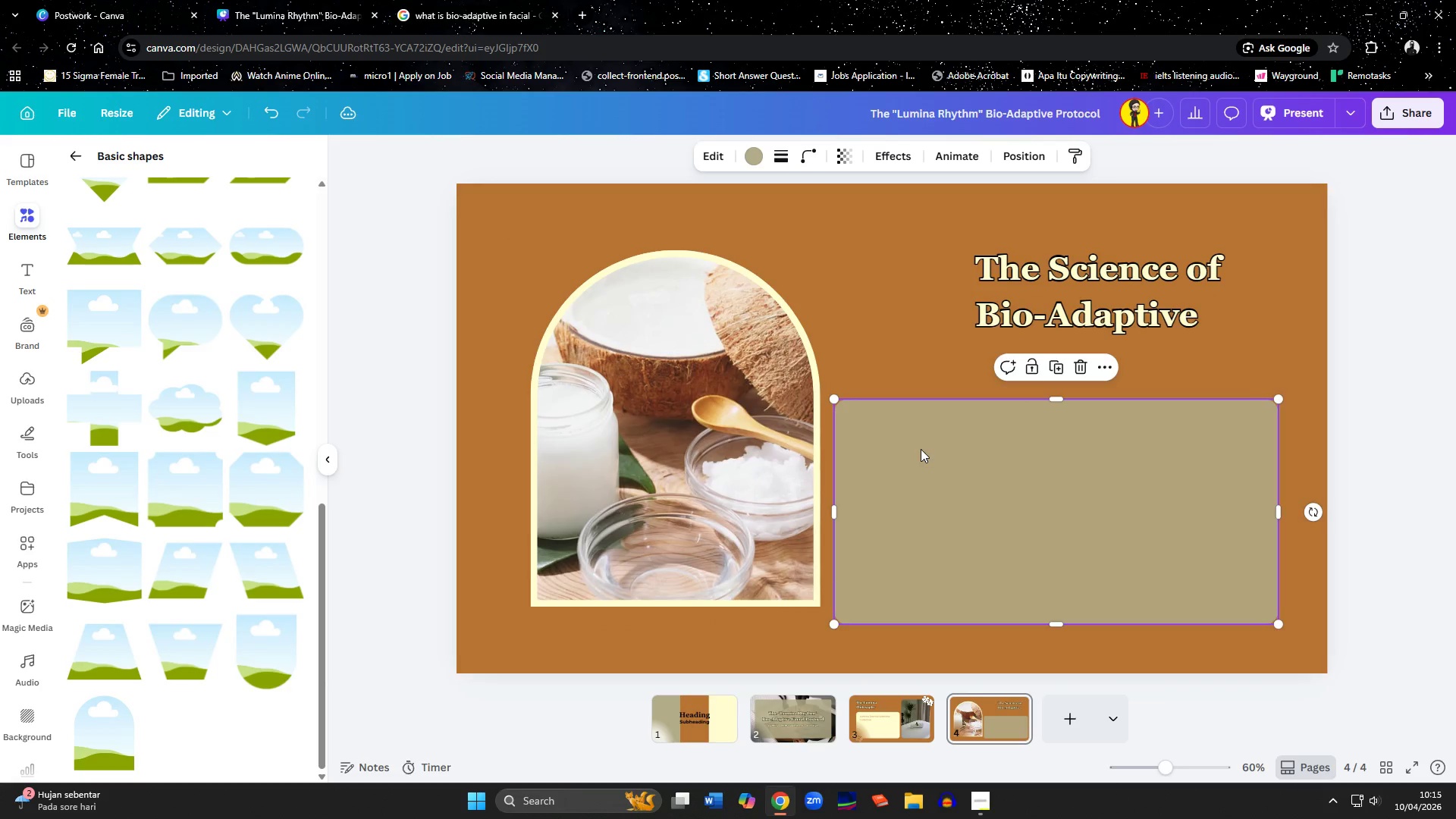 
left_click_drag(start_coordinate=[921, 449], to_coordinate=[921, 434])
 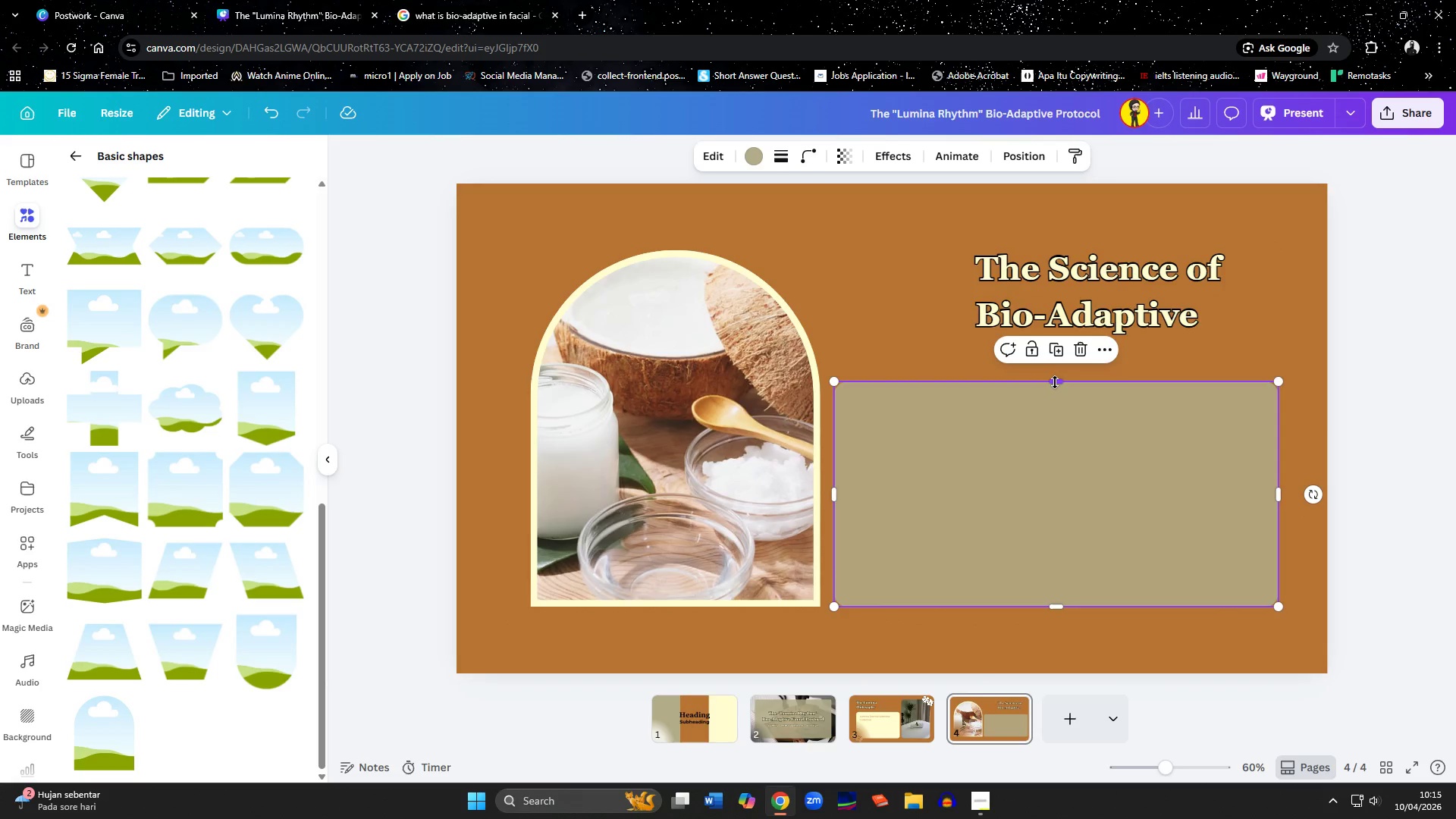 
left_click_drag(start_coordinate=[1055, 382], to_coordinate=[1053, 353])
 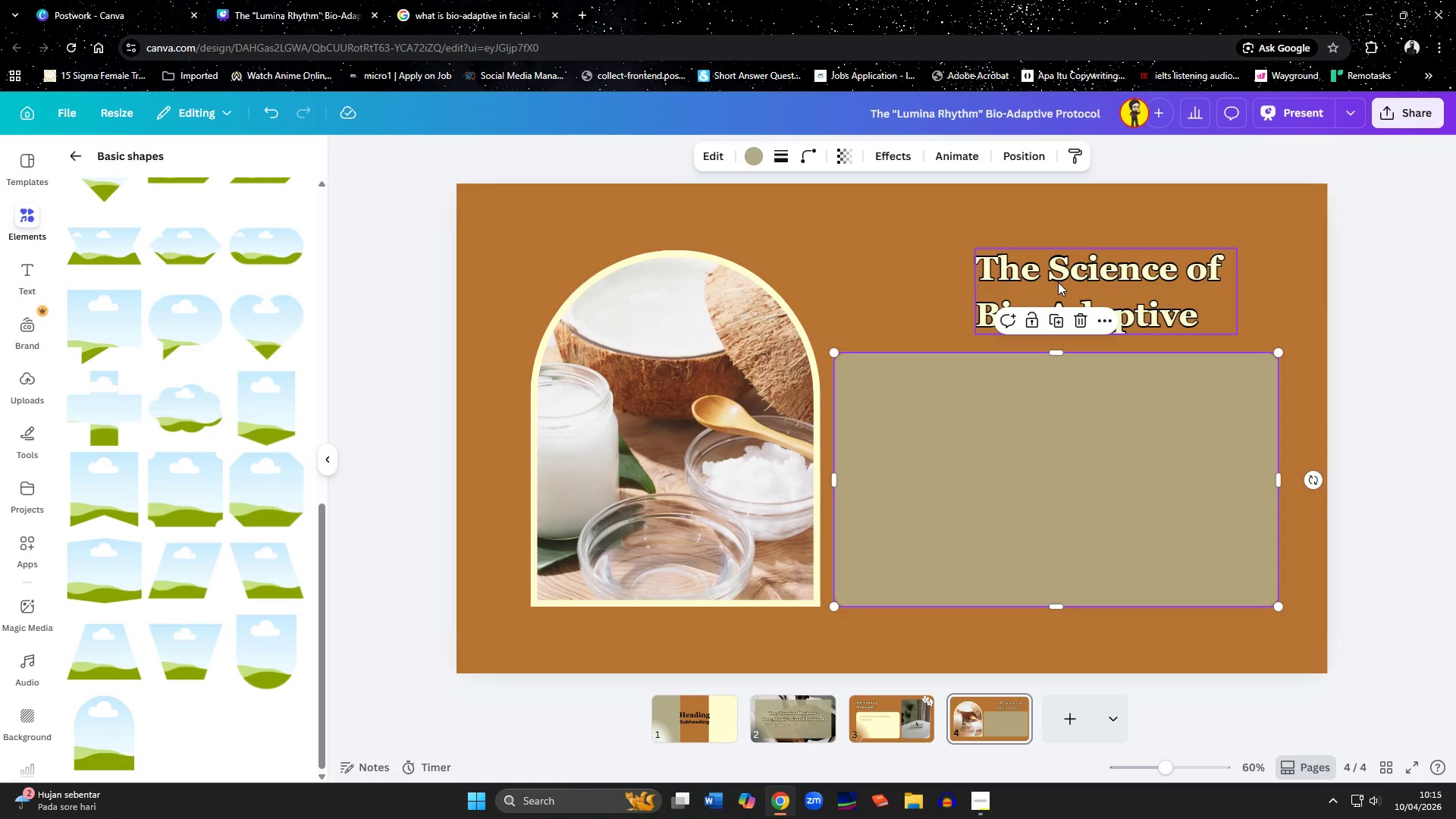 
left_click_drag(start_coordinate=[1058, 282], to_coordinate=[918, 278])
 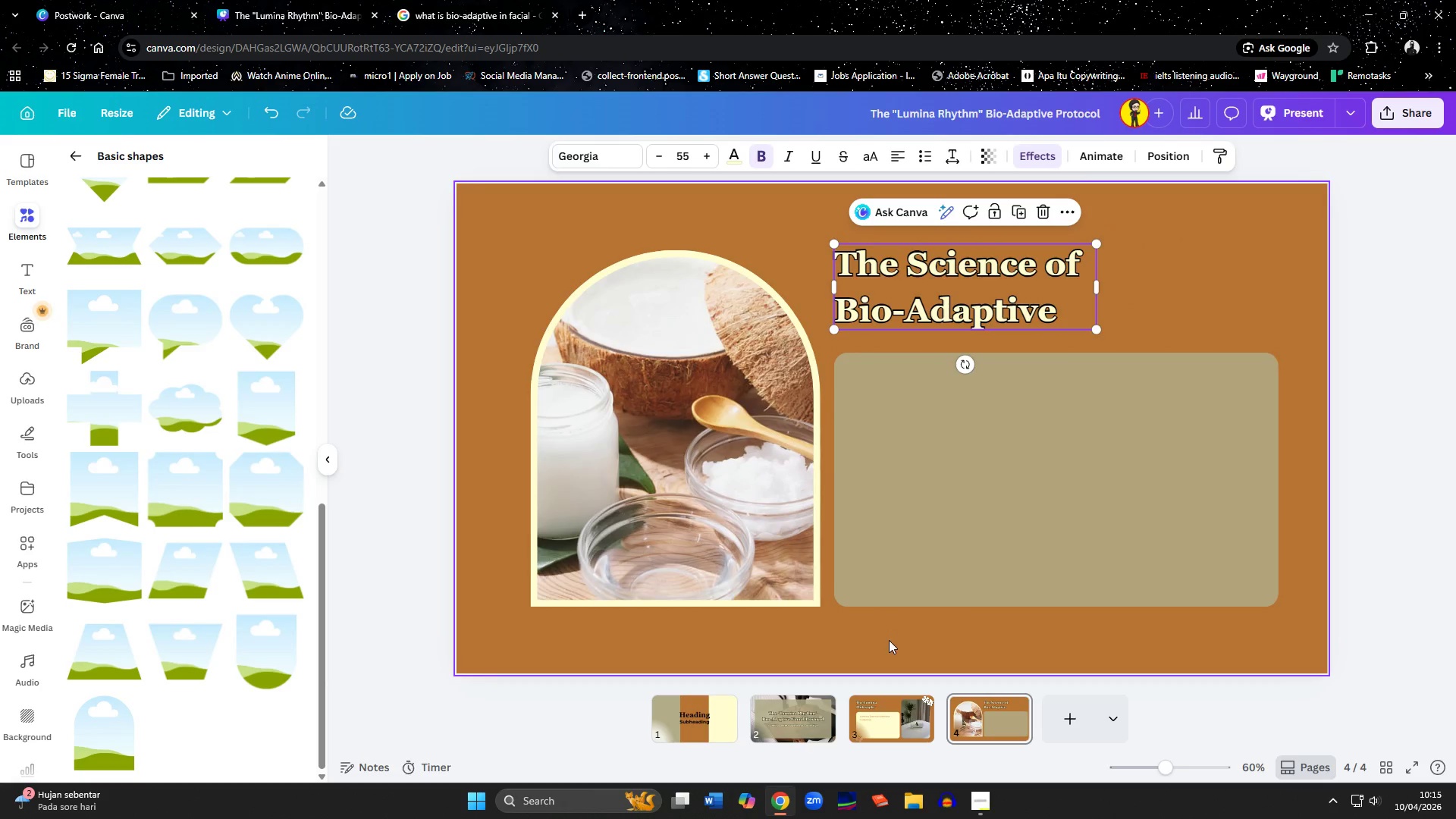 
left_click([889, 640])
 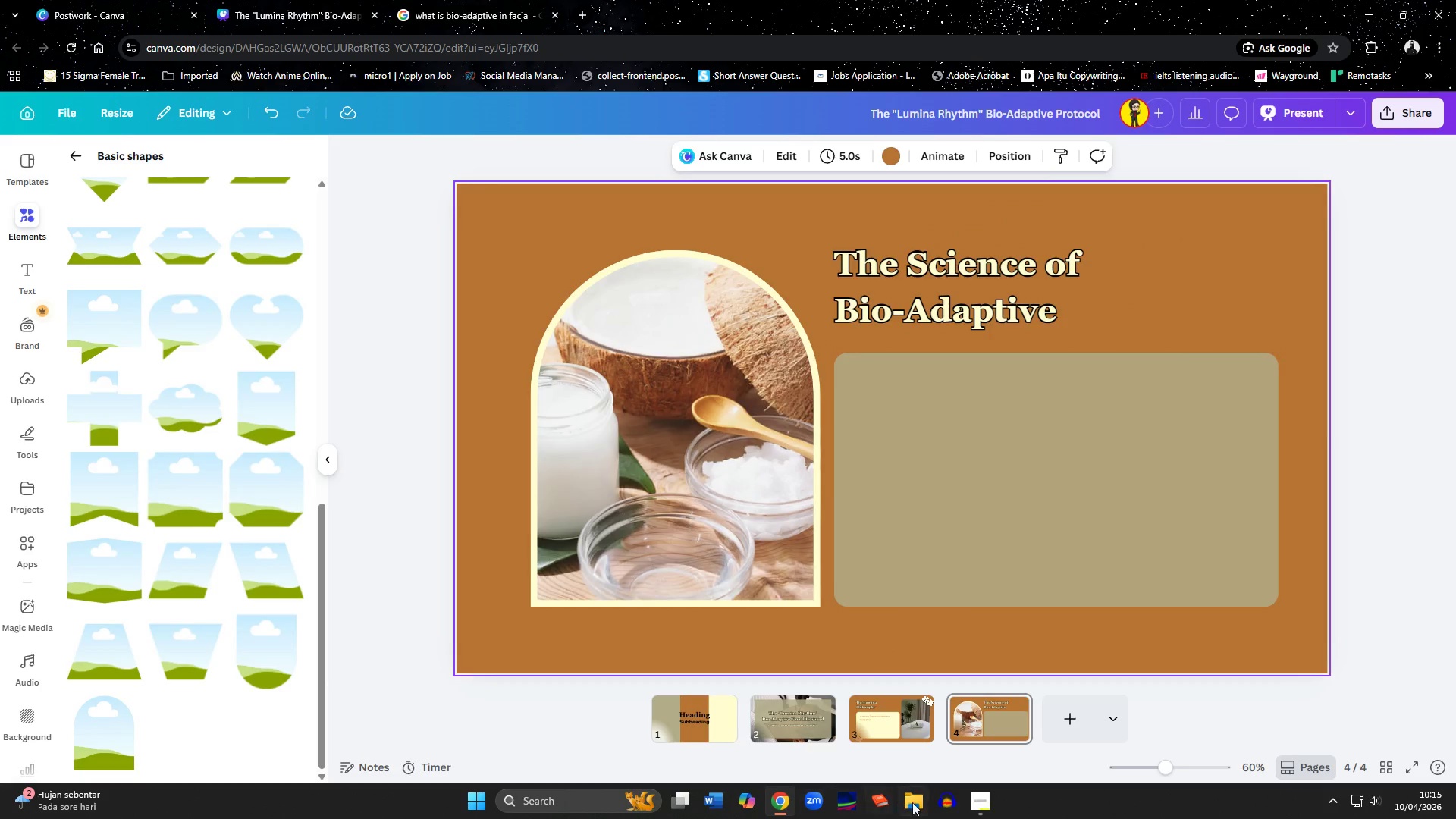 
left_click([978, 810])
 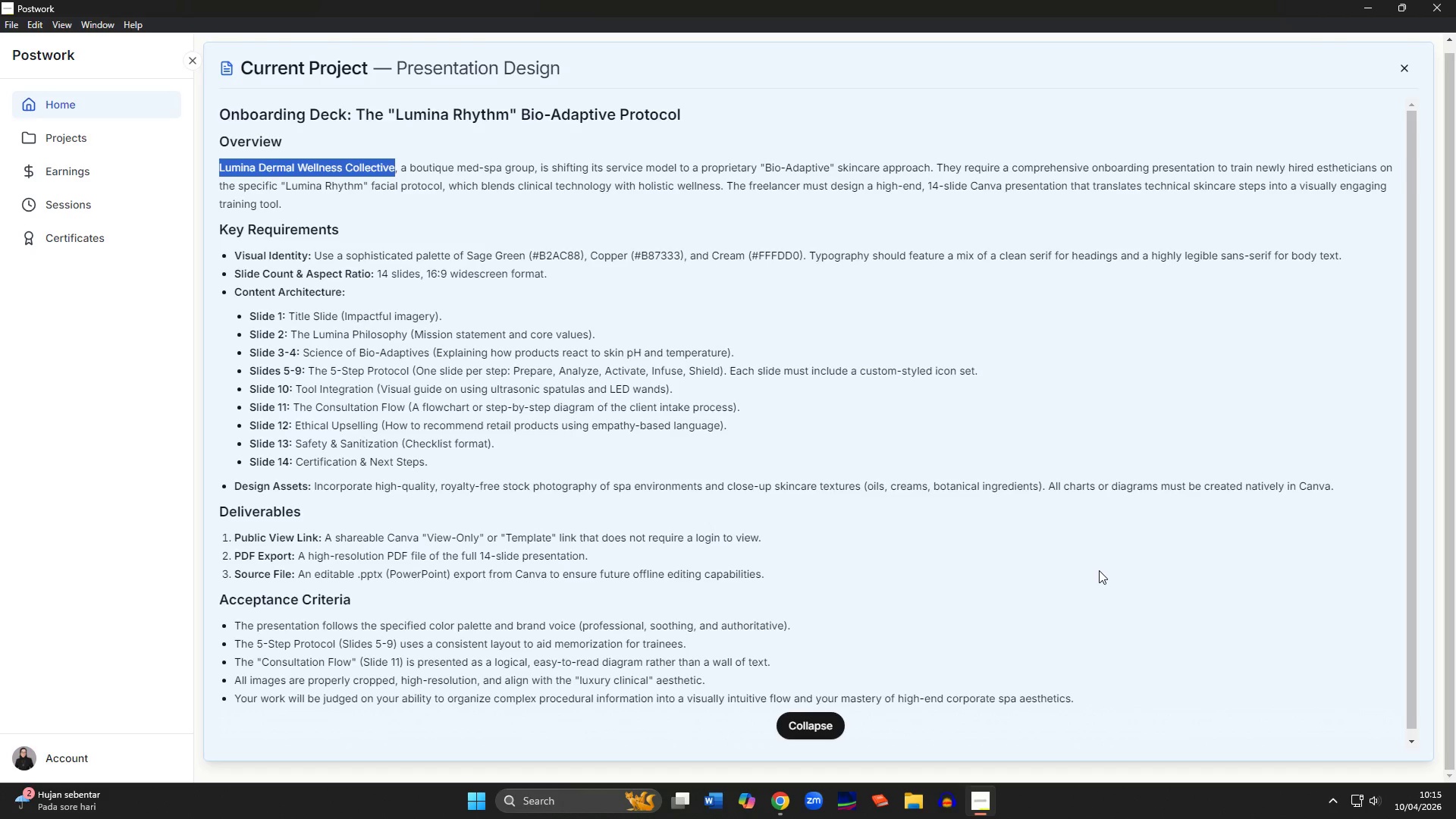 
wait(7.58)
 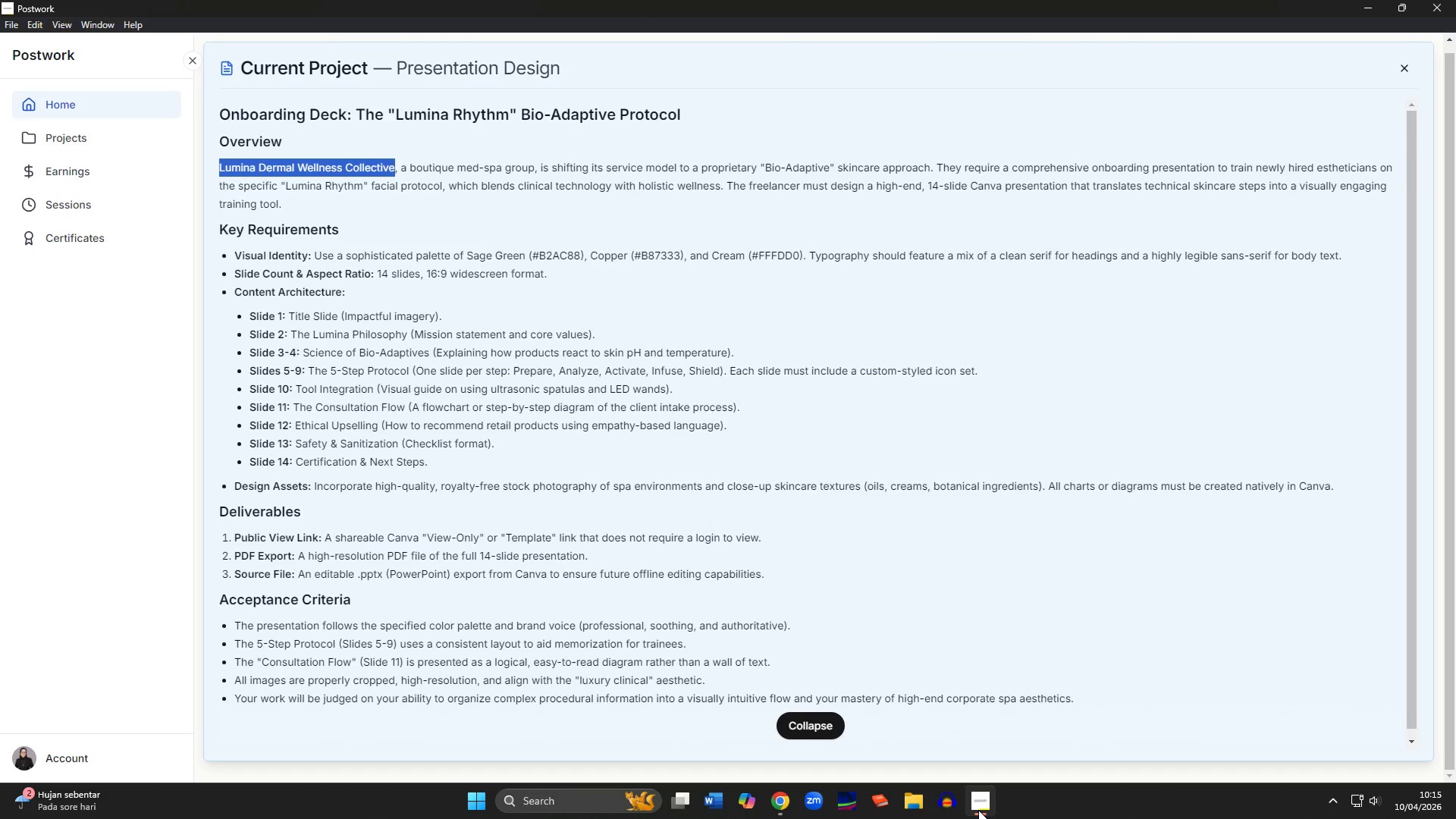 
left_click([780, 806])
 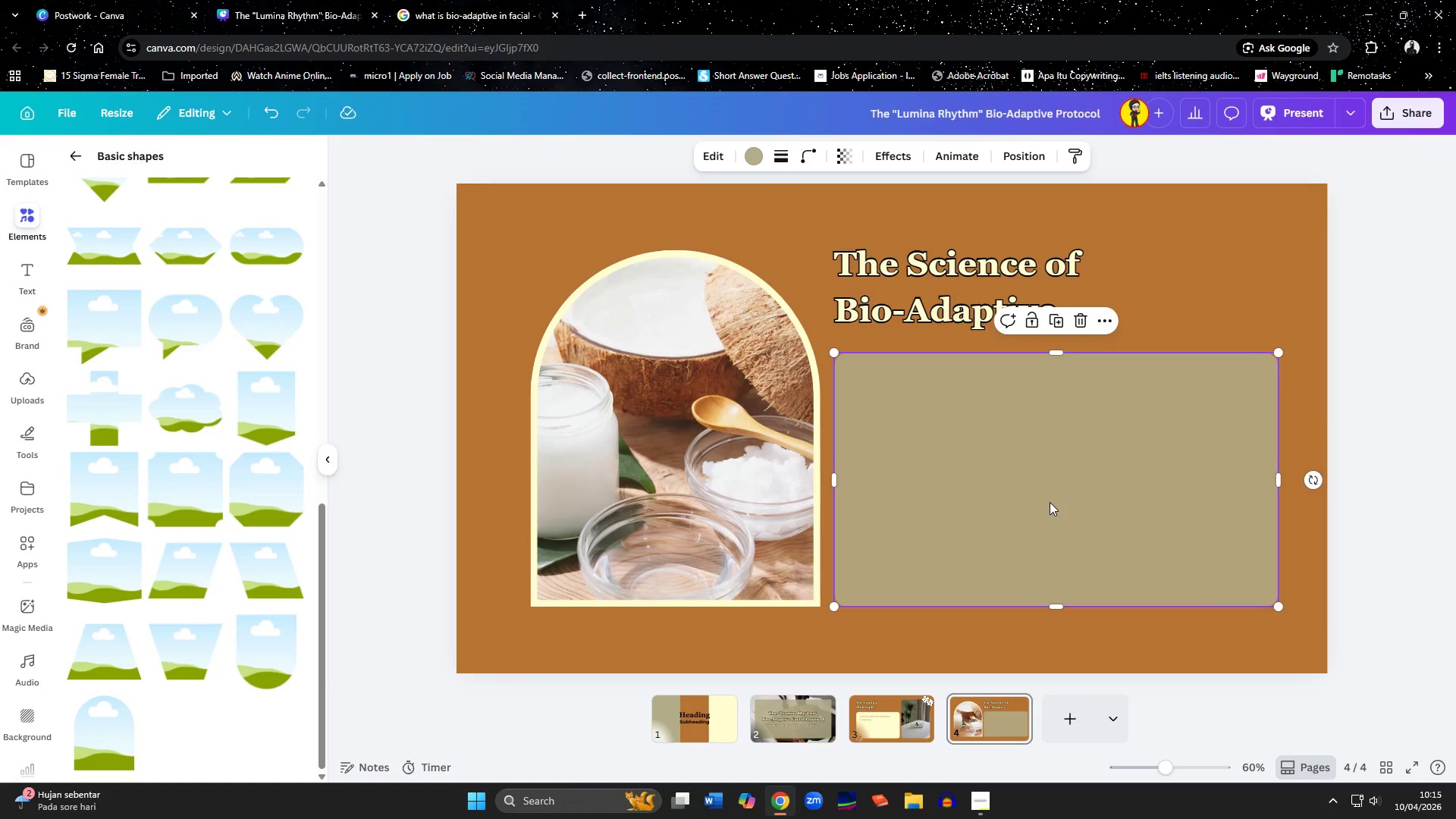 
left_click([1235, 652])
 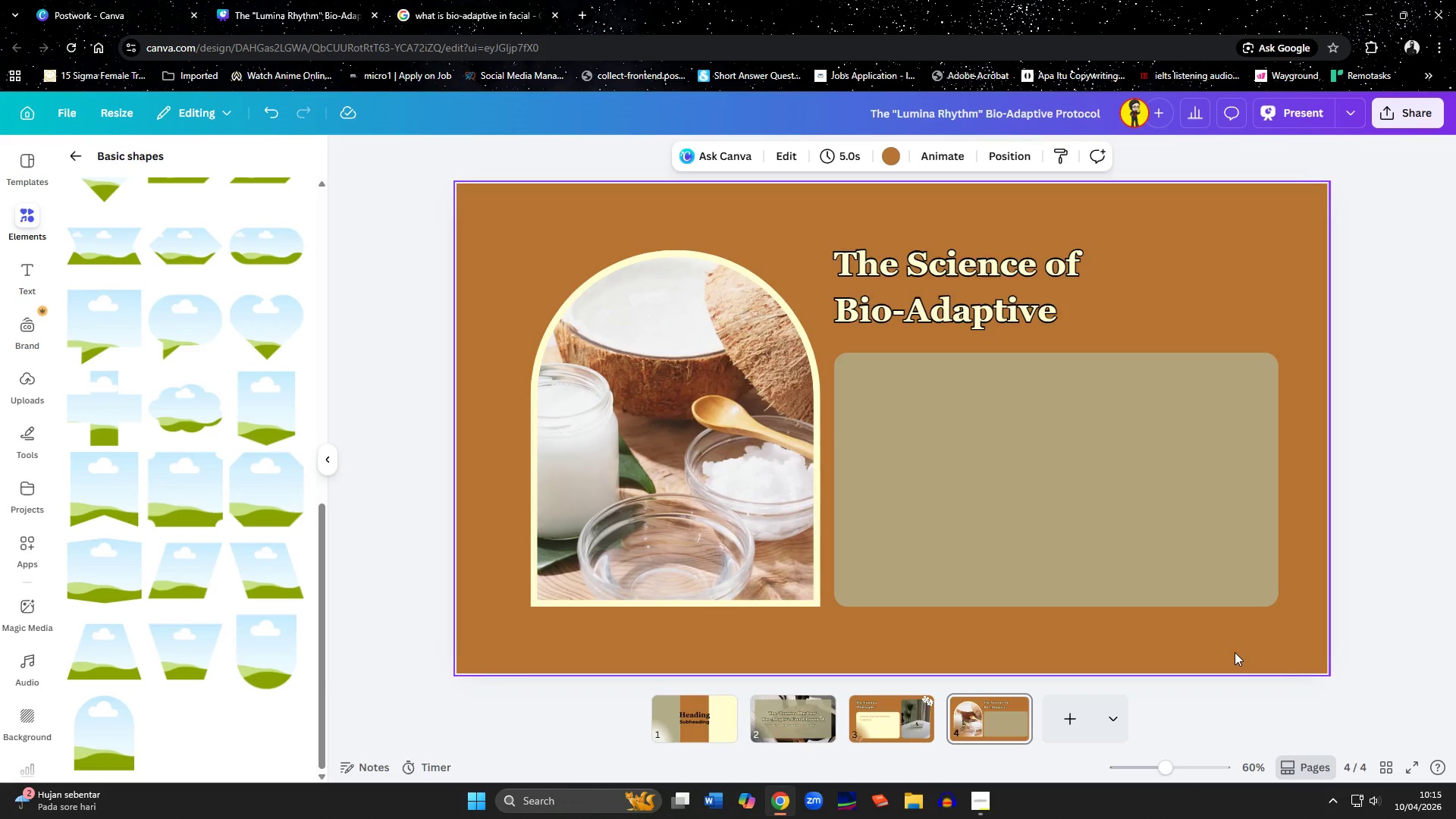 
wait(10.08)
 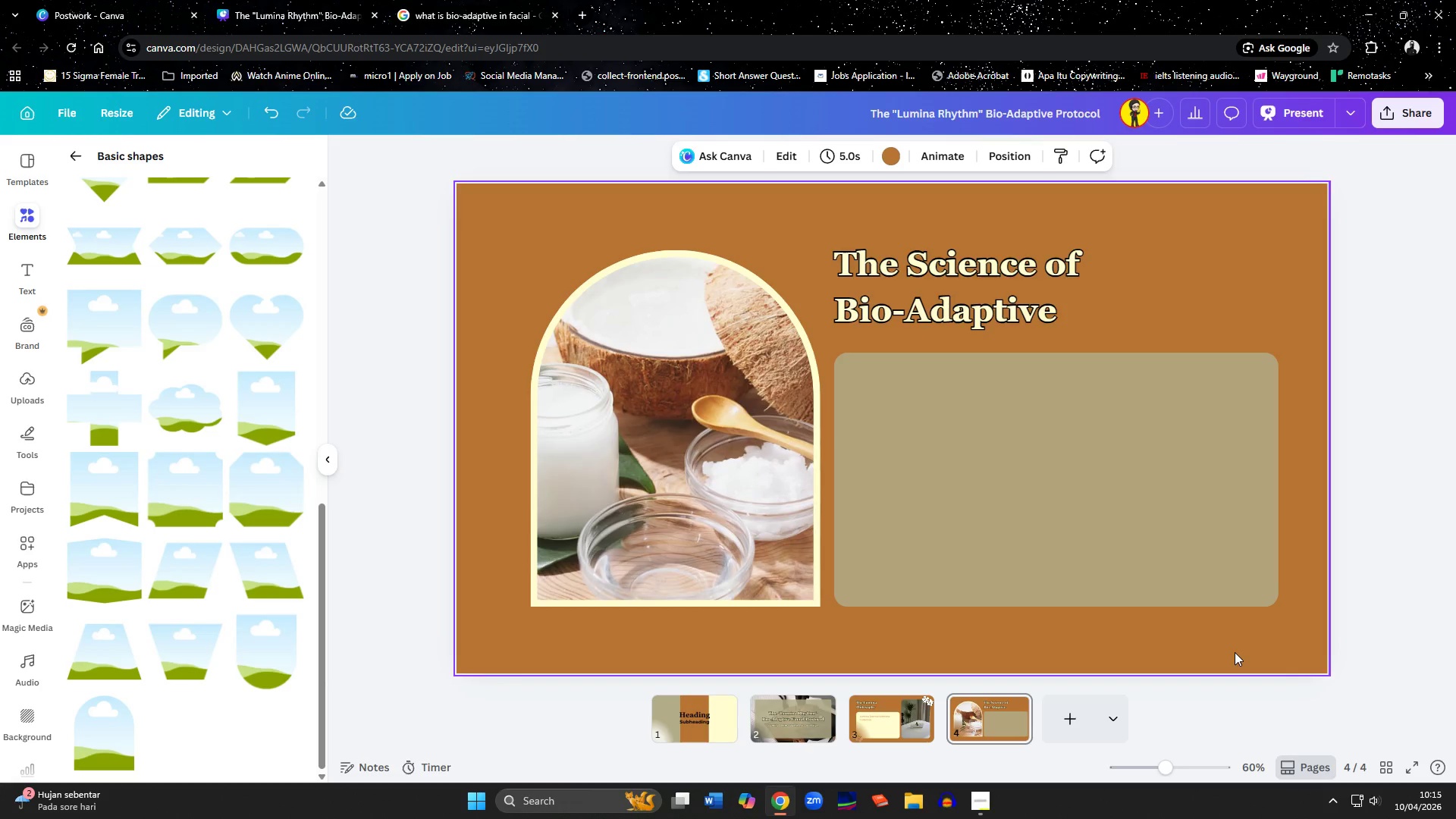 
left_click([903, 729])
 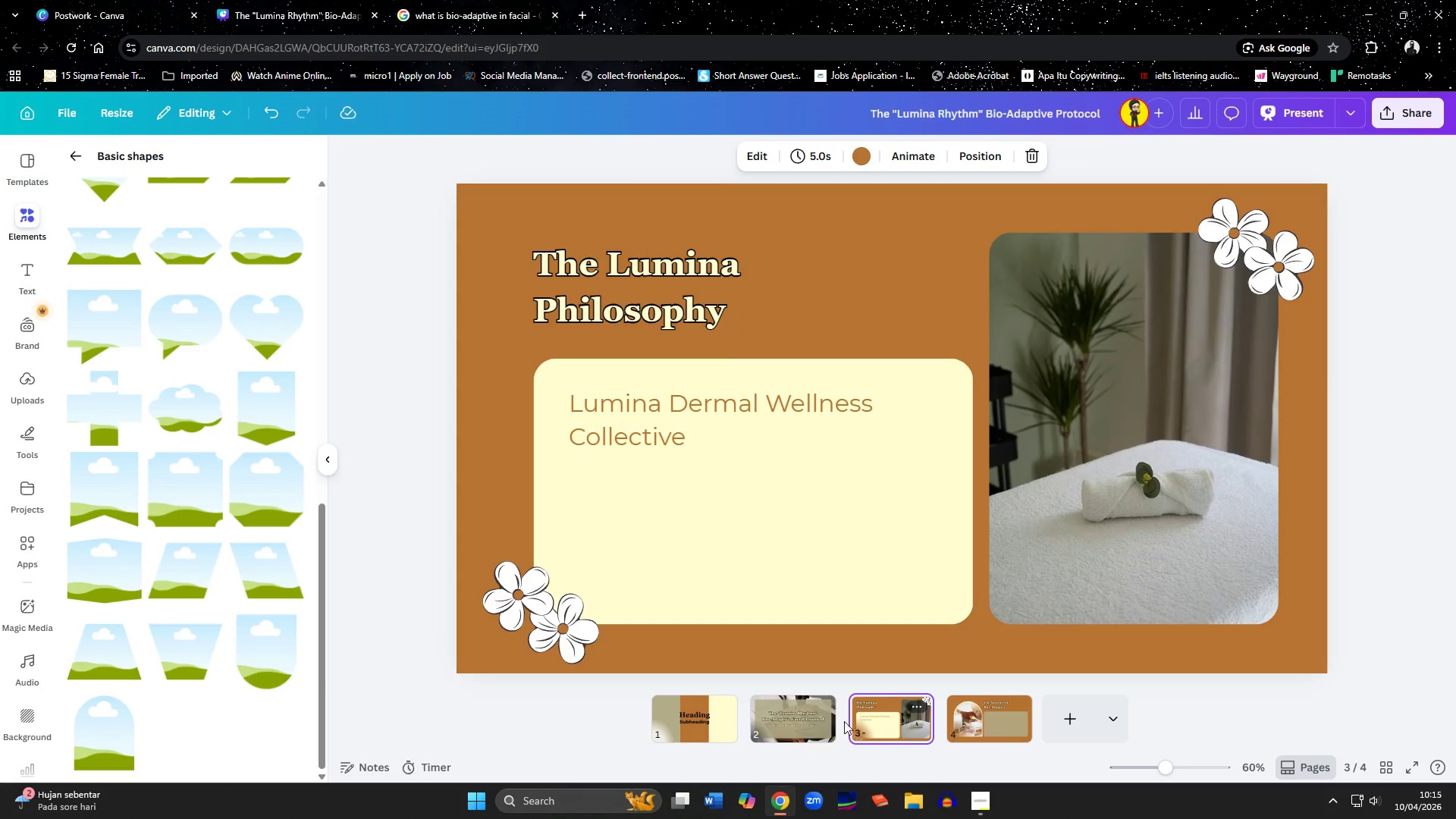 
left_click([820, 714])
 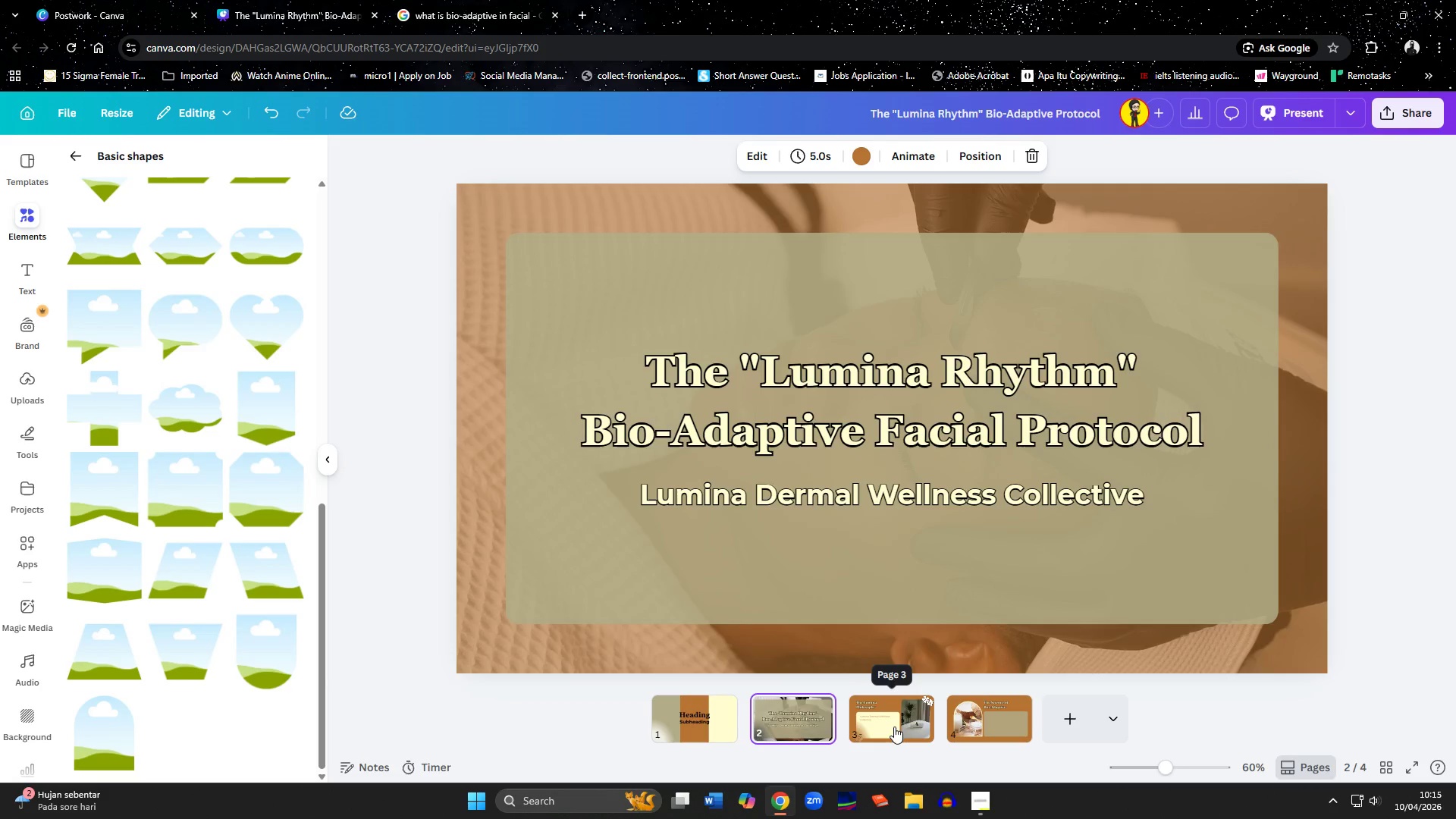 
left_click([894, 726])
 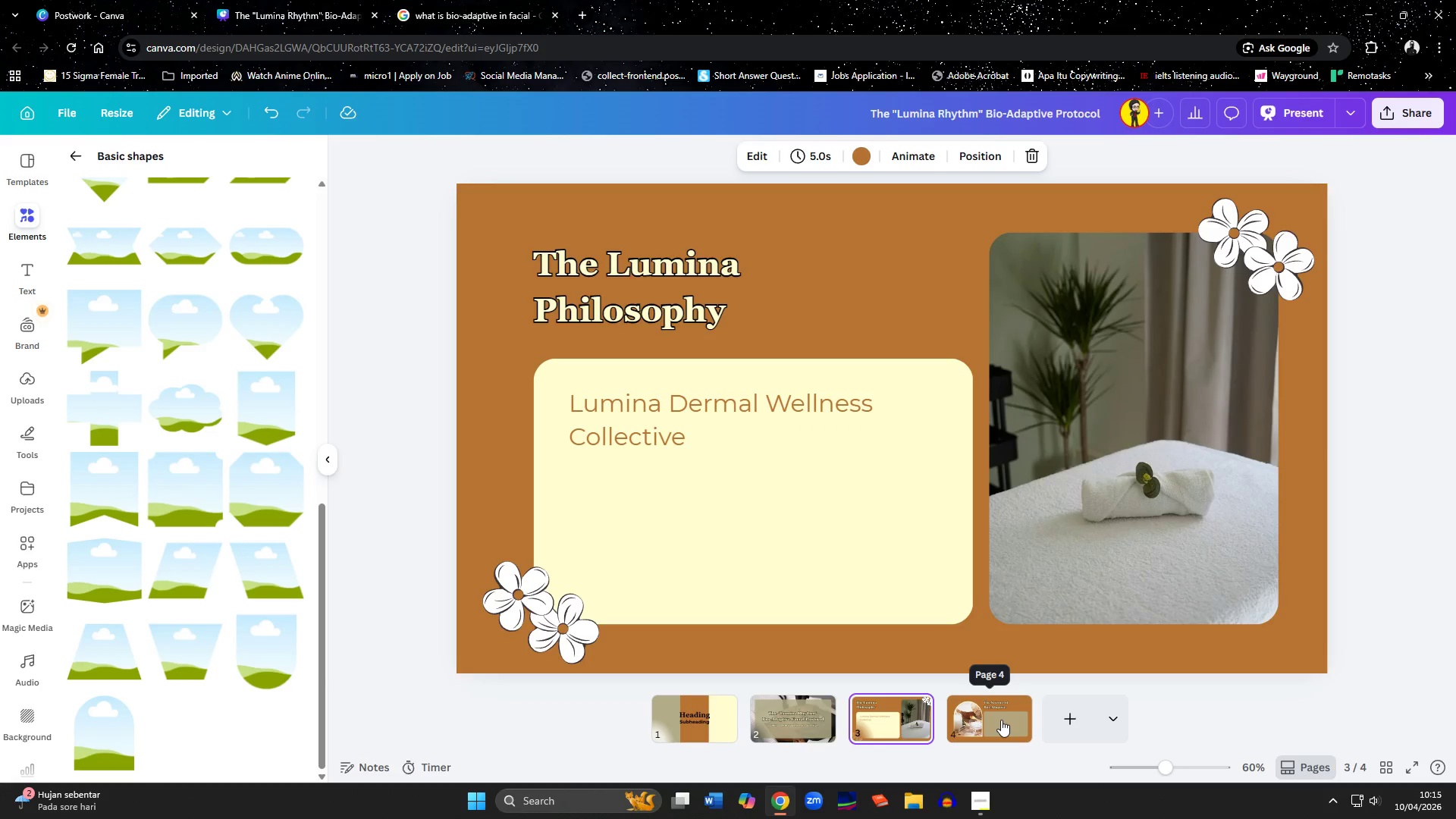 
left_click([1001, 720])
 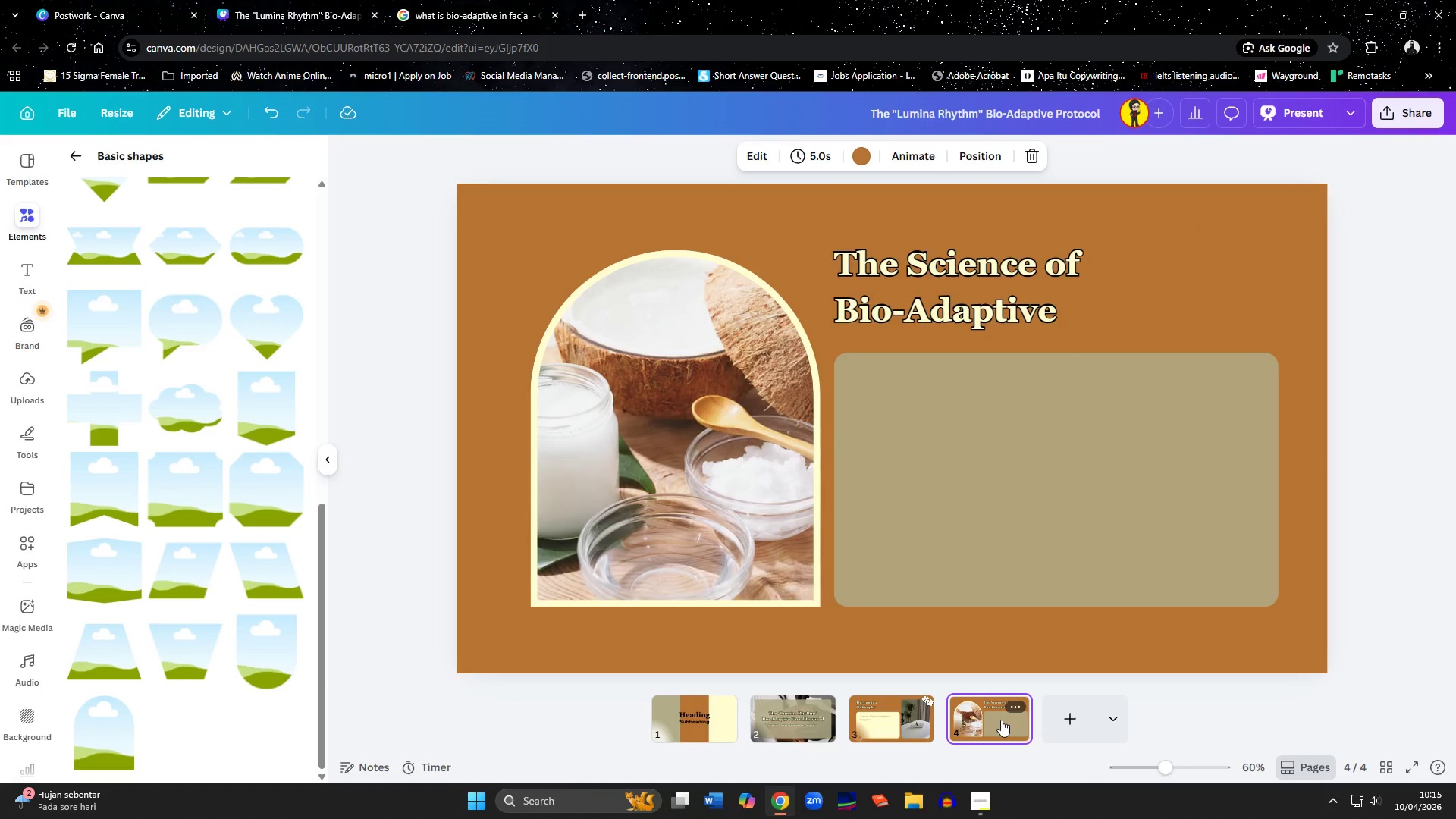 
wait(8.47)
 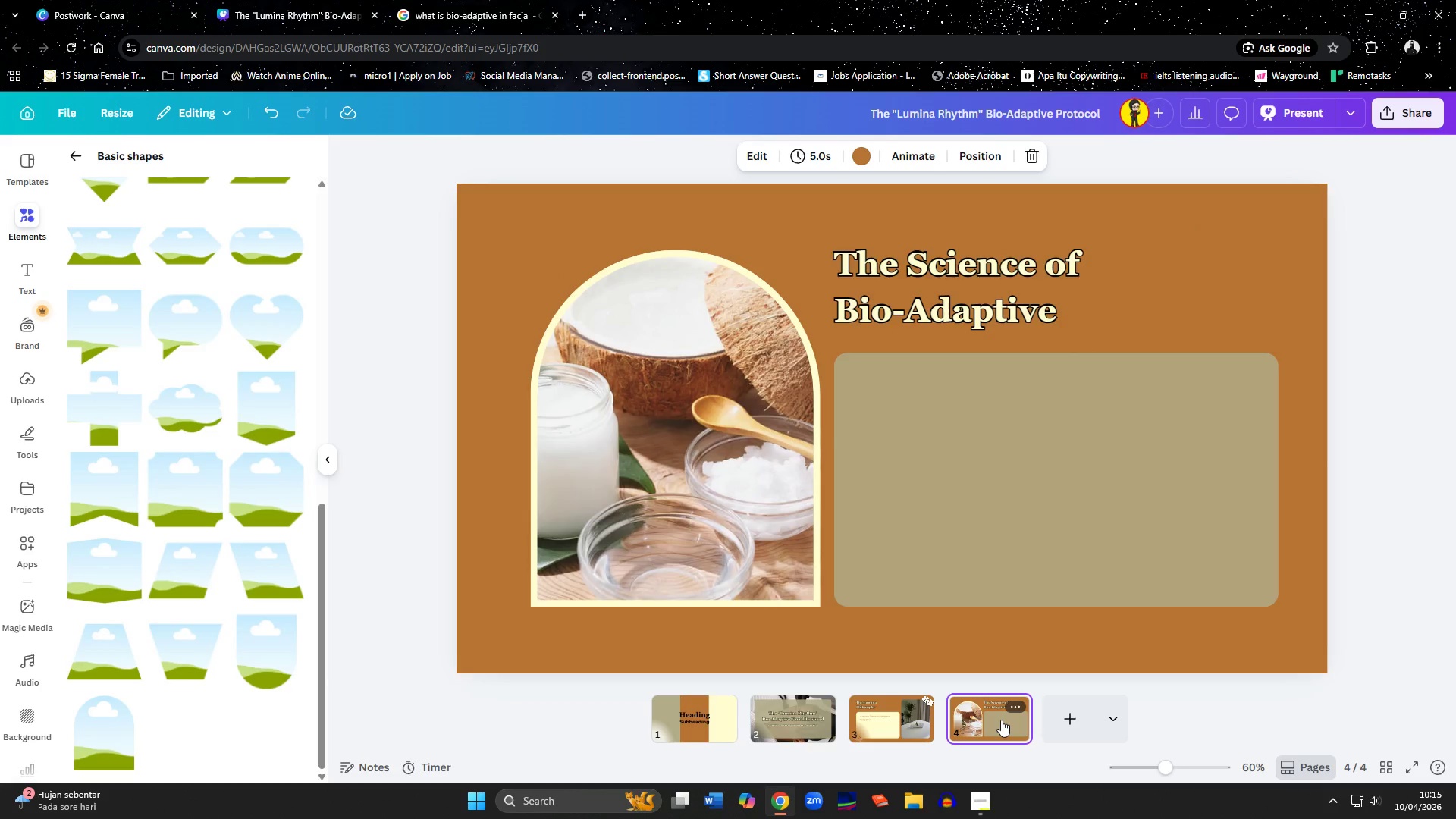 
left_click([921, 710])
 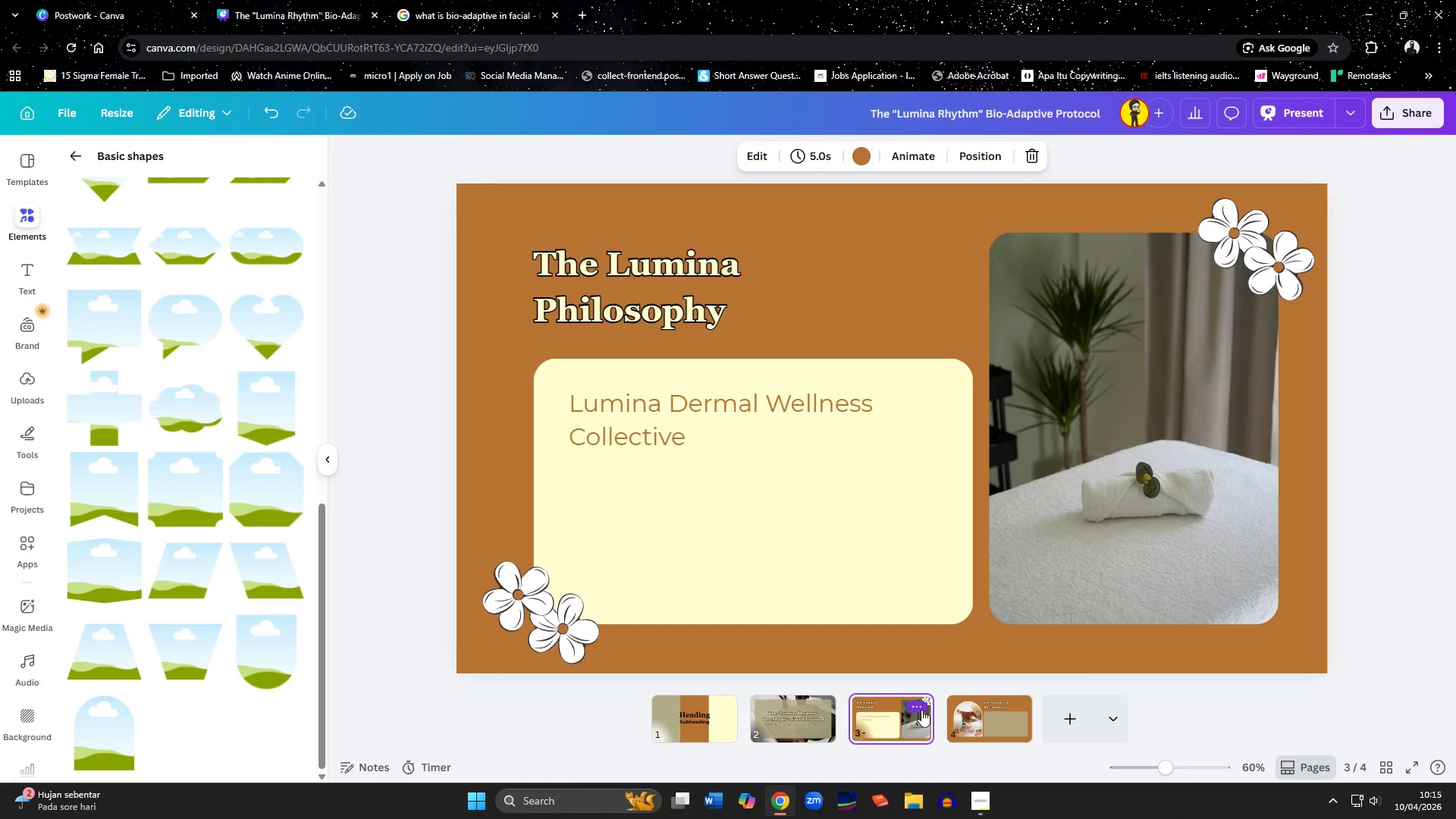 
left_click([921, 710])
 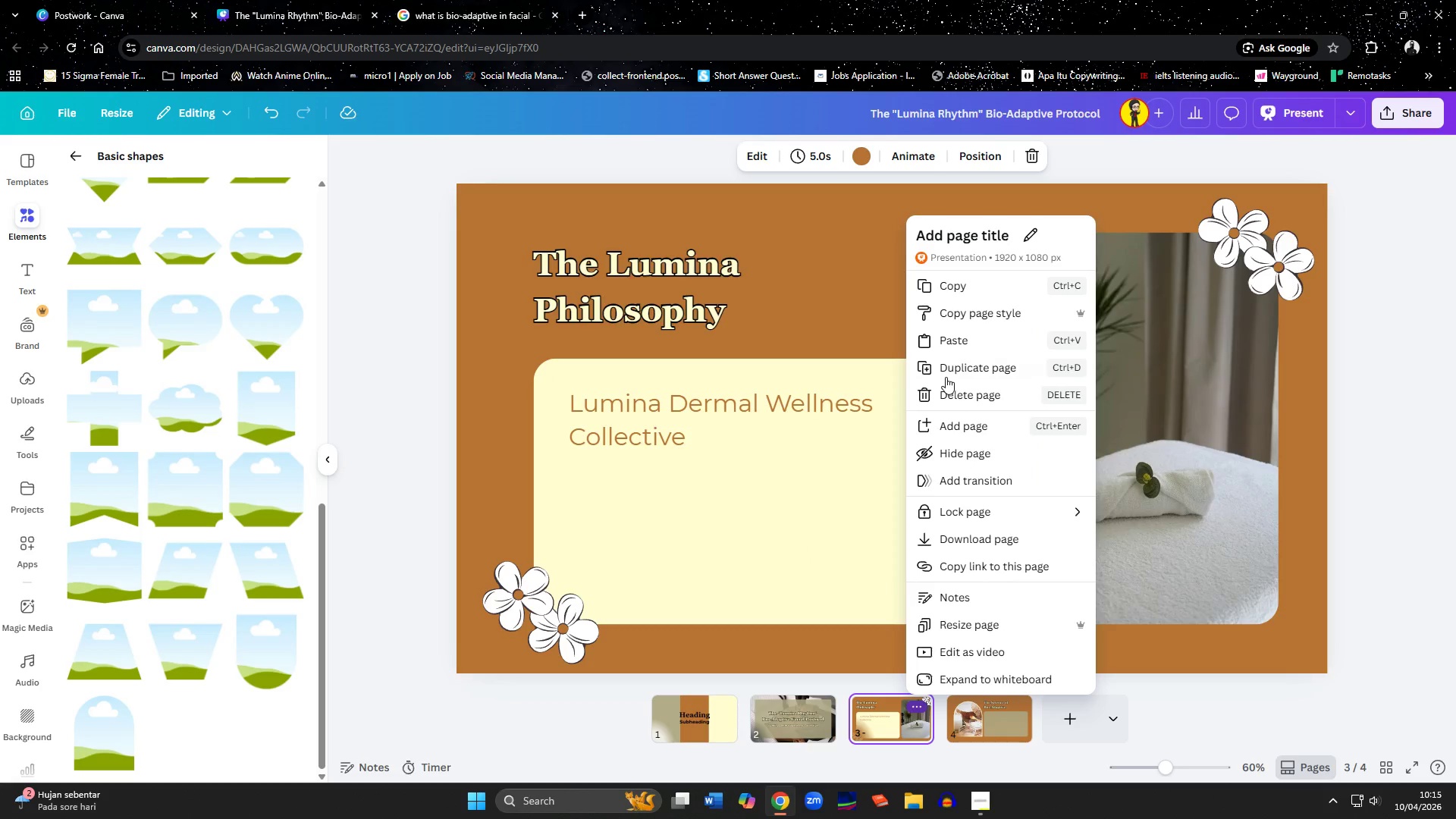 
left_click([946, 376])
 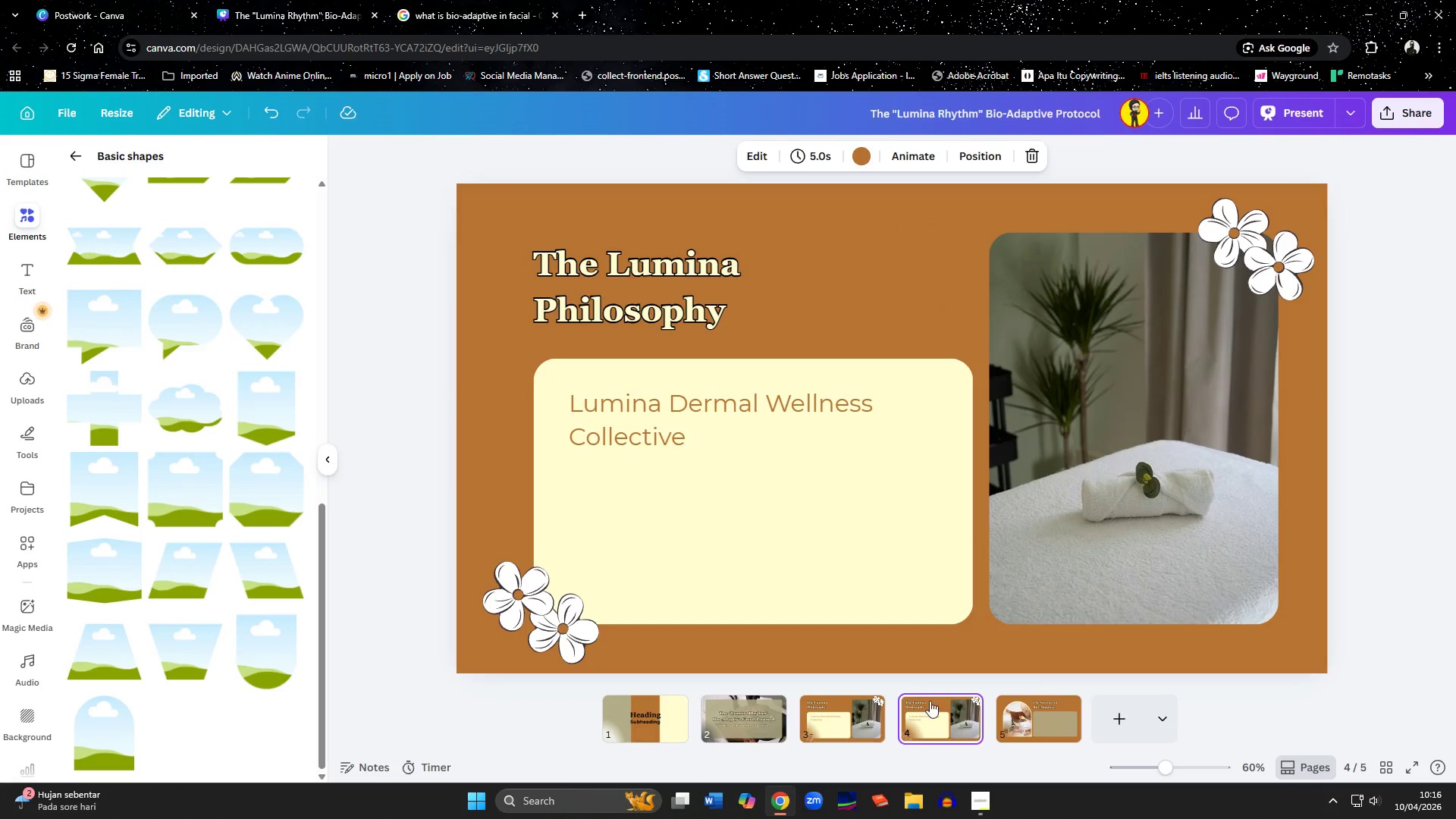 
left_click_drag(start_coordinate=[930, 717], to_coordinate=[1100, 710])
 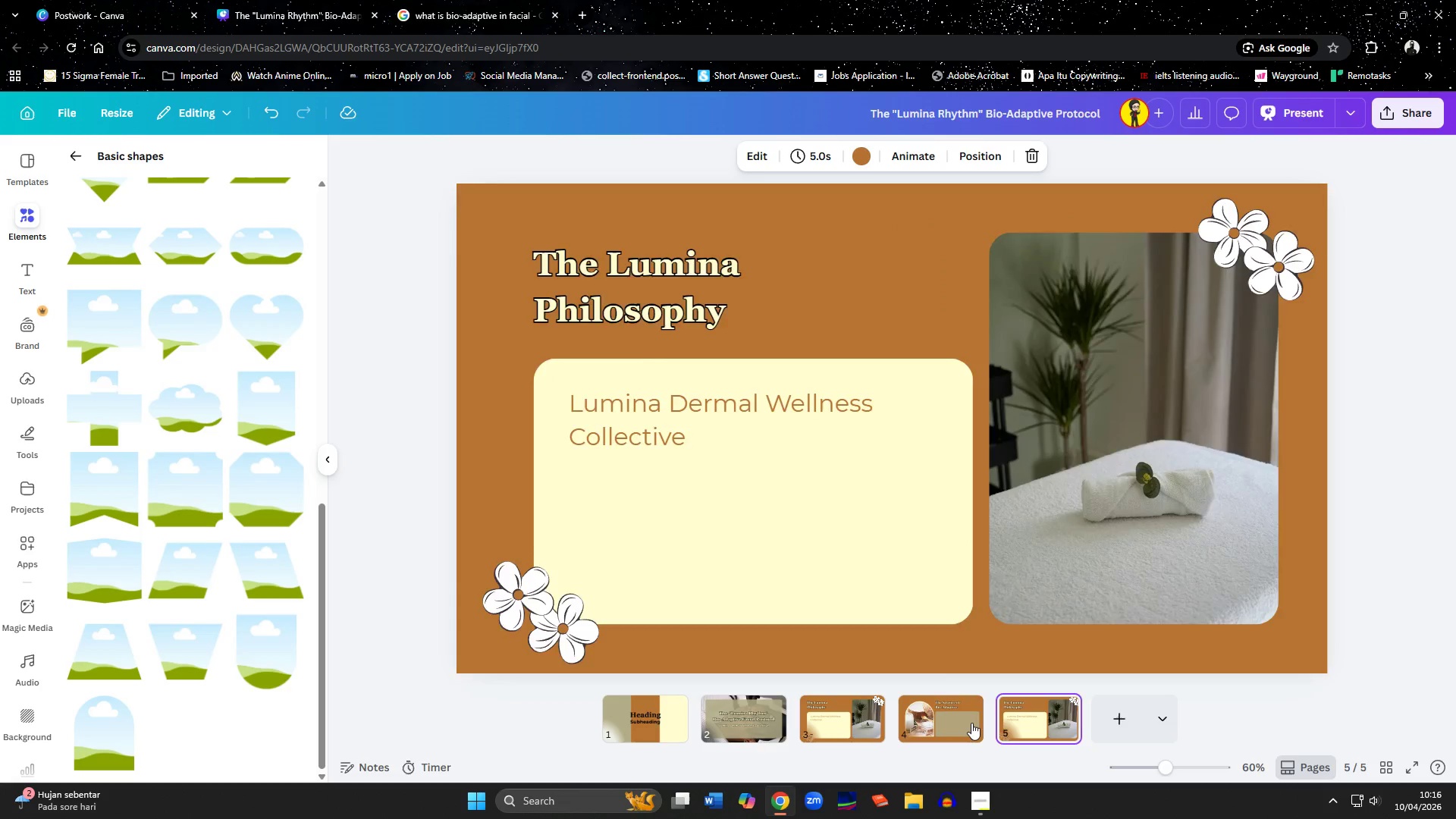 
left_click([971, 723])
 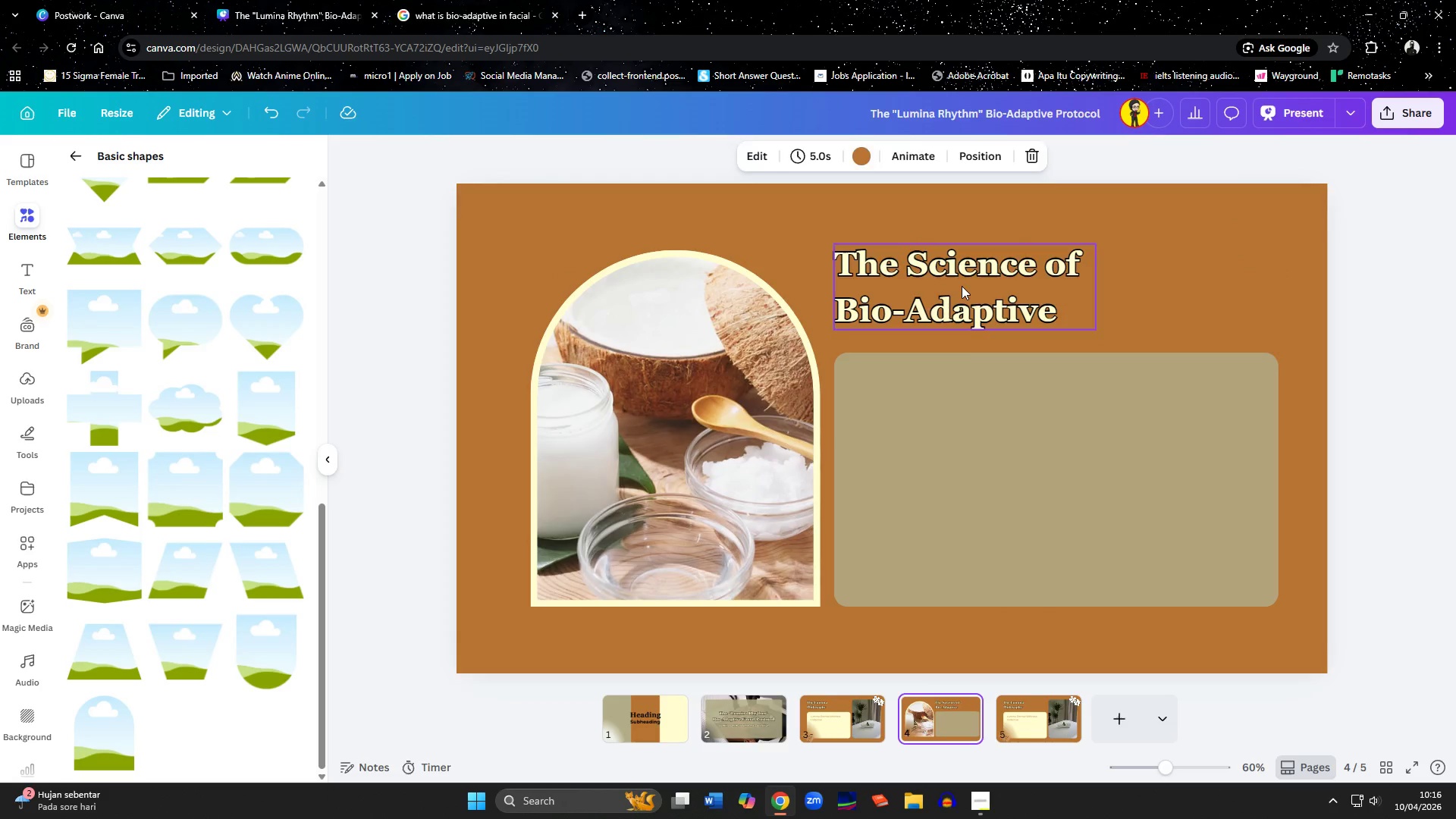 
double_click([962, 286])
 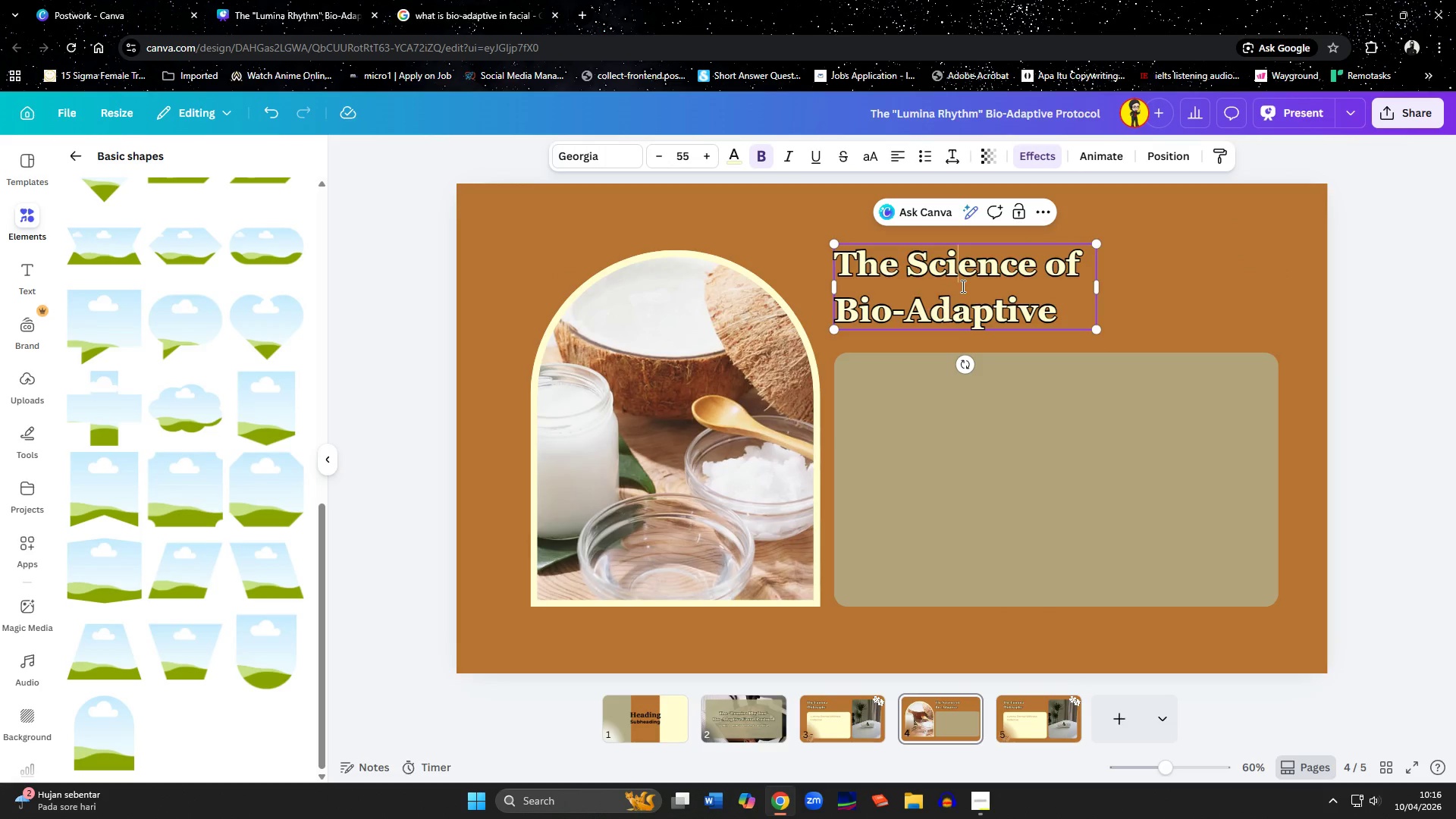 
key(Control+A)
 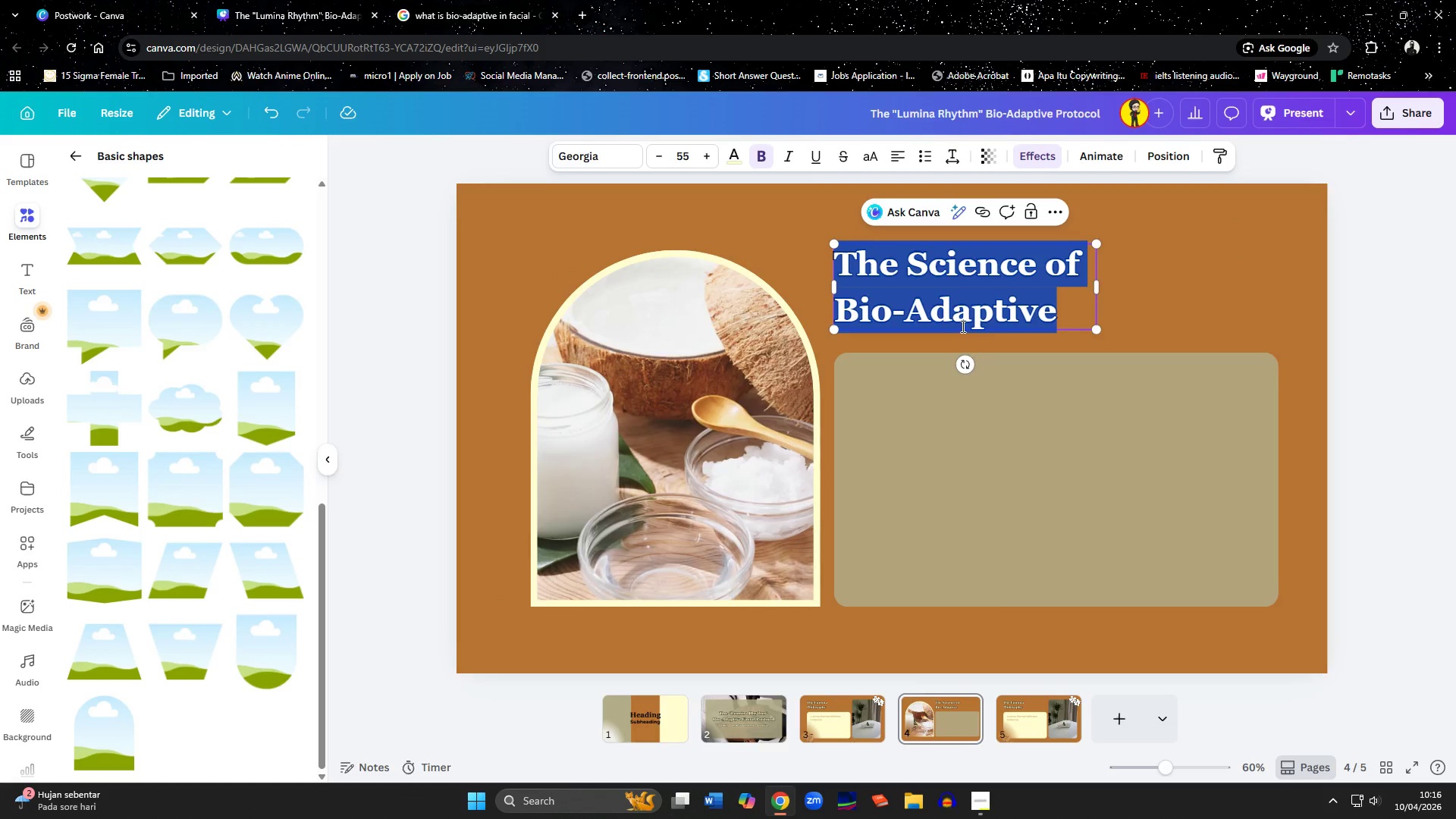 
key(Control+C)
 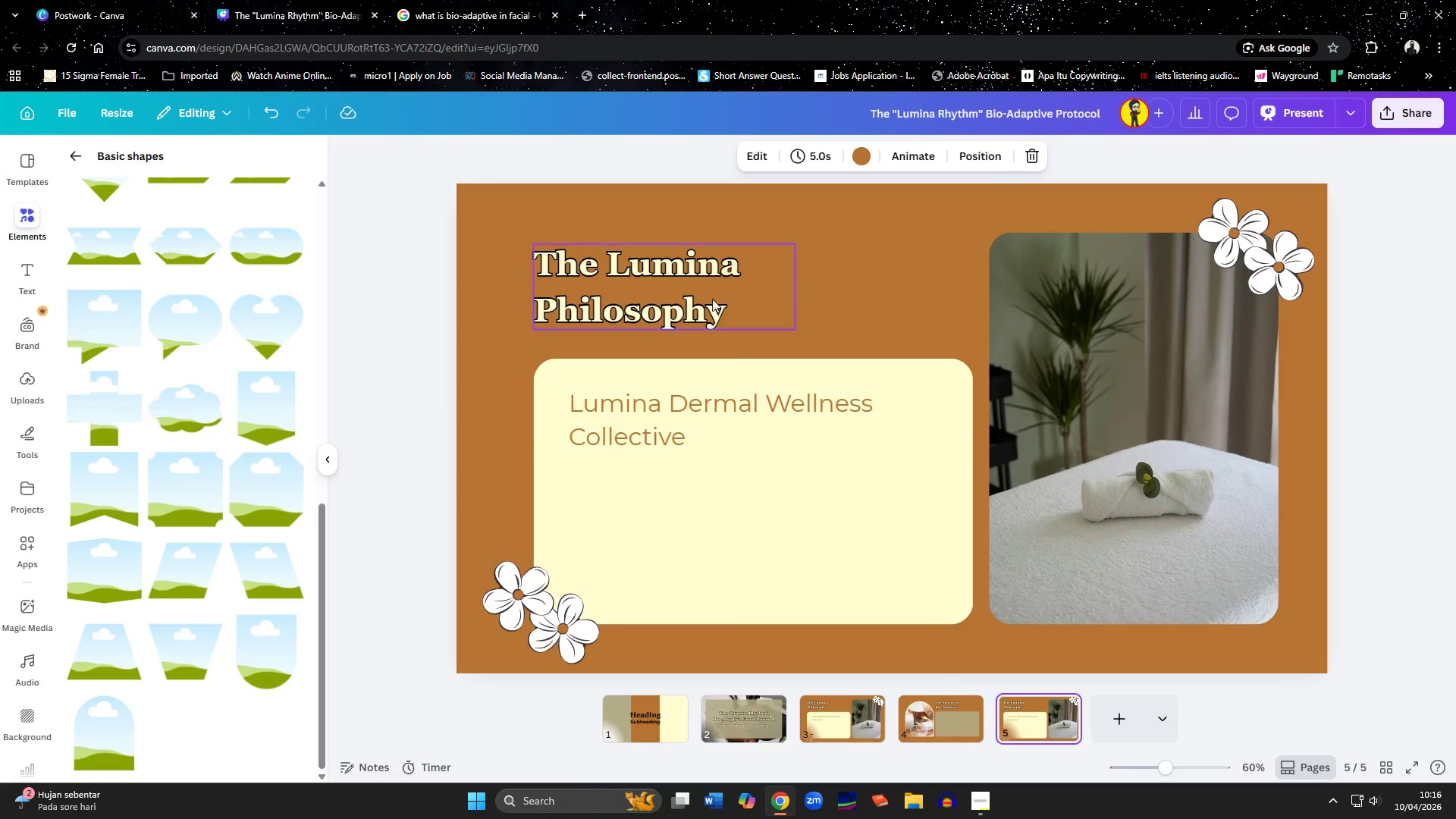 
double_click([711, 294])
 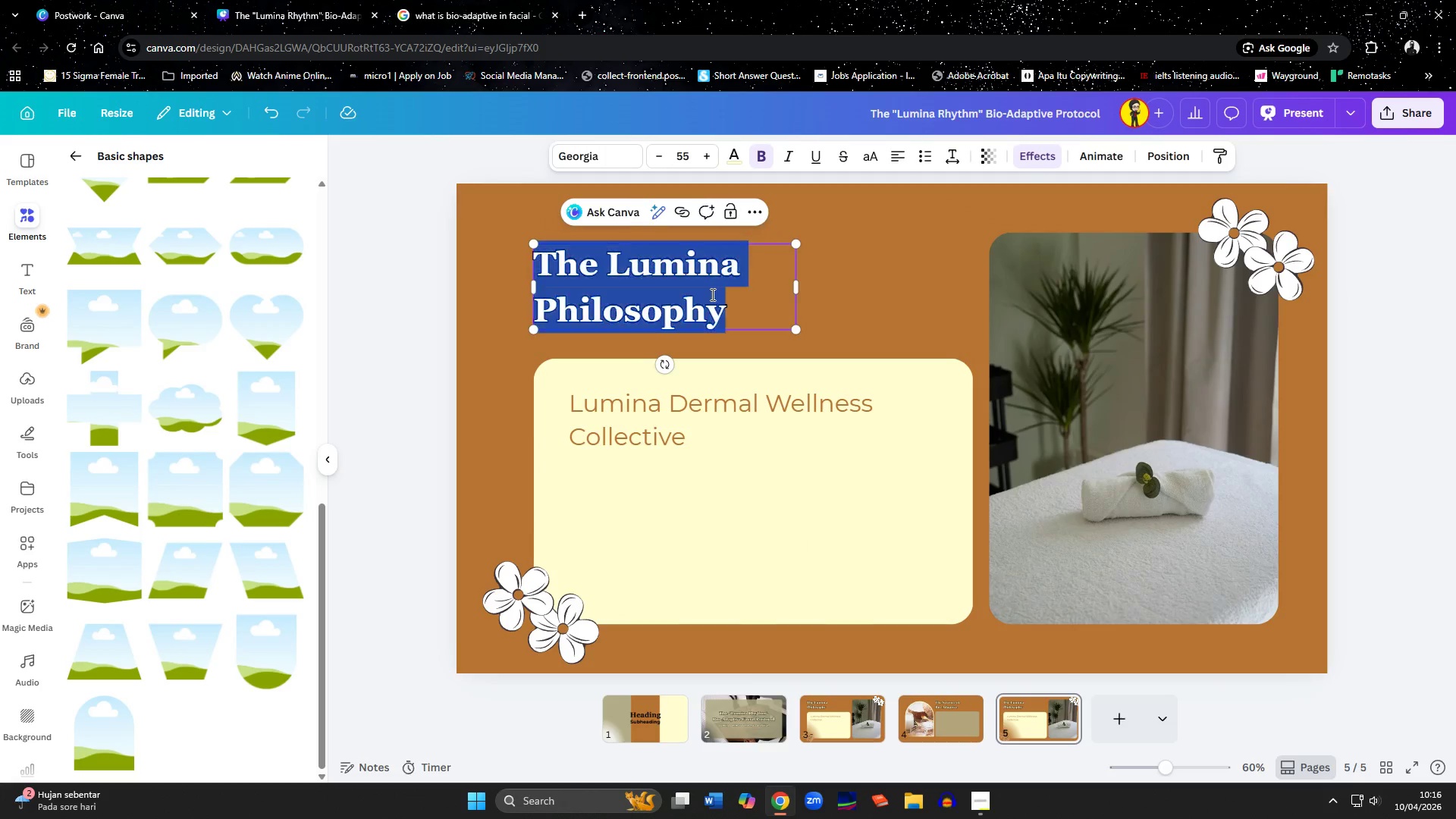 
key(Control+ControlLeft)
 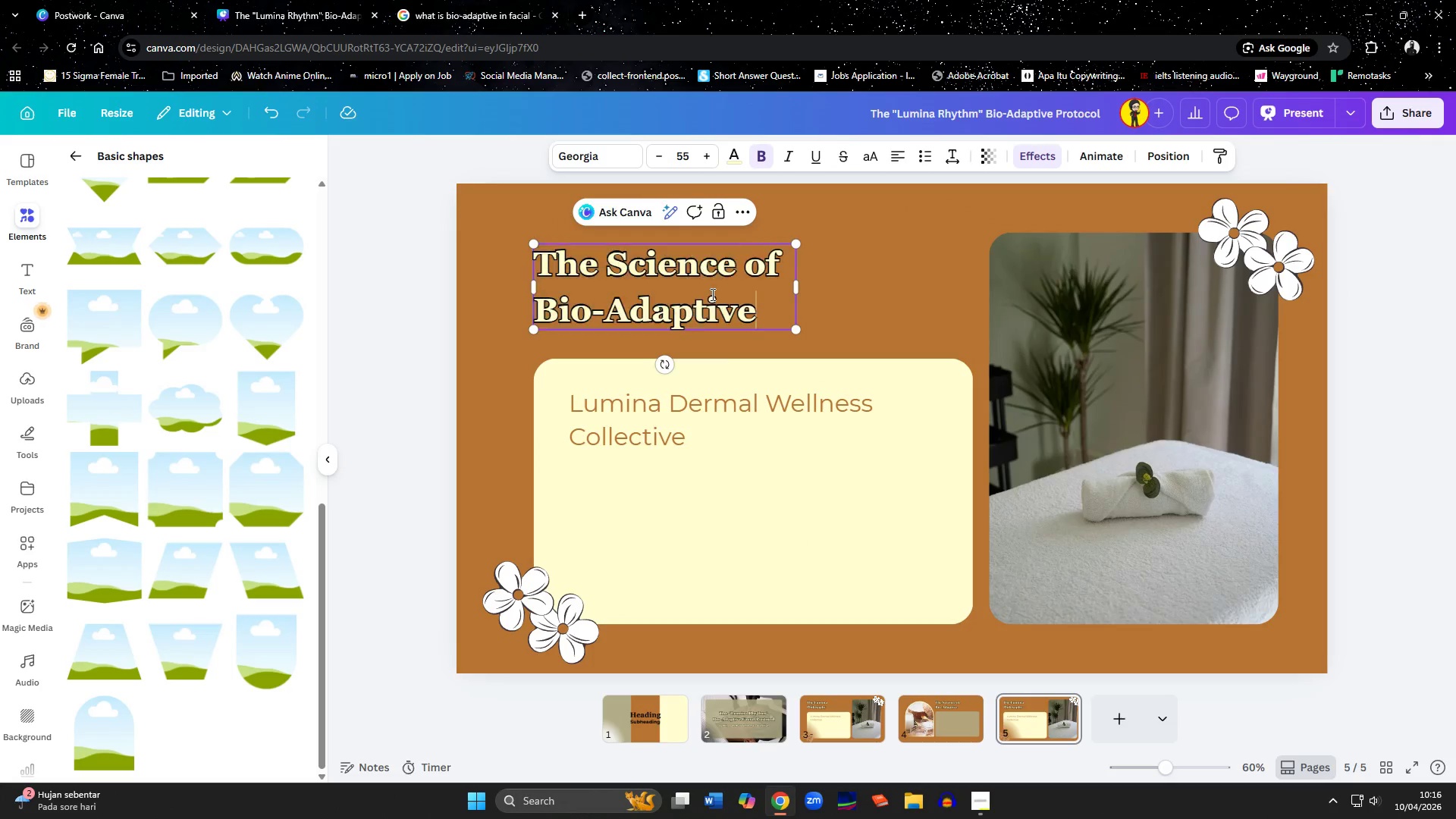 
key(Control+V)
 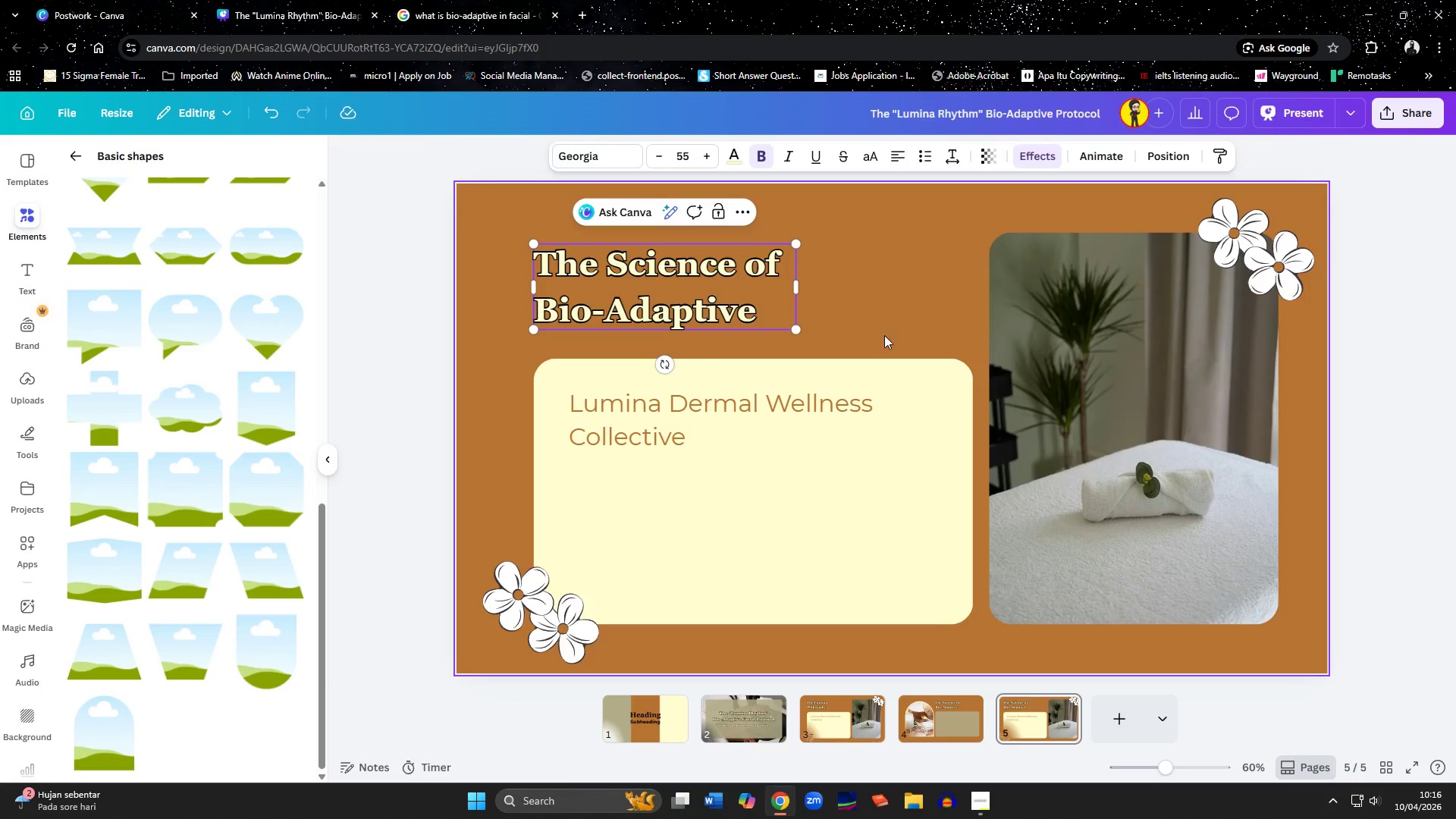 
left_click([886, 336])
 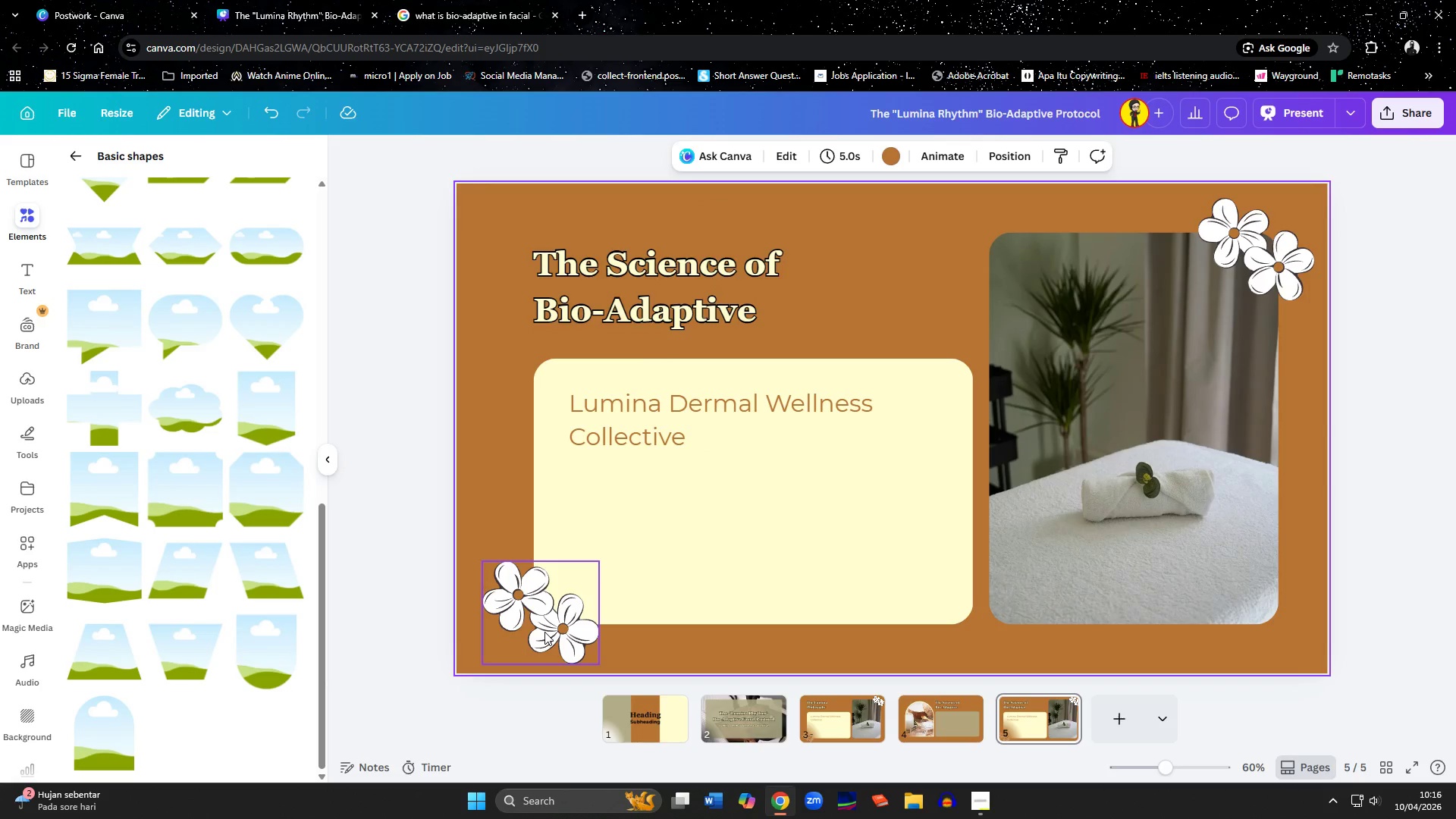 
left_click([544, 632])
 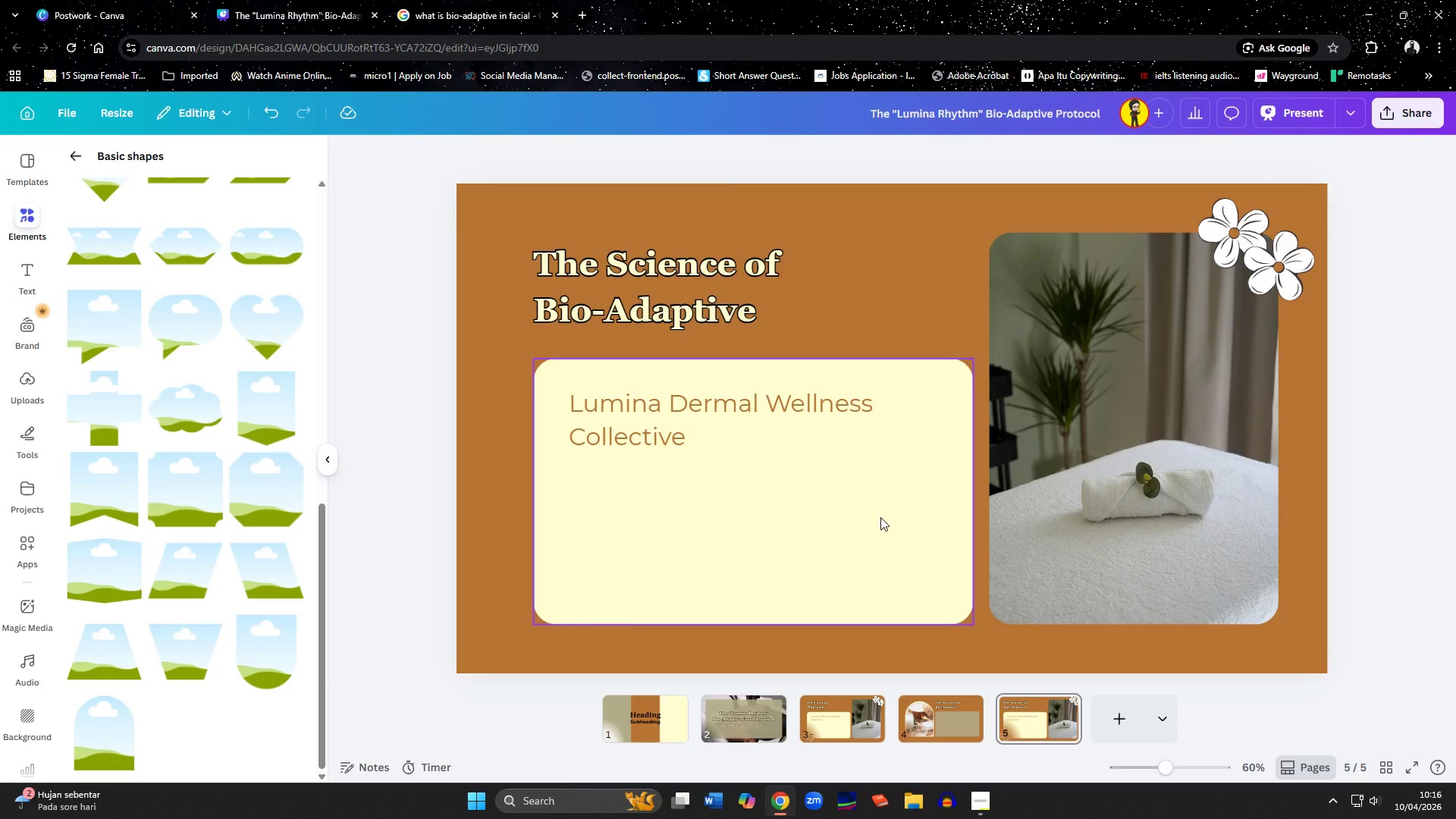 
key(Delete)
 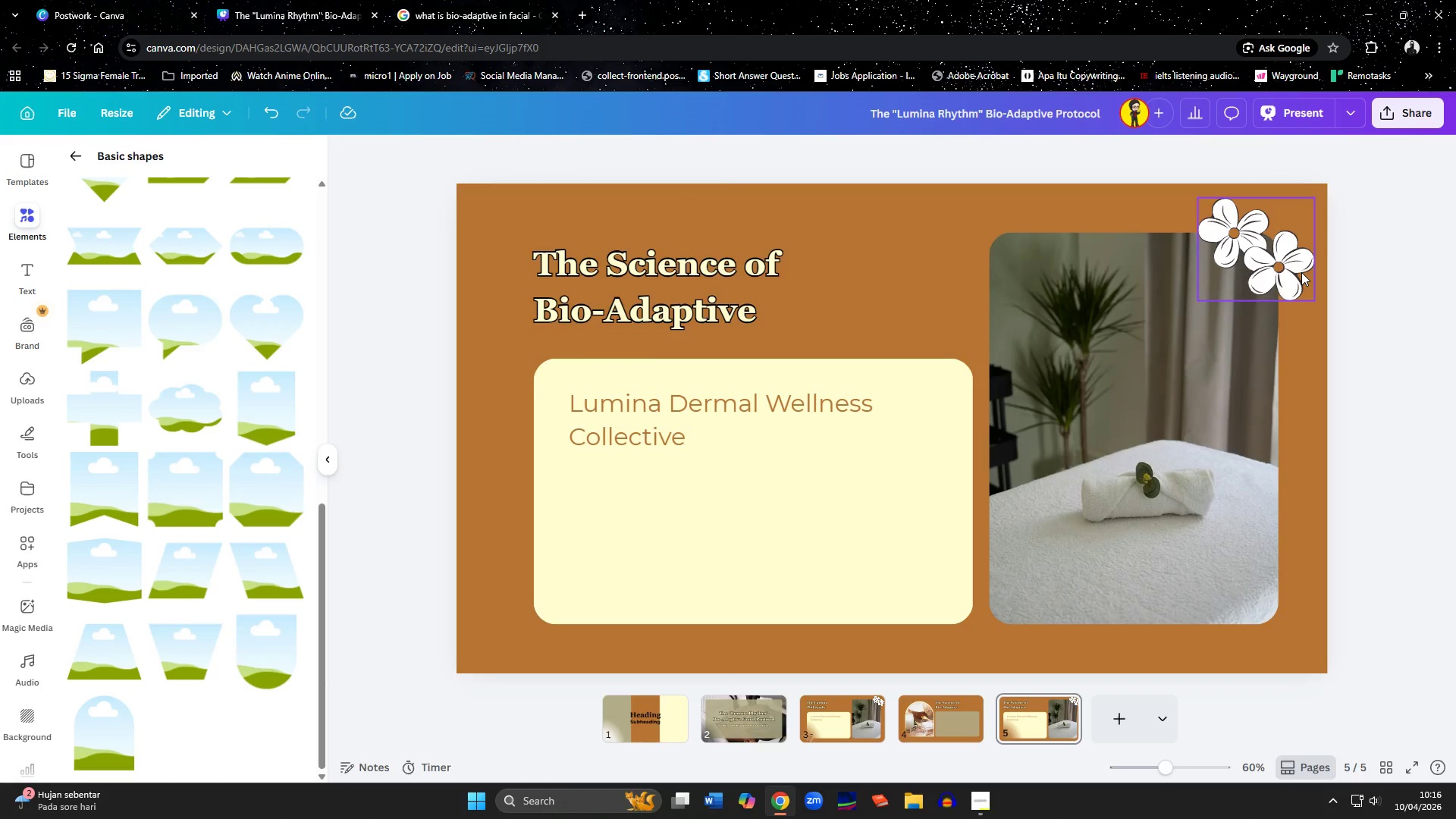 
left_click([1301, 272])
 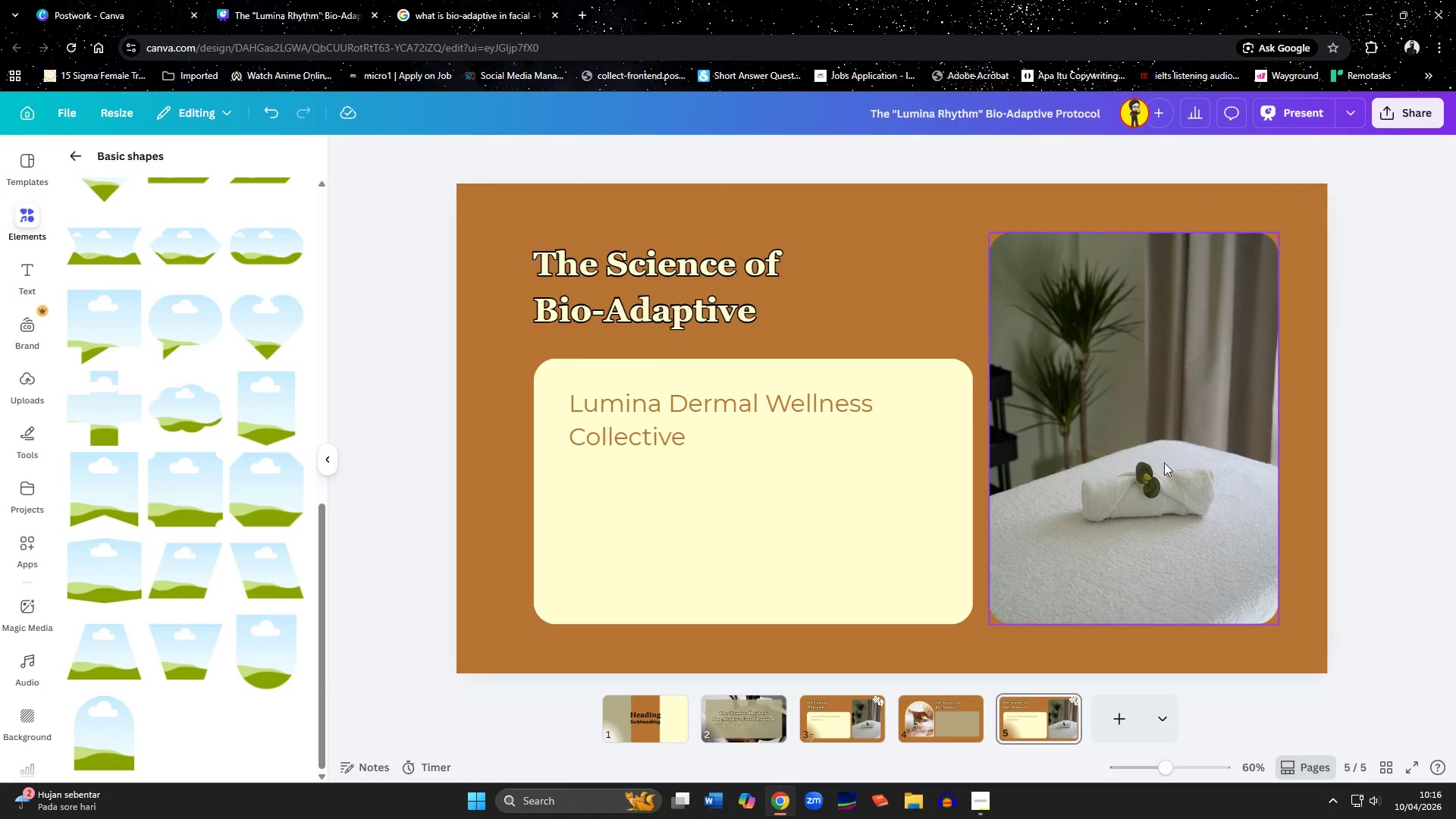 
key(Delete)
 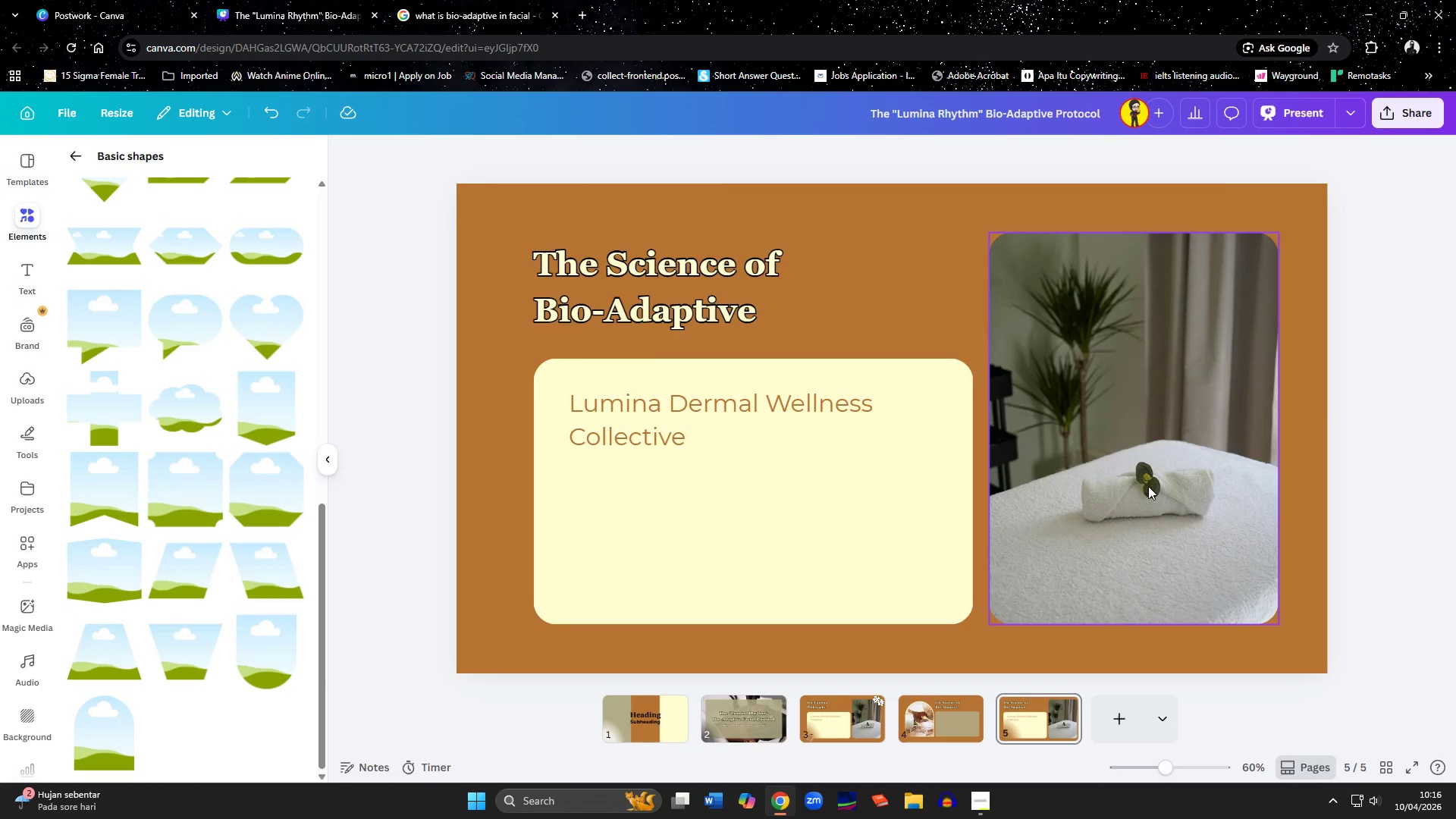 
left_click([1148, 486])
 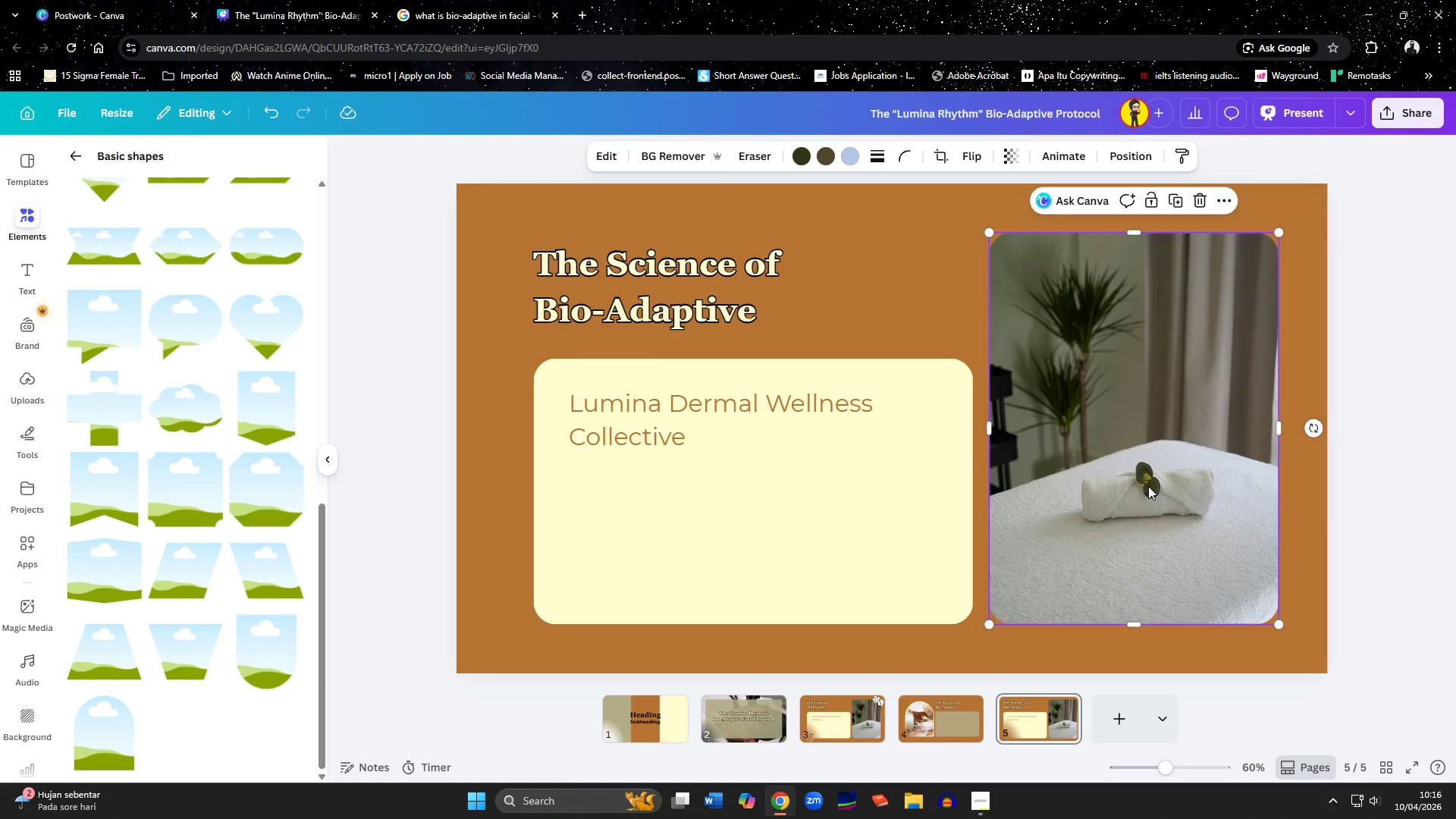 
key(Delete)
 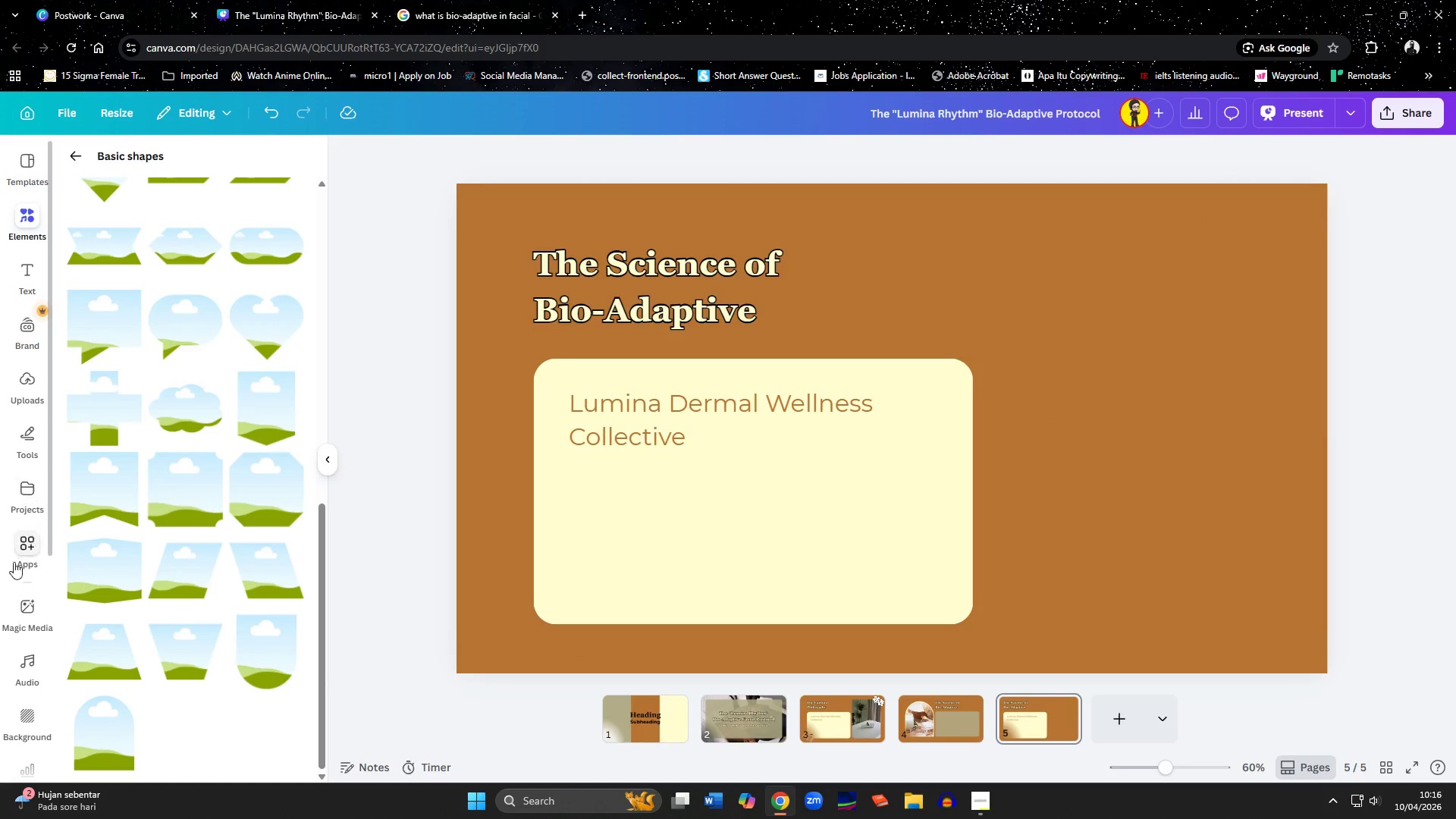 
scroll: coordinate [27, 634], scroll_direction: down, amount: 5.0
 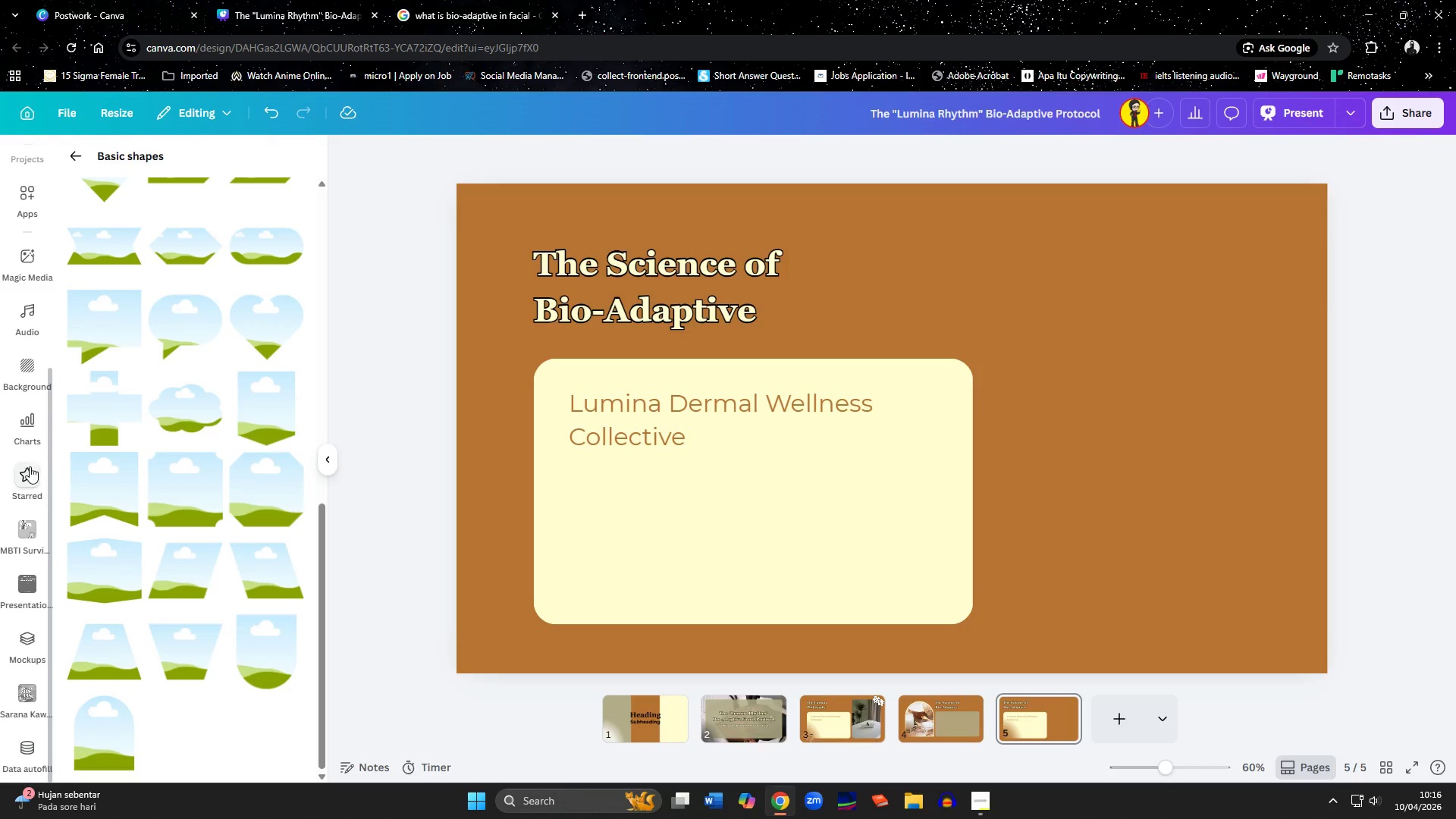 
left_click([30, 466])
 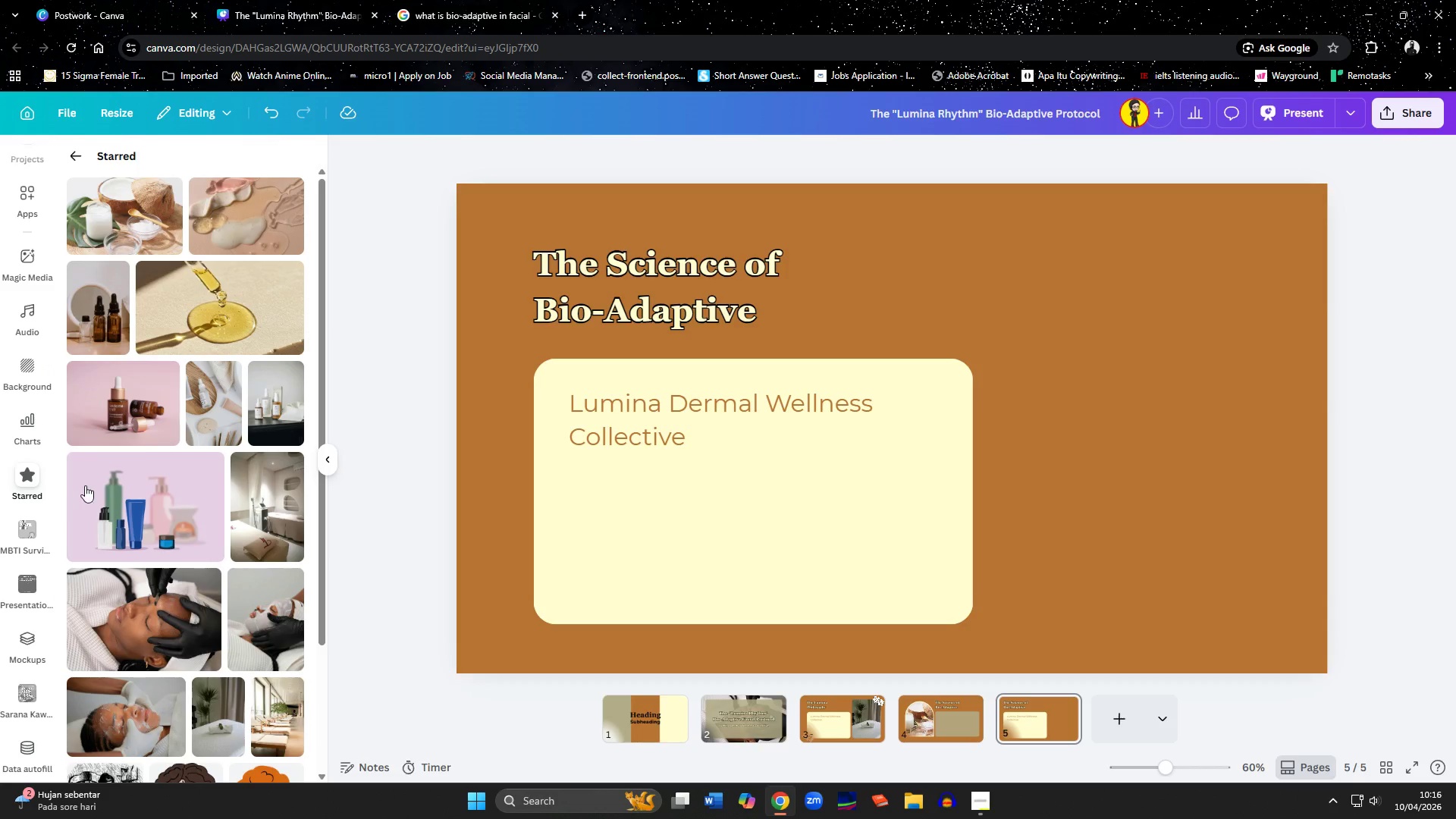 
mouse_move([233, 314])
 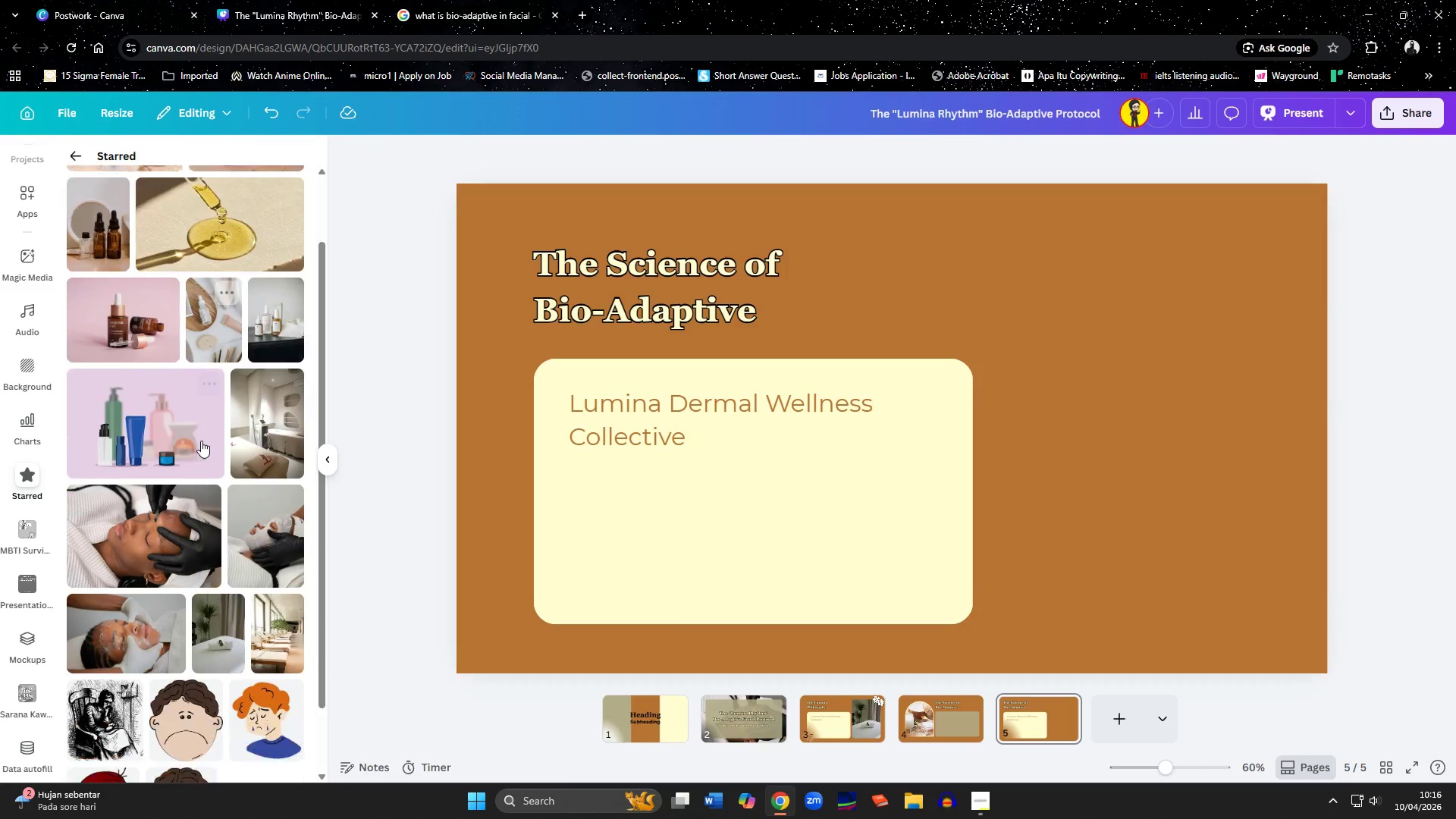 
scroll: coordinate [201, 440], scroll_direction: down, amount: 2.0
 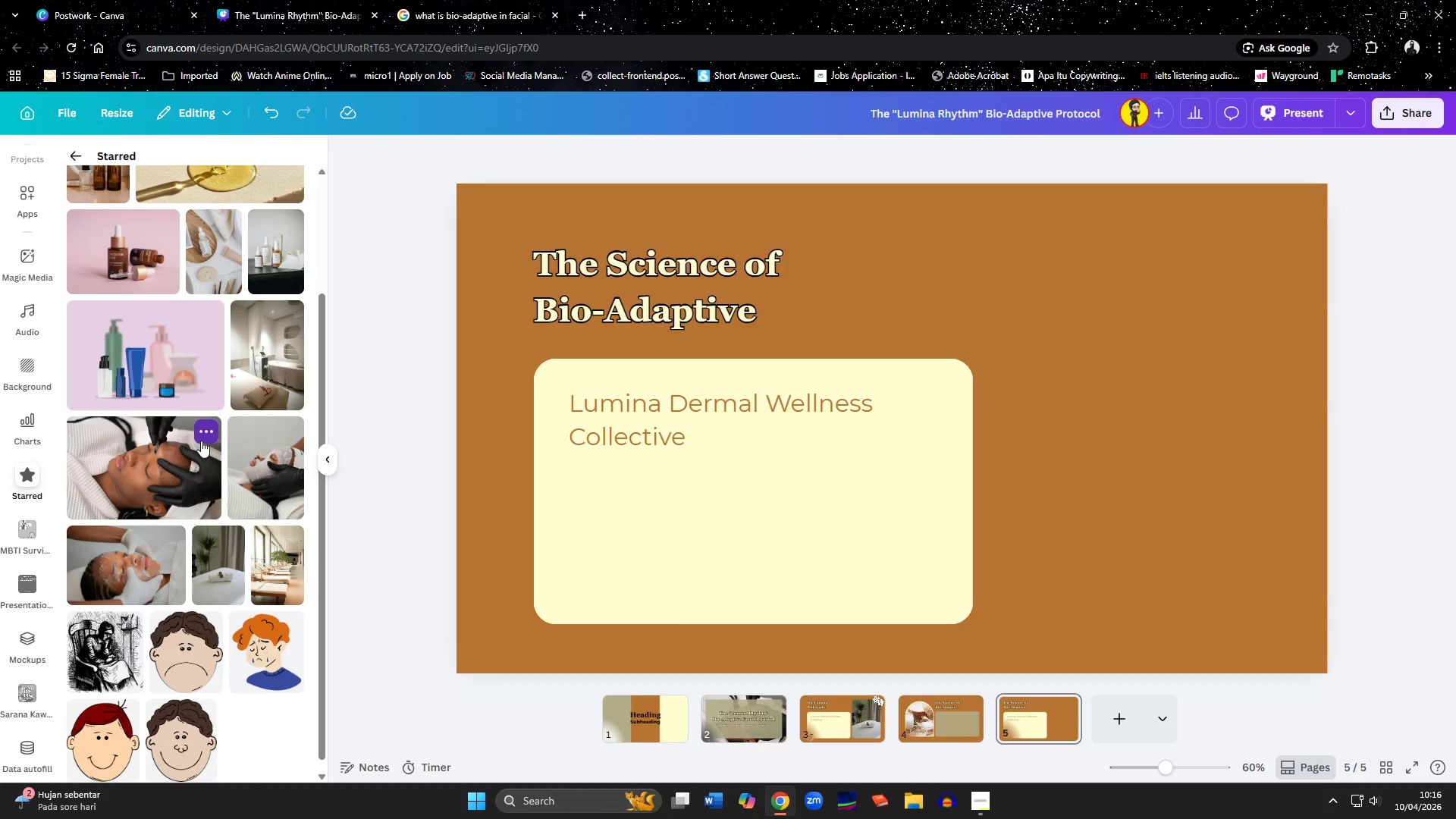 
scroll: coordinate [201, 441], scroll_direction: up, amount: 3.0
 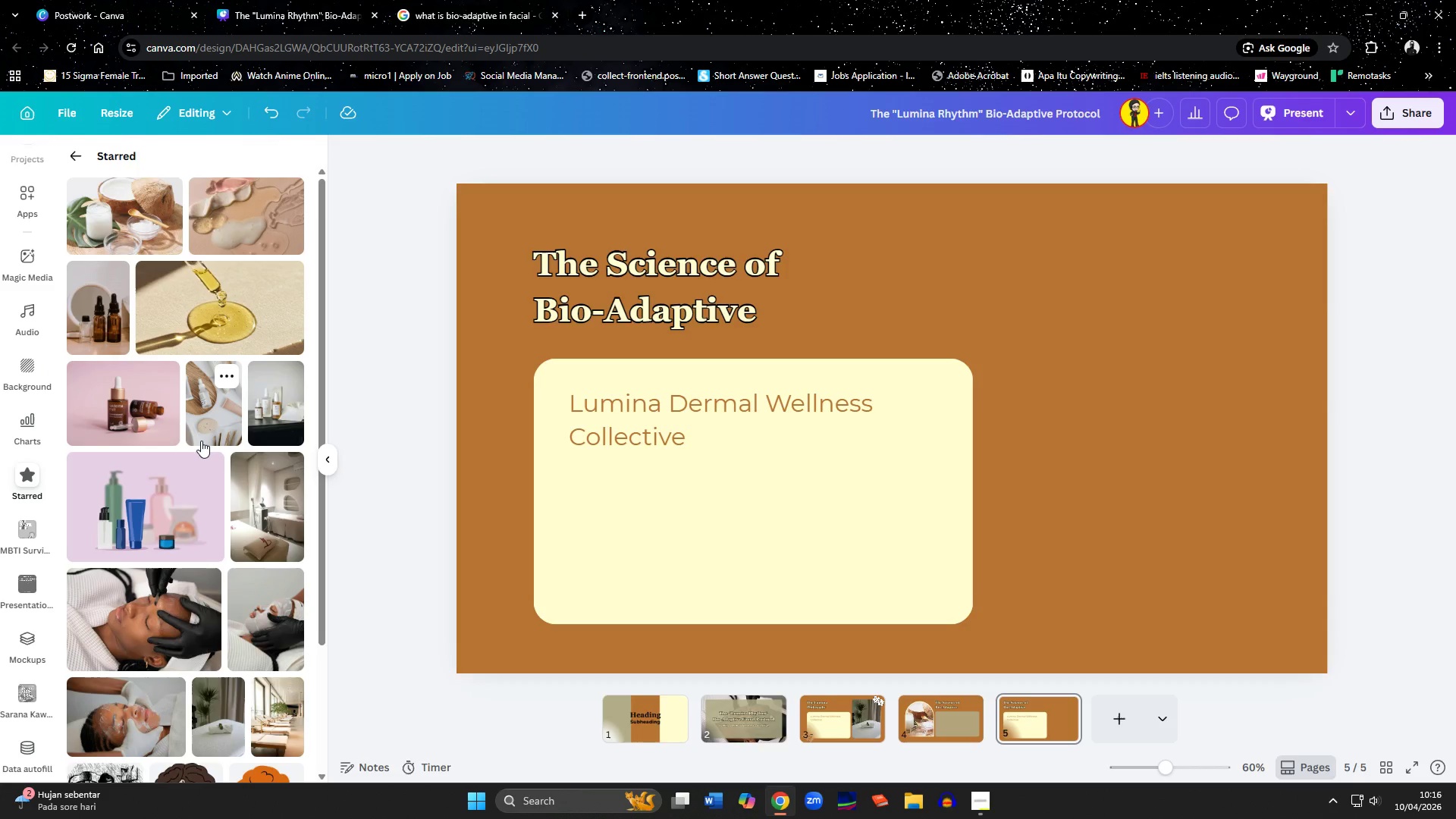 
wait(8.51)
 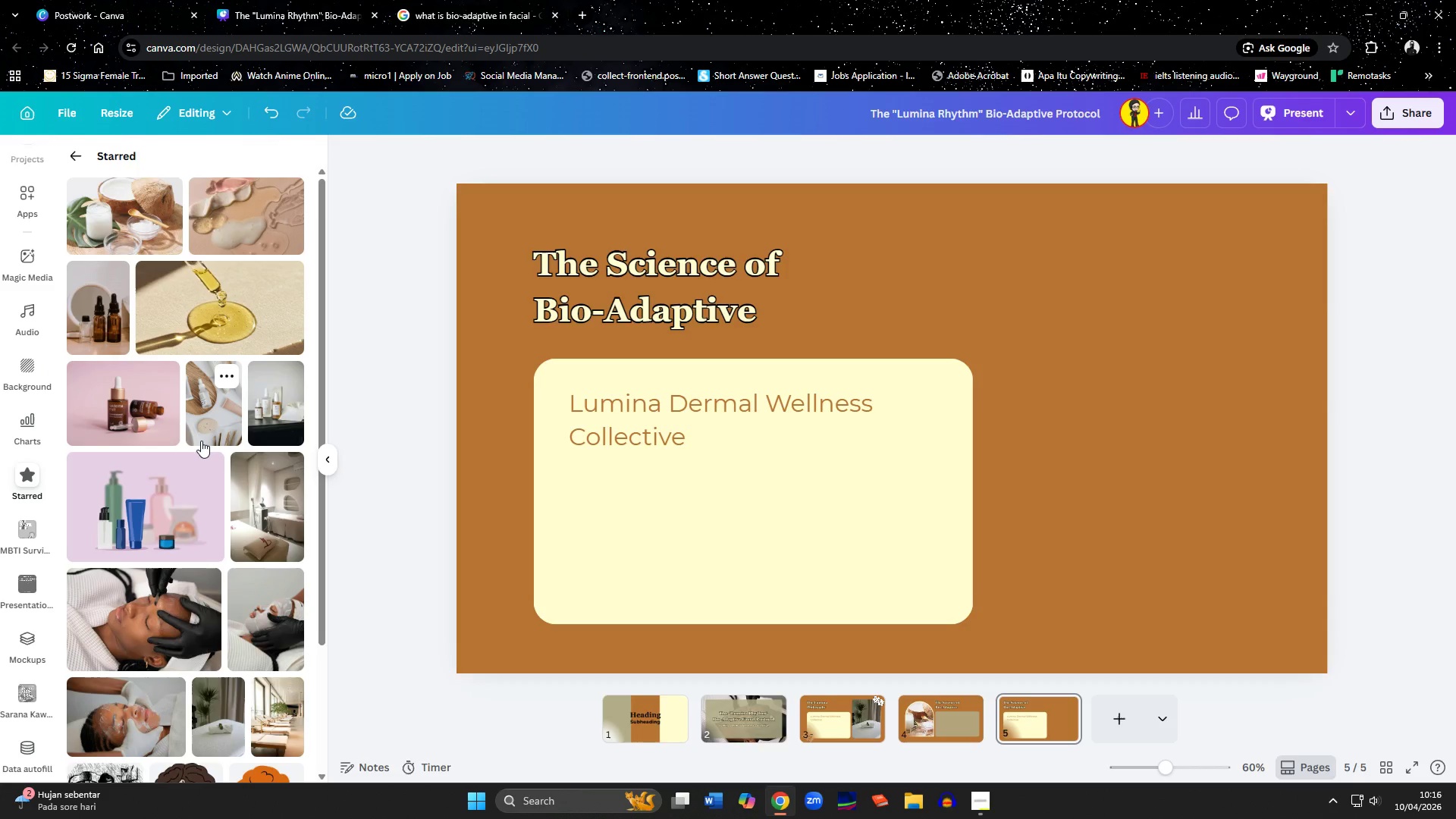 
mouse_move([225, 435])
 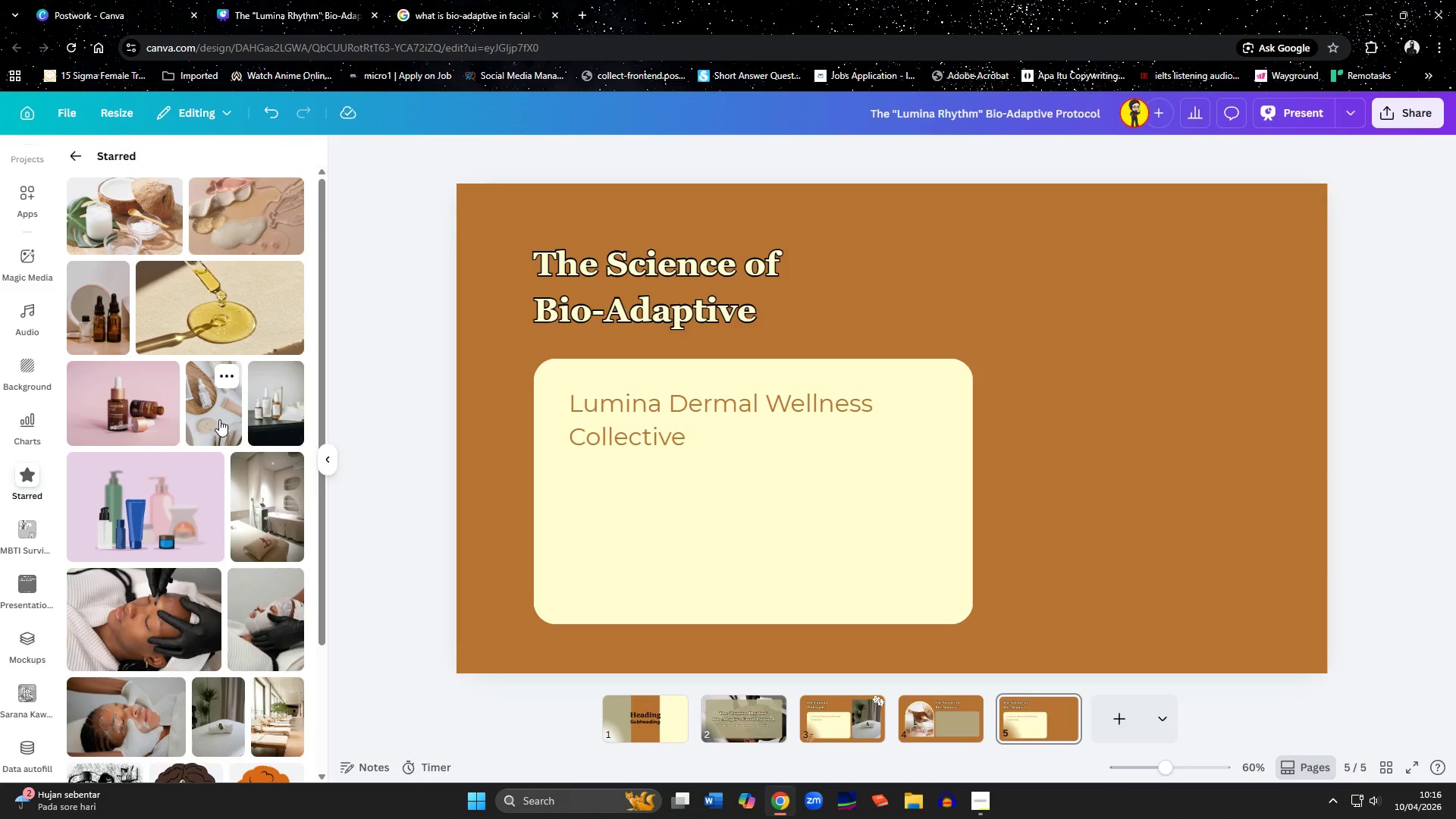 
left_click([262, 419])
 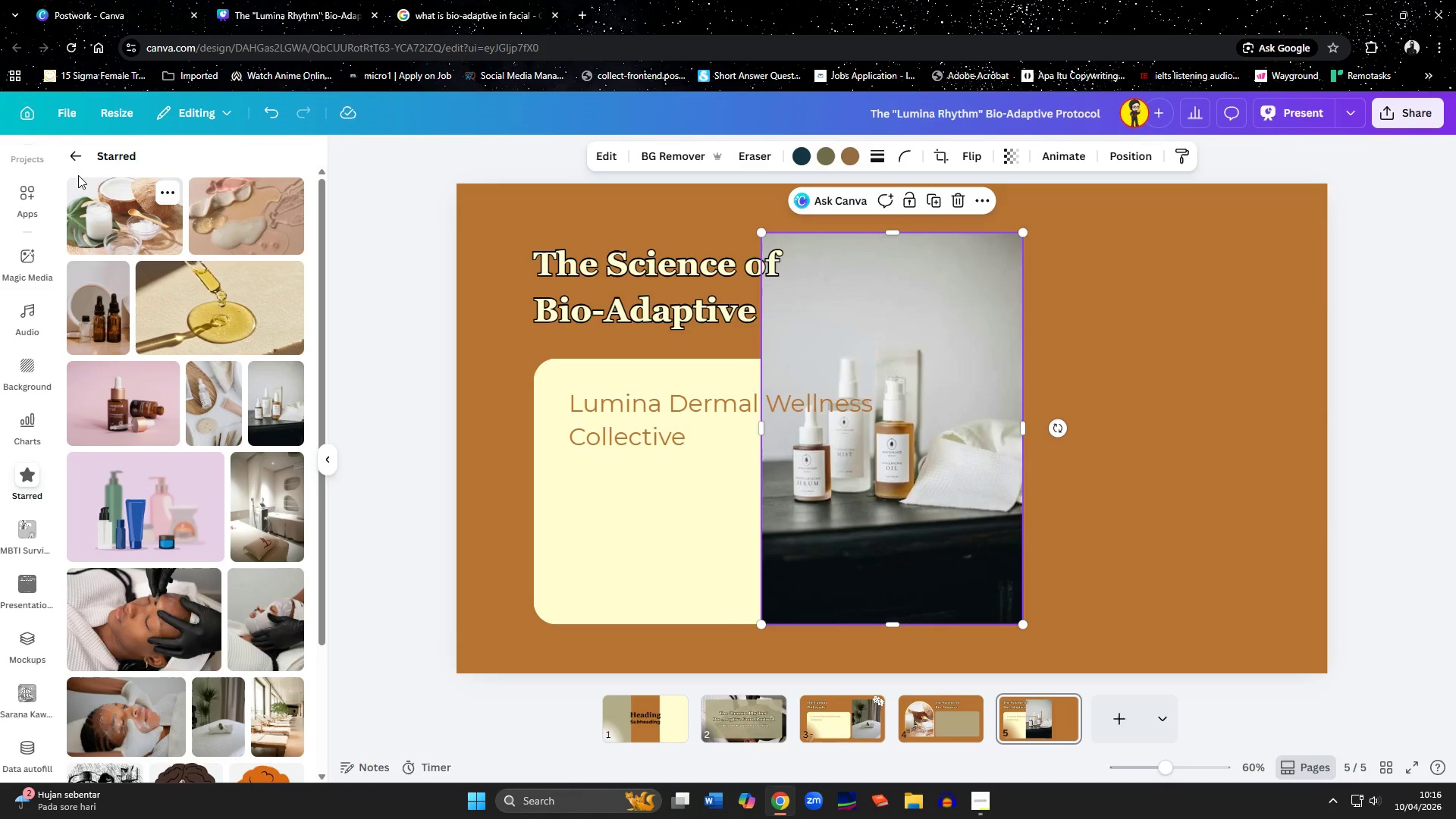 
left_click([74, 160])
 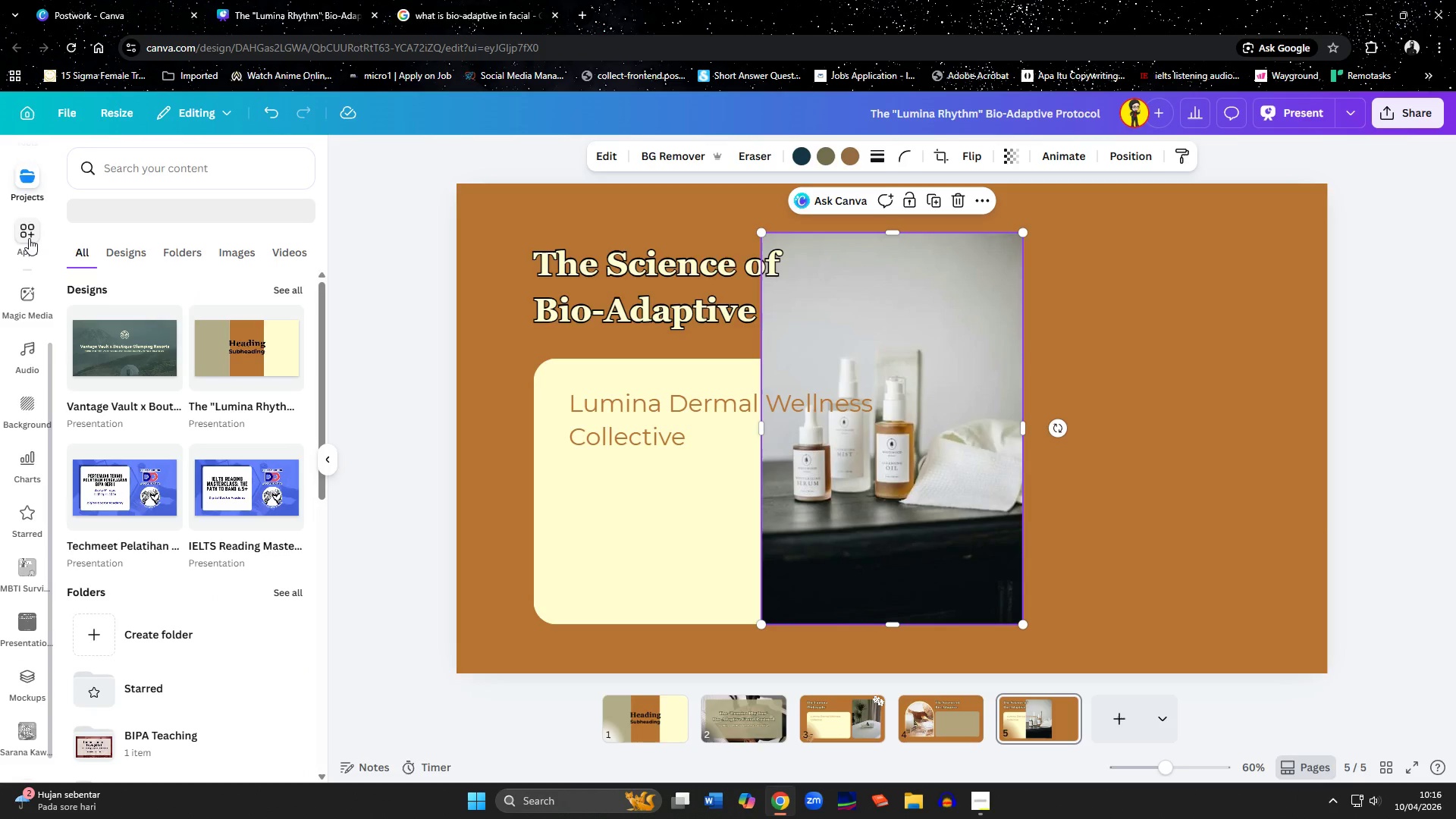 
left_click([29, 238])
 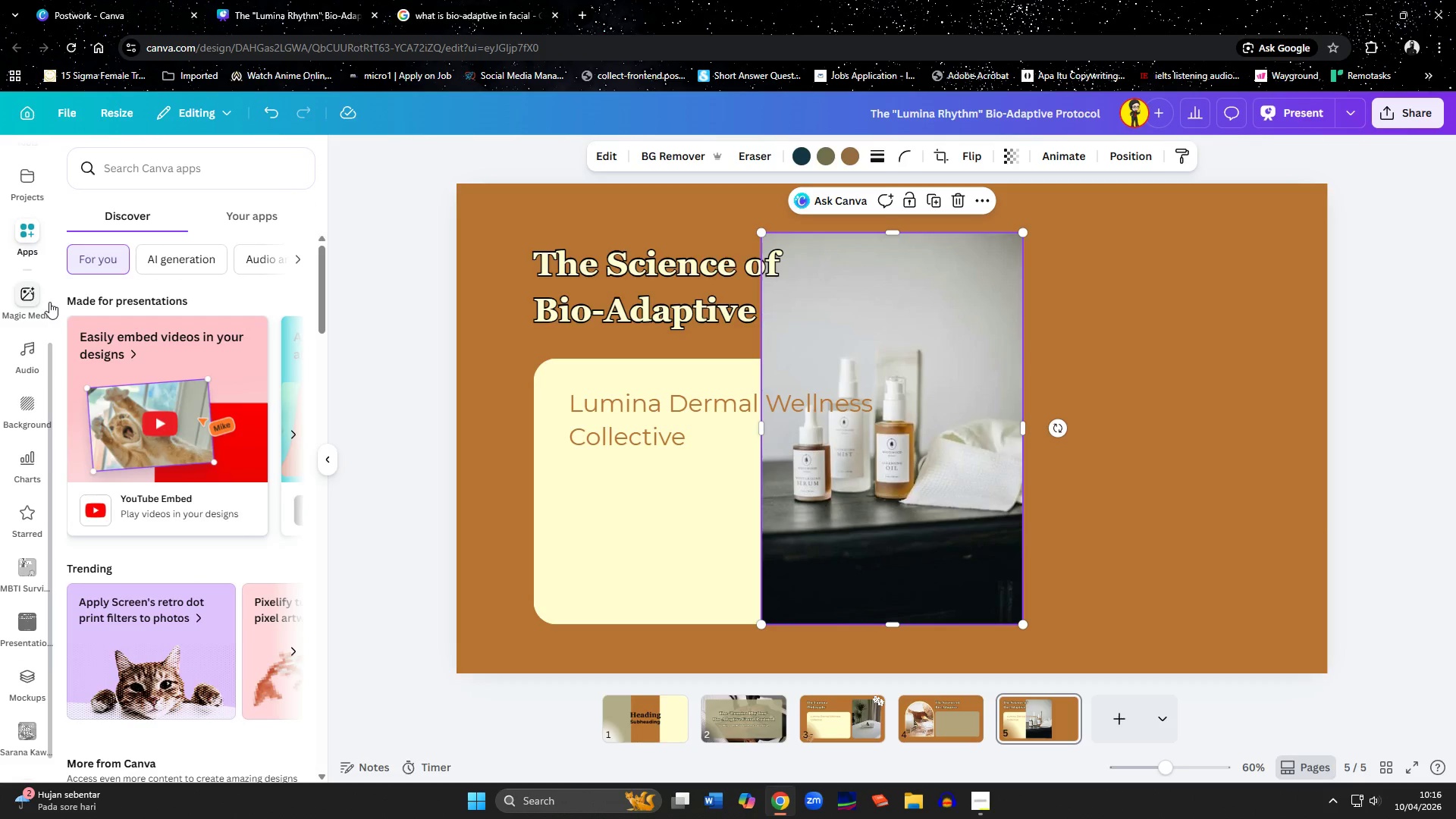 
scroll: coordinate [25, 236], scroll_direction: up, amount: 6.0
 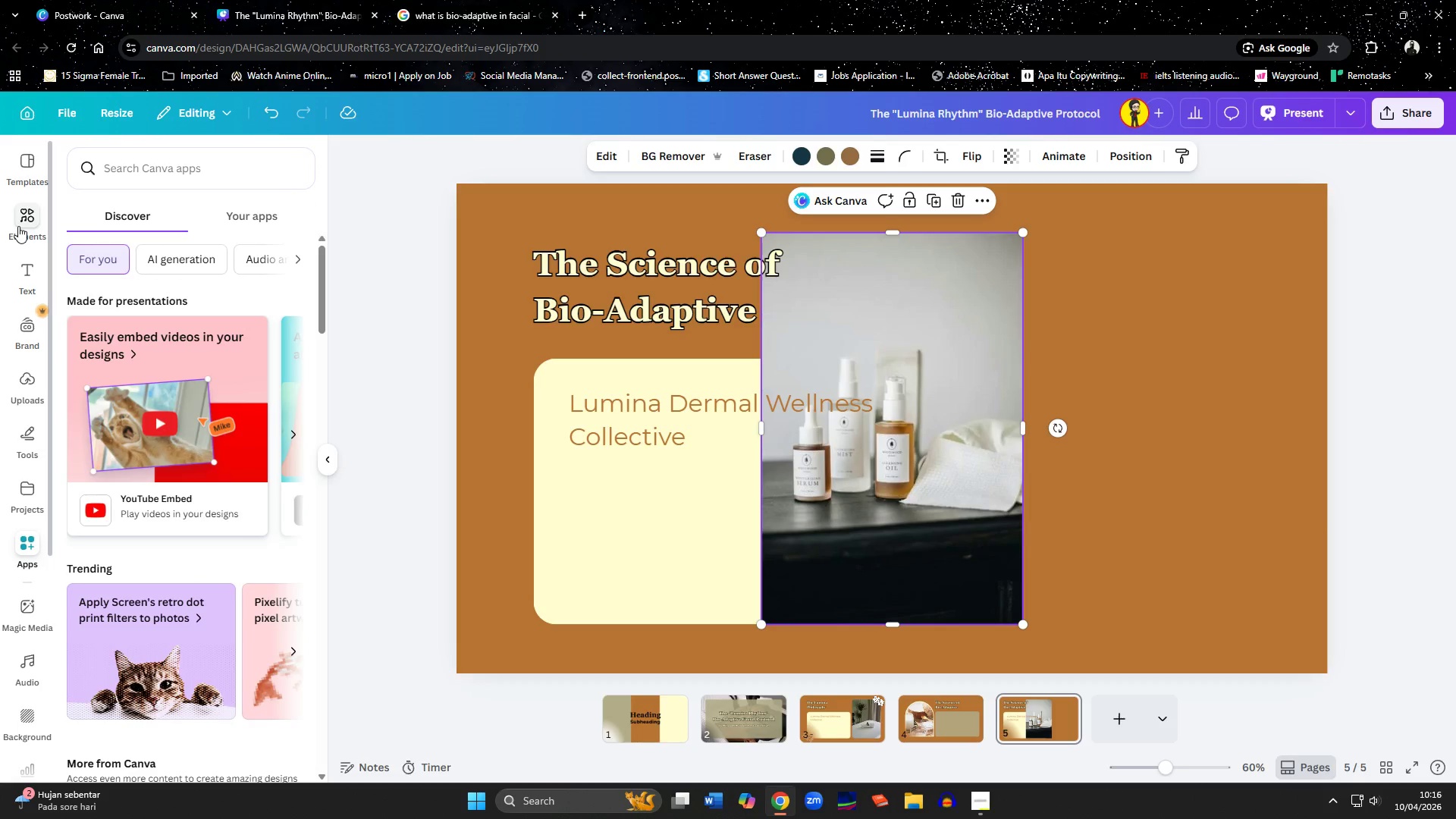 
left_click([18, 226])
 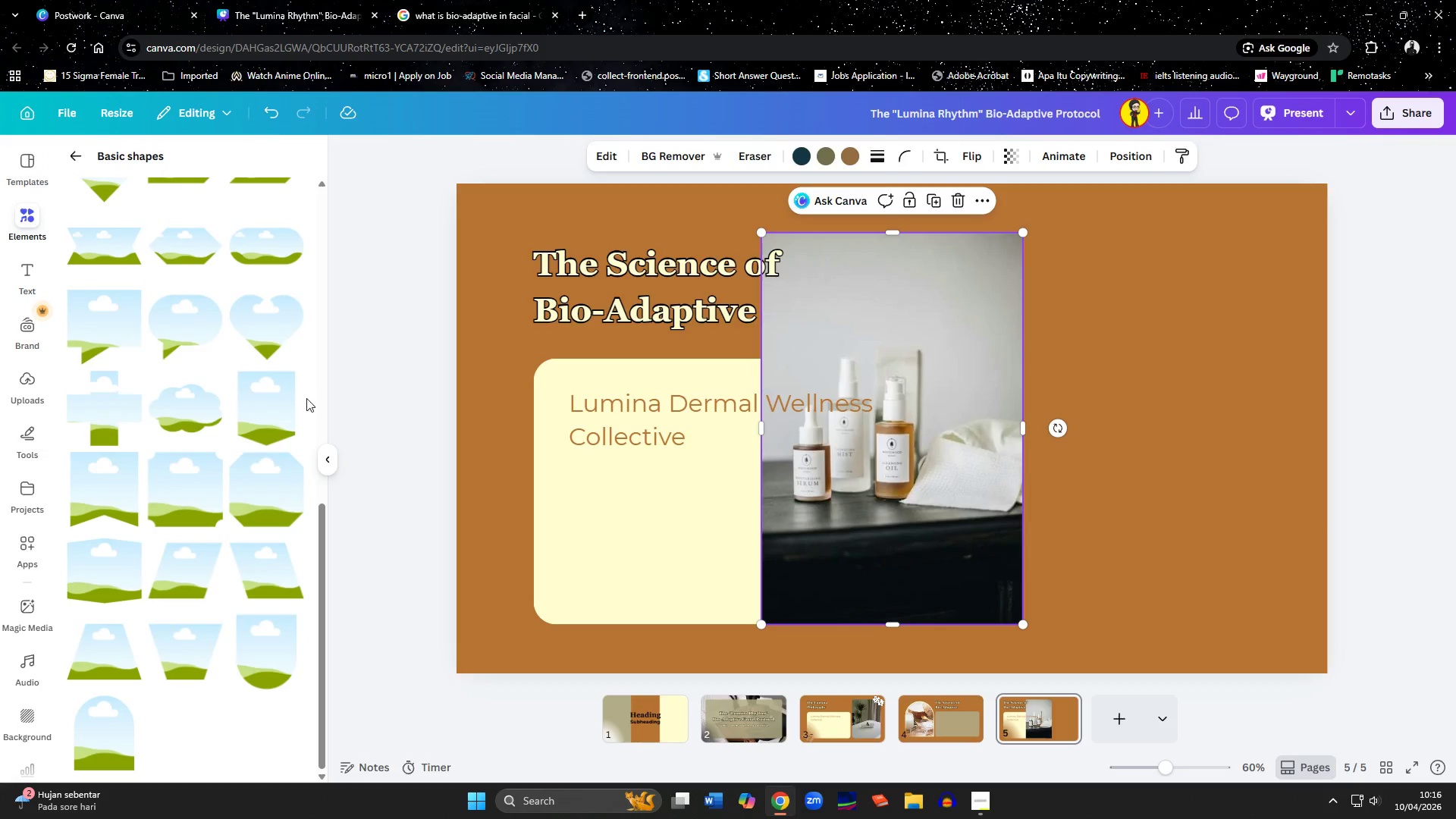 
mouse_move([227, 463])
 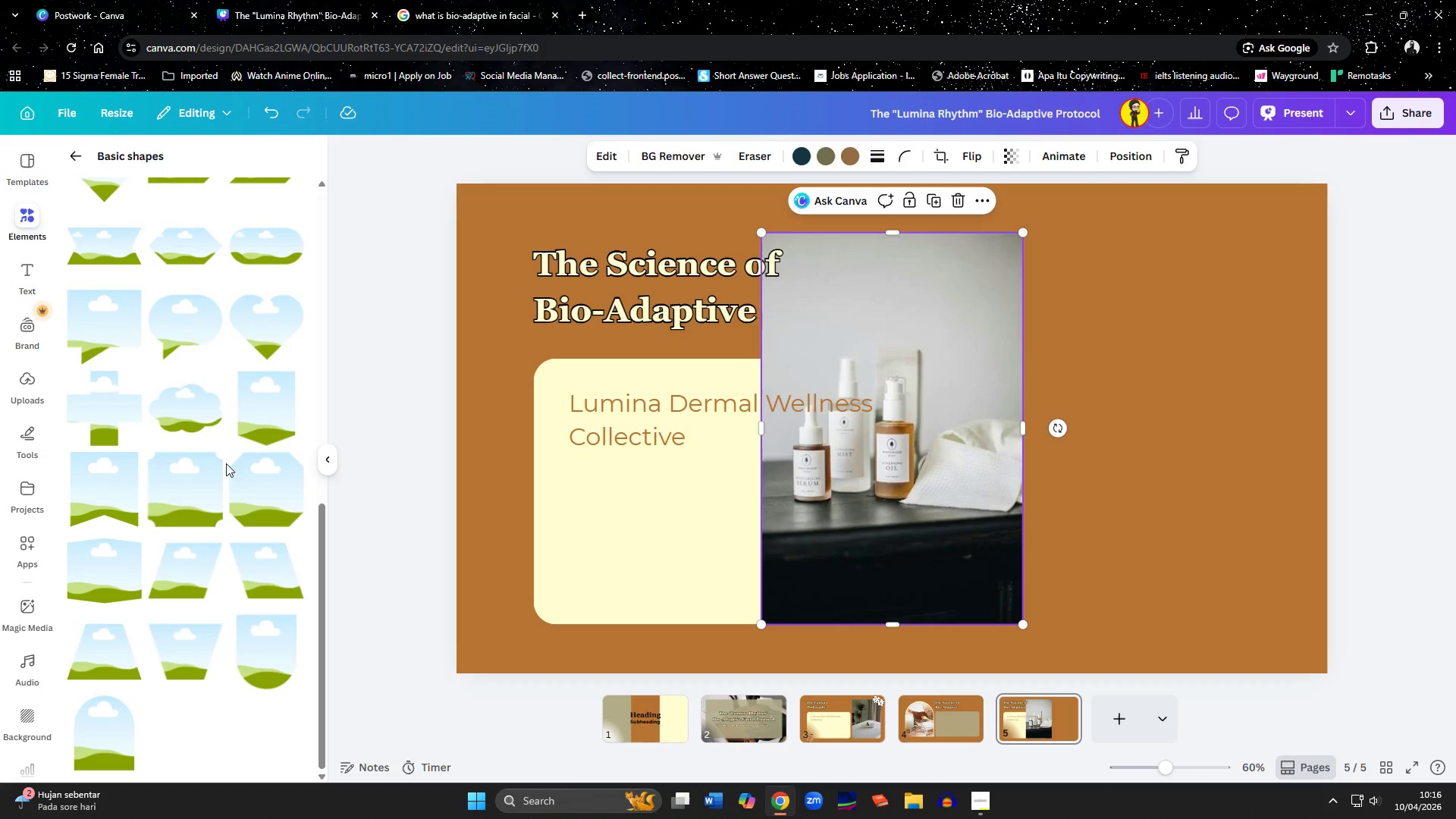 
scroll: coordinate [226, 463], scroll_direction: down, amount: 1.0
 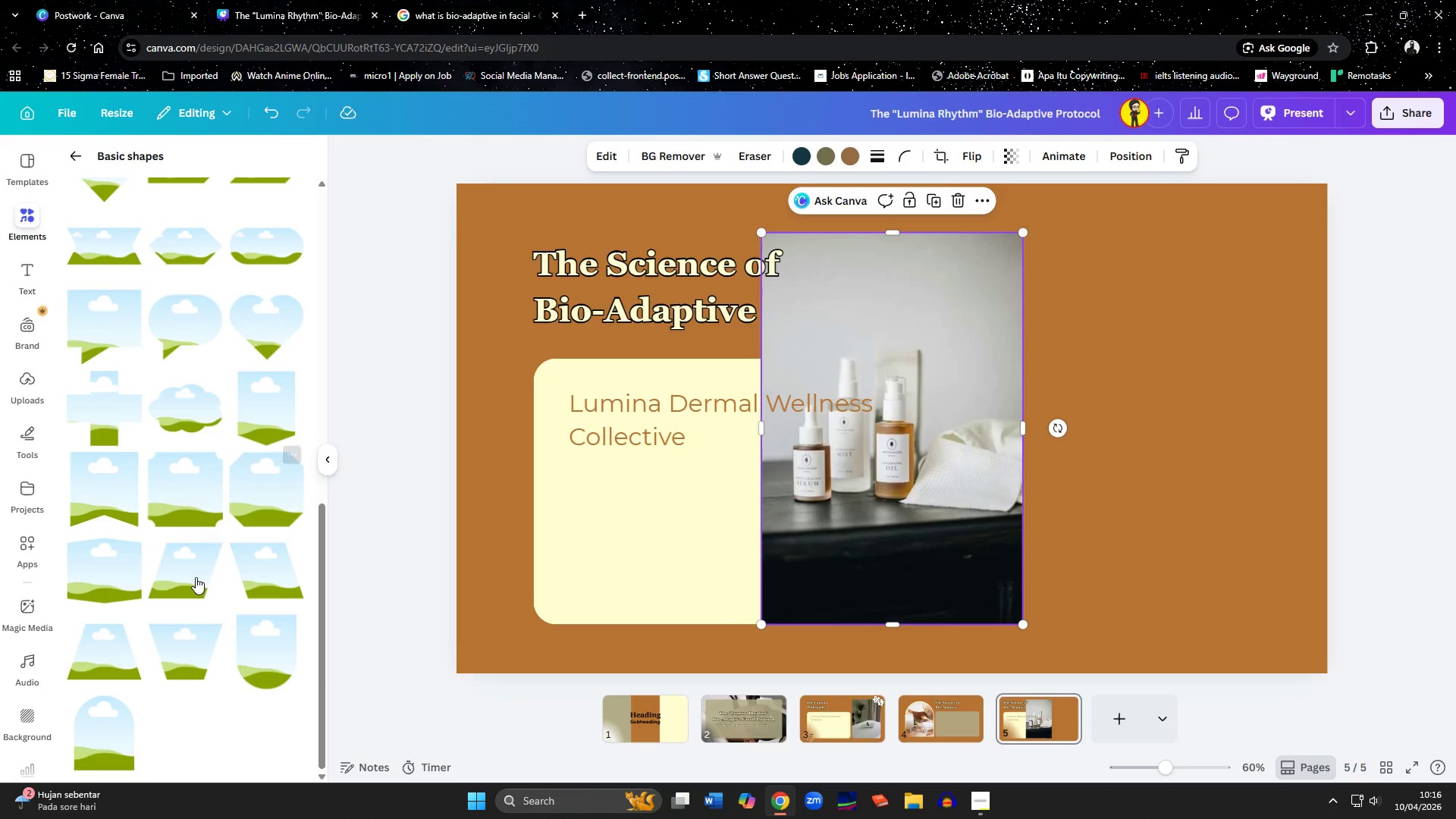 
scroll: coordinate [194, 579], scroll_direction: up, amount: 1.0
 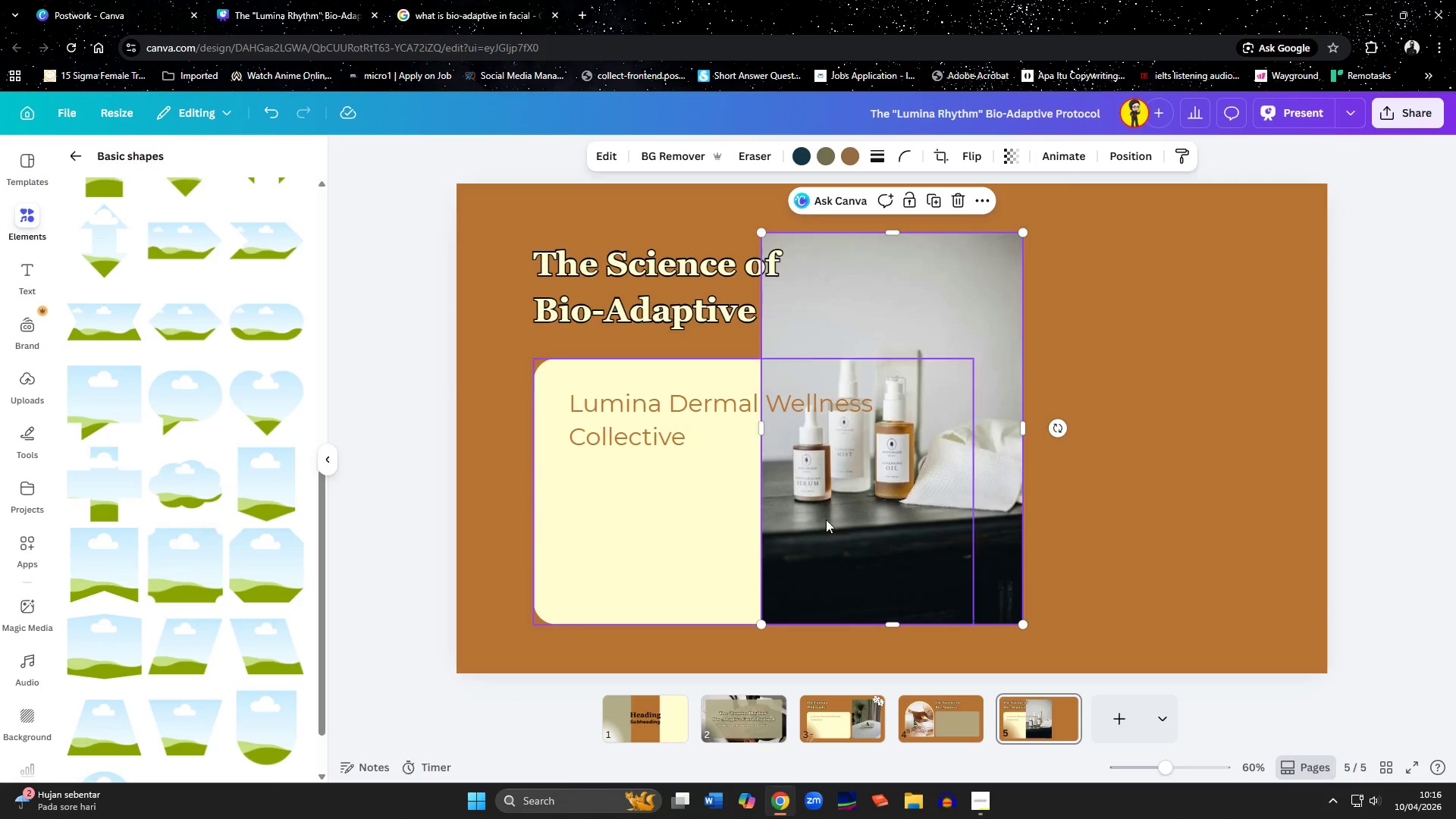 
left_click([936, 502])
 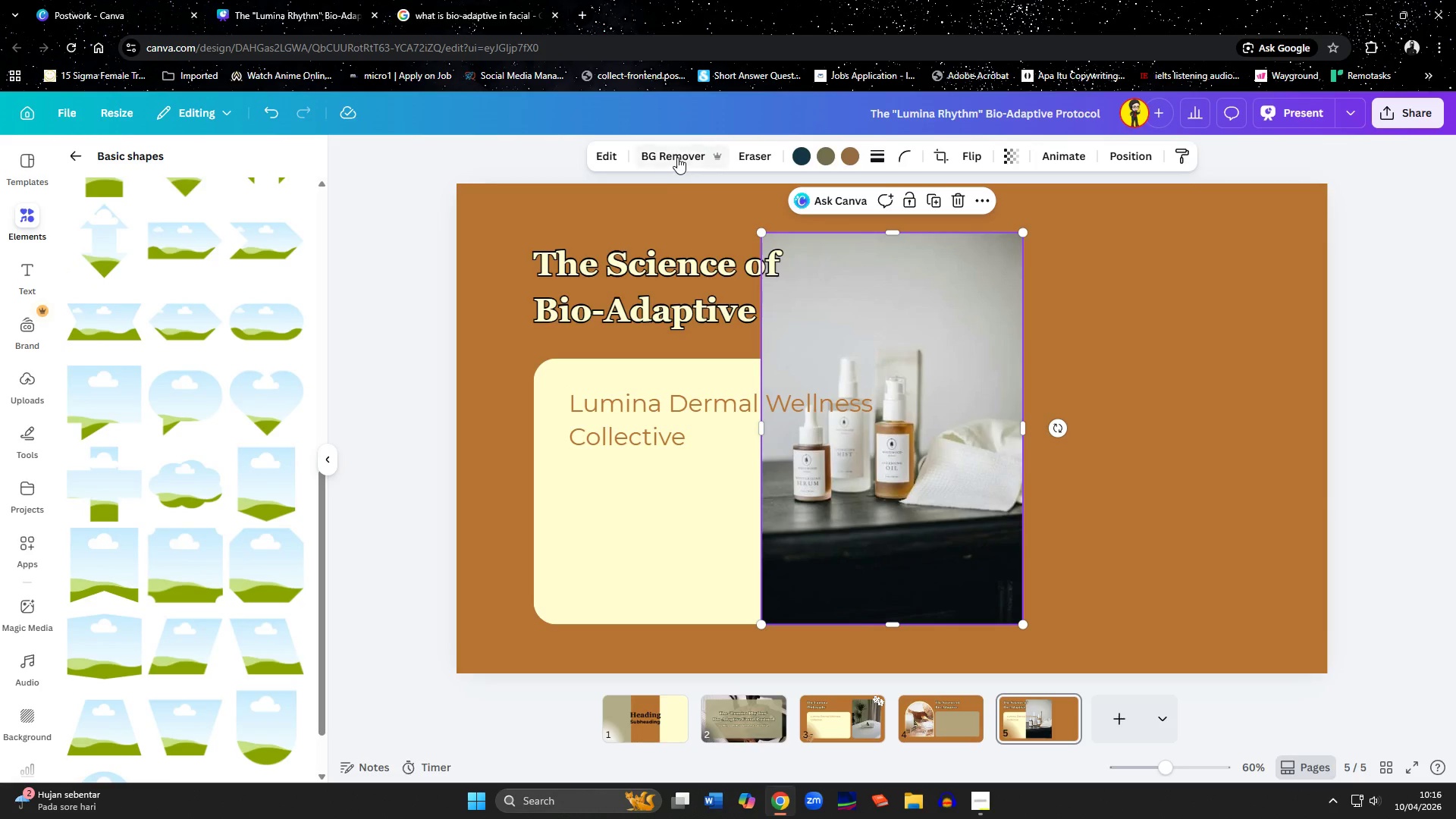 
left_click([677, 157])
 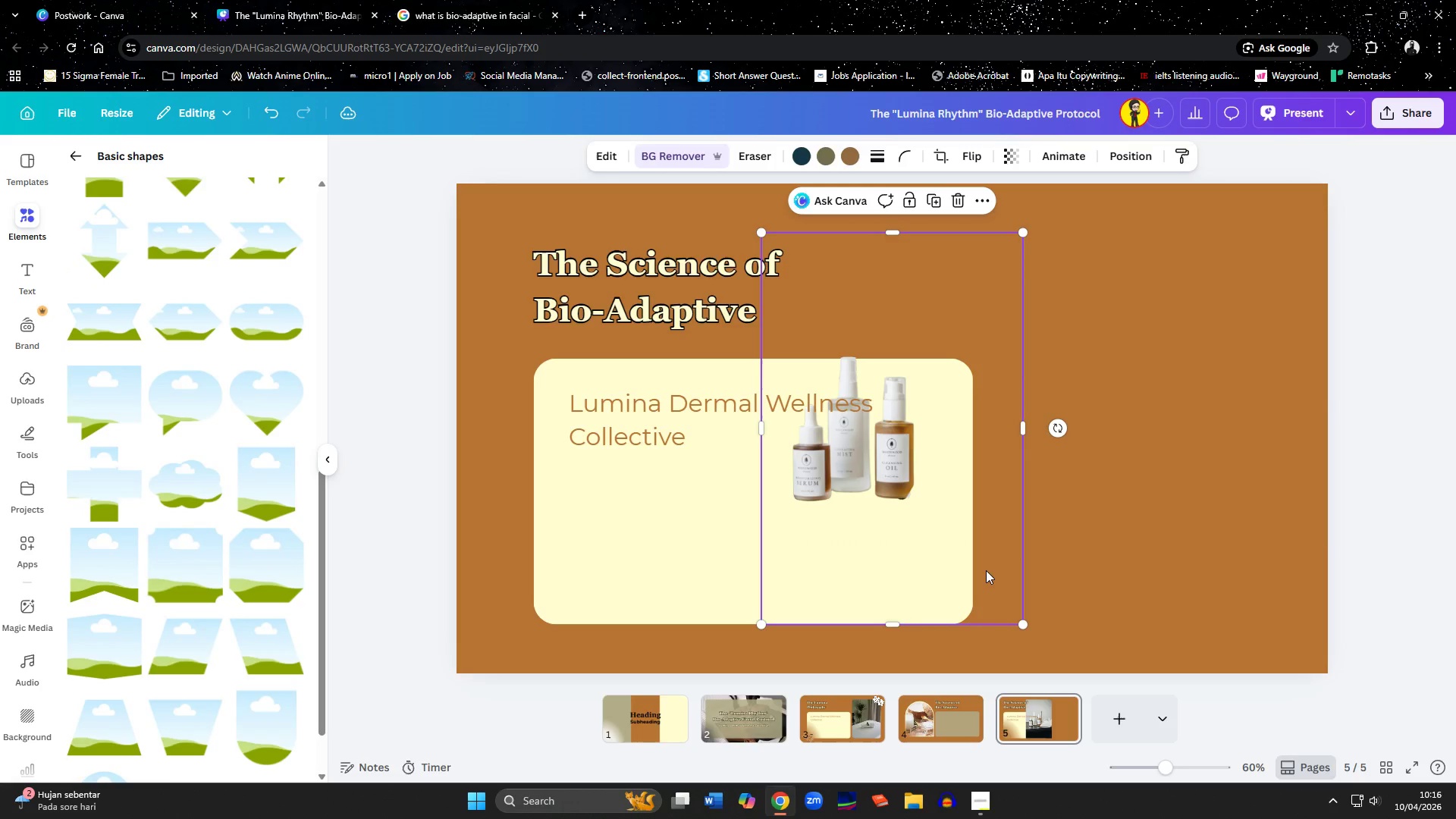 
wait(6.2)
 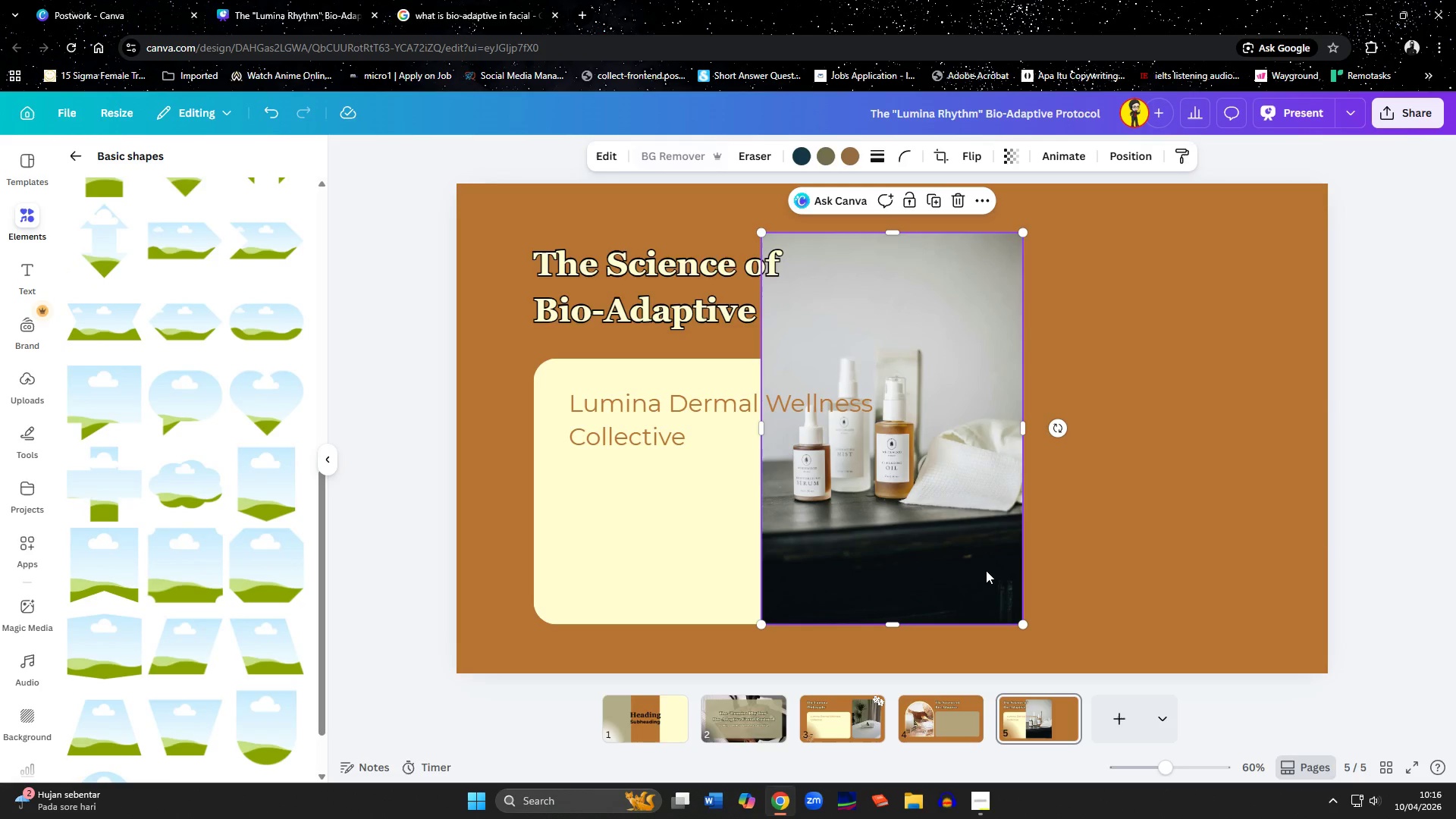 
key(Control+Z)
 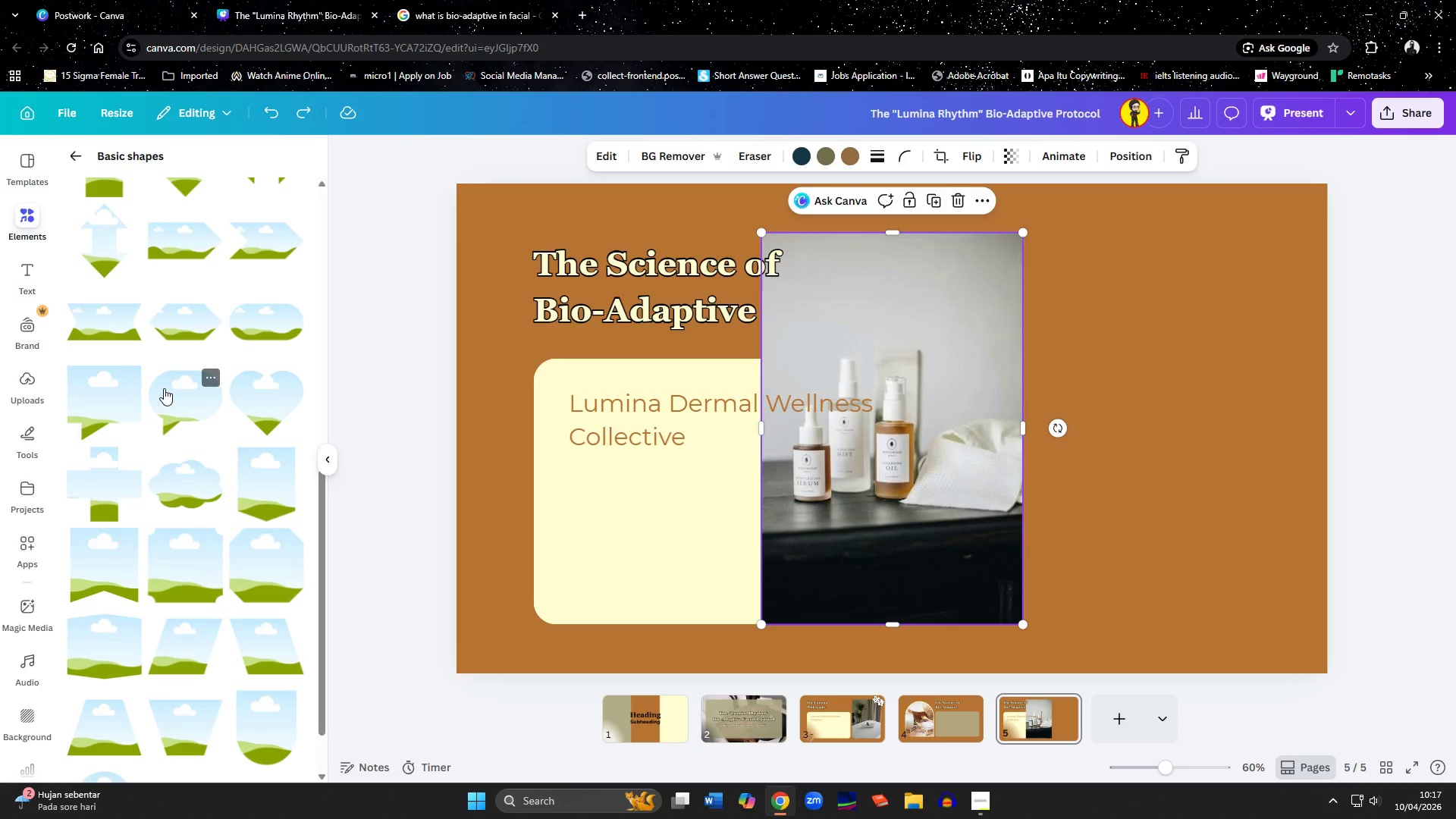 
scroll: coordinate [164, 388], scroll_direction: up, amount: 2.0
 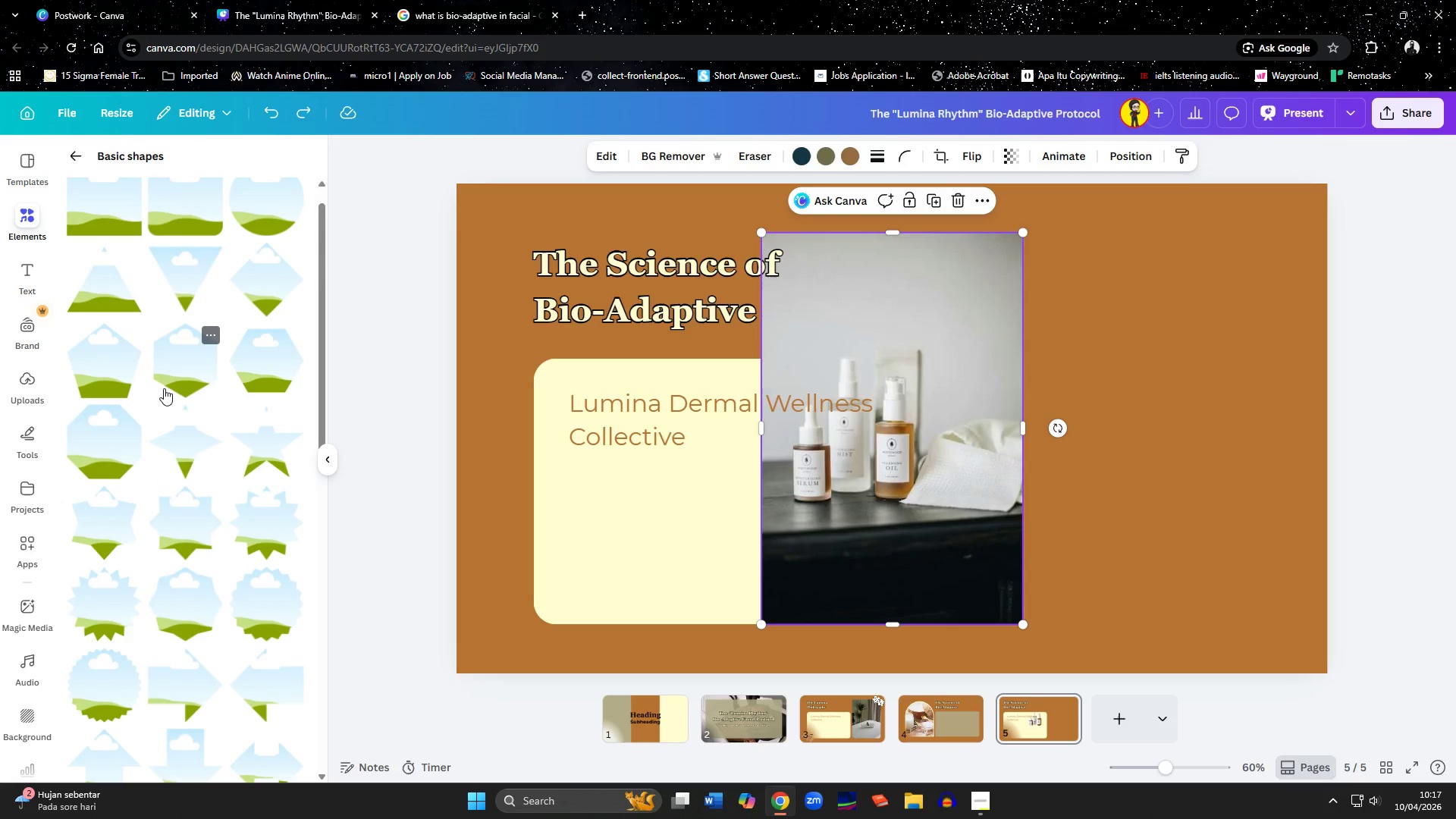 
scroll: coordinate [164, 388], scroll_direction: down, amount: 3.0
 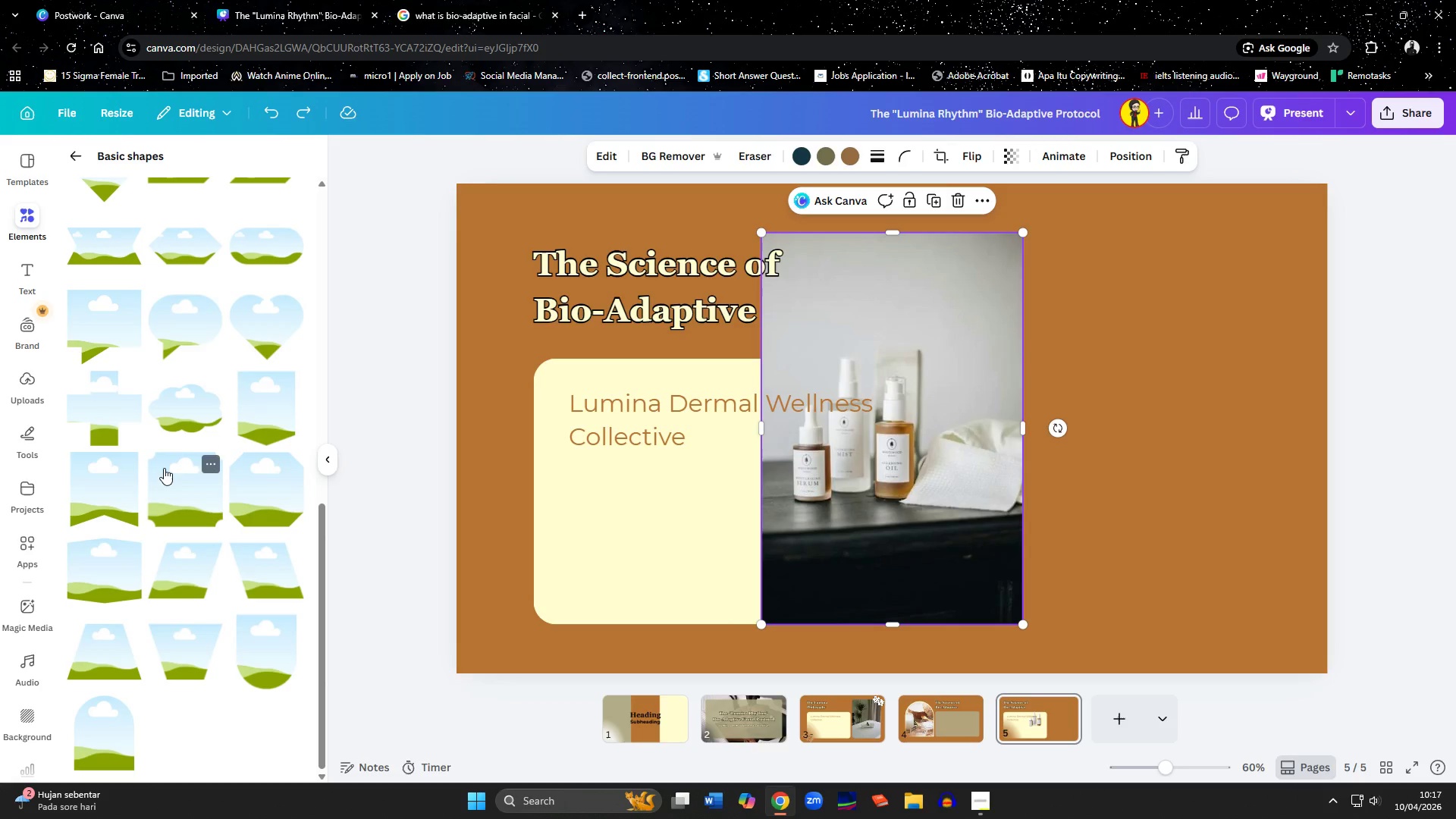 
mouse_move([160, 631])
 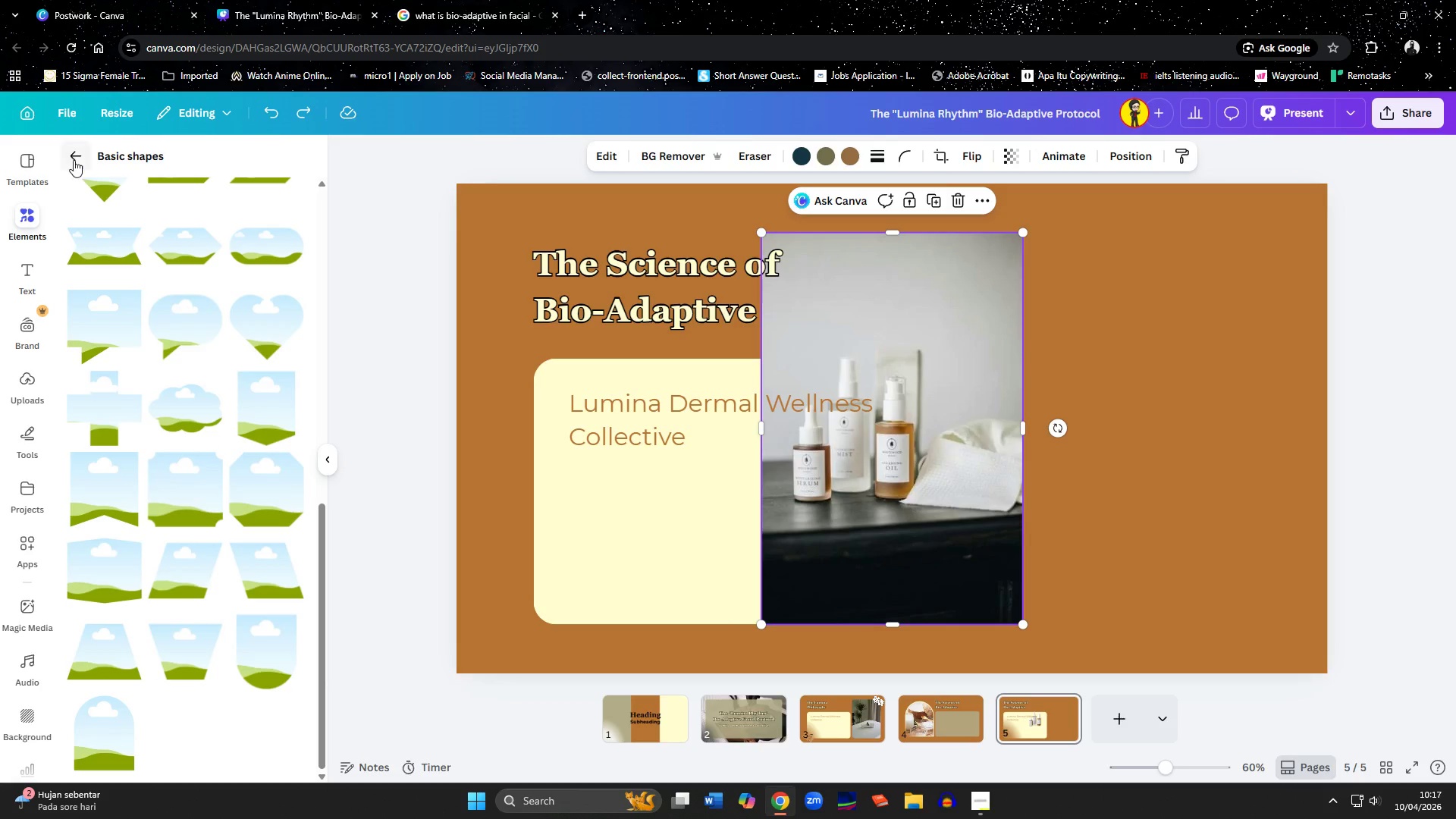 
left_click([74, 160])
 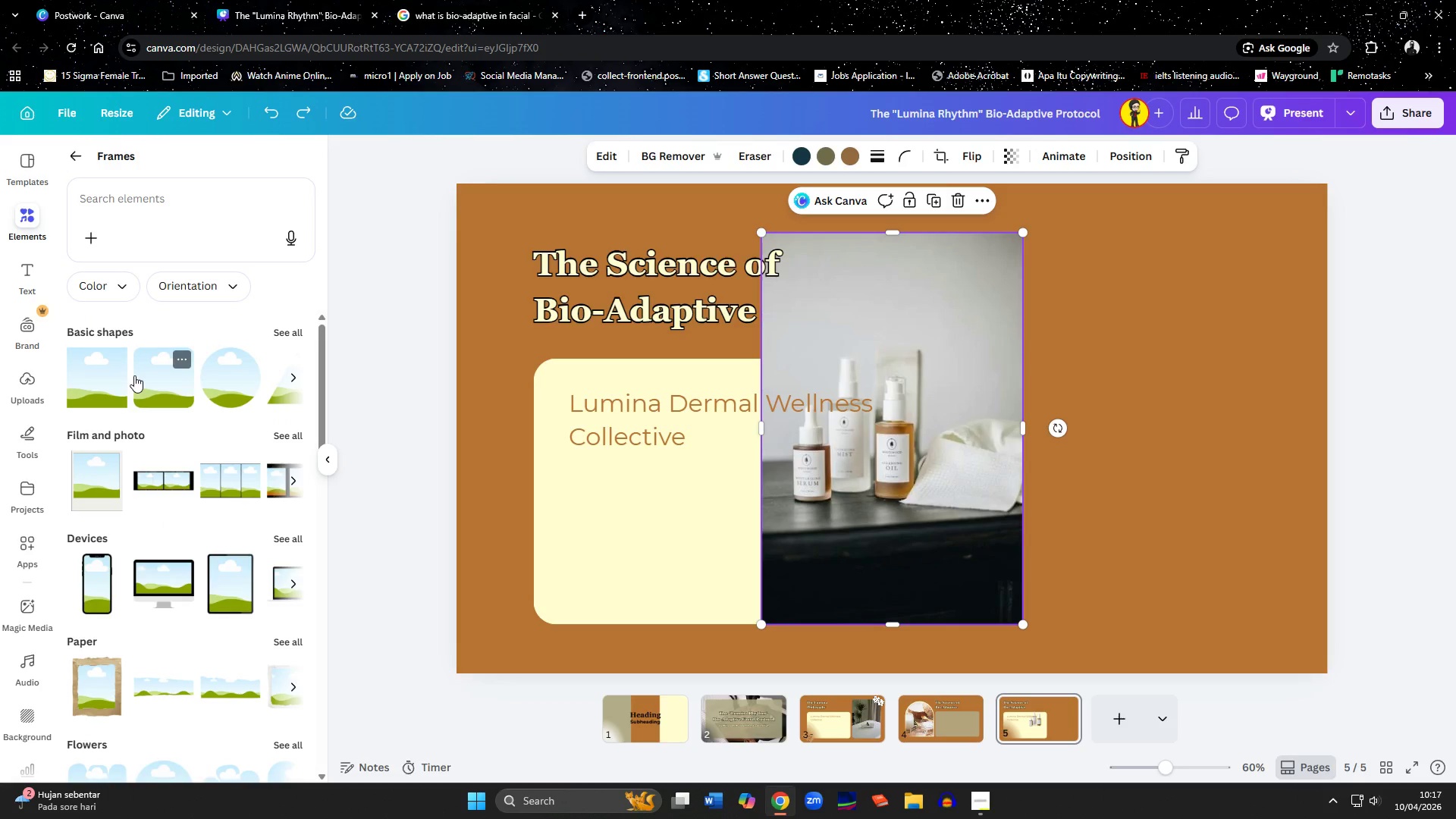 
scroll: coordinate [204, 564], scroll_direction: down, amount: 2.0
 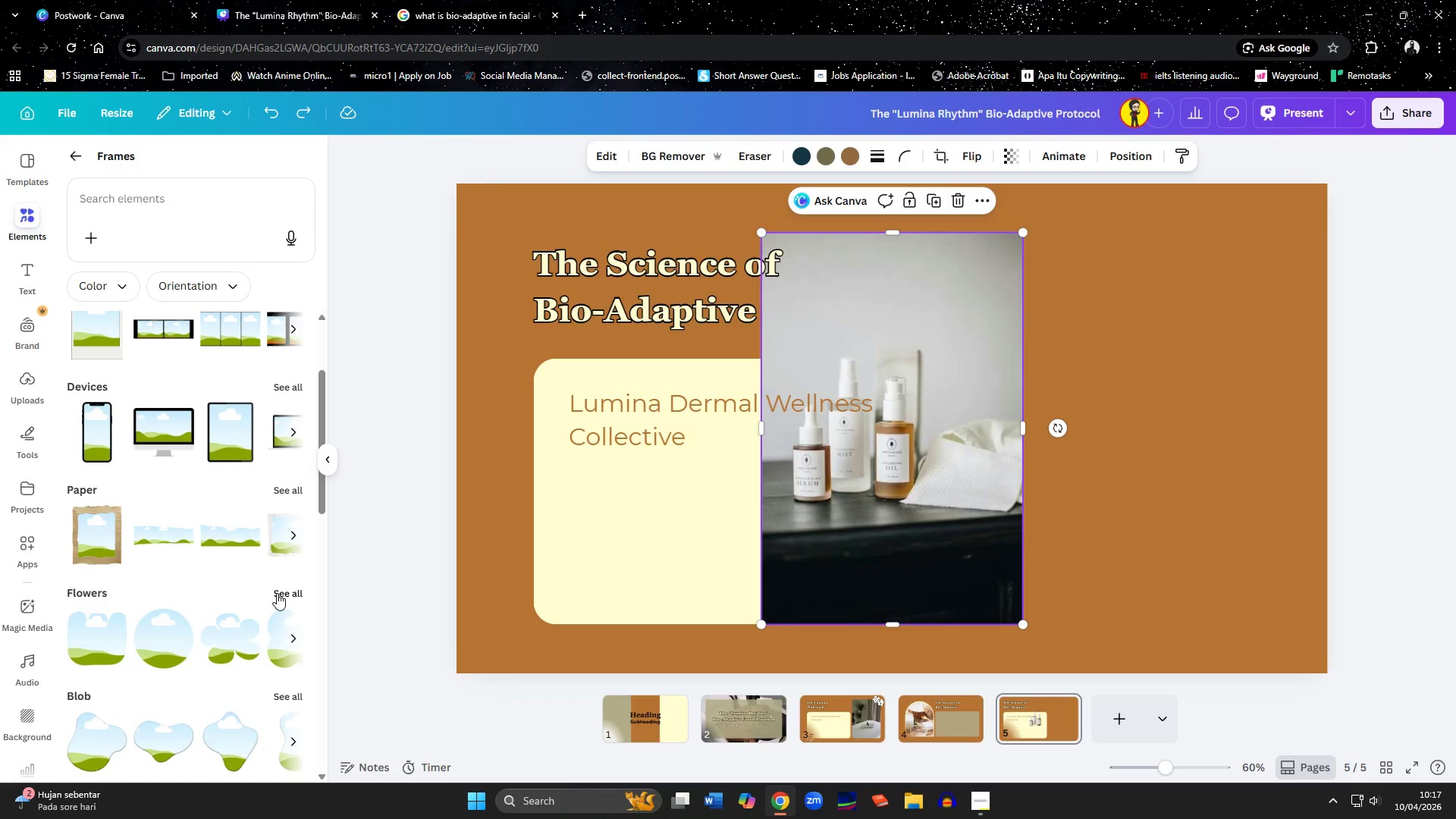 
left_click([277, 593])
 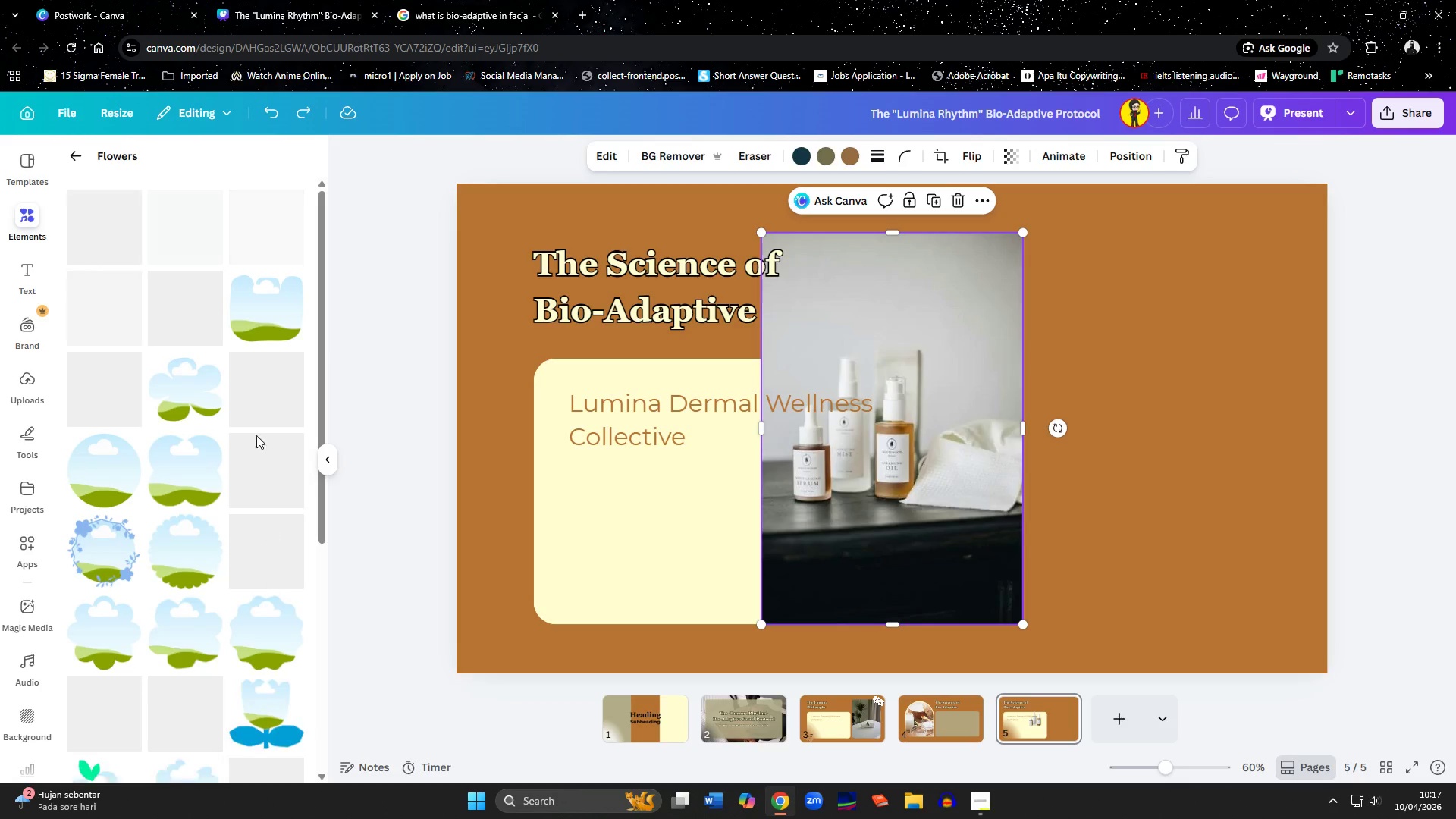 
mouse_move([221, 293])
 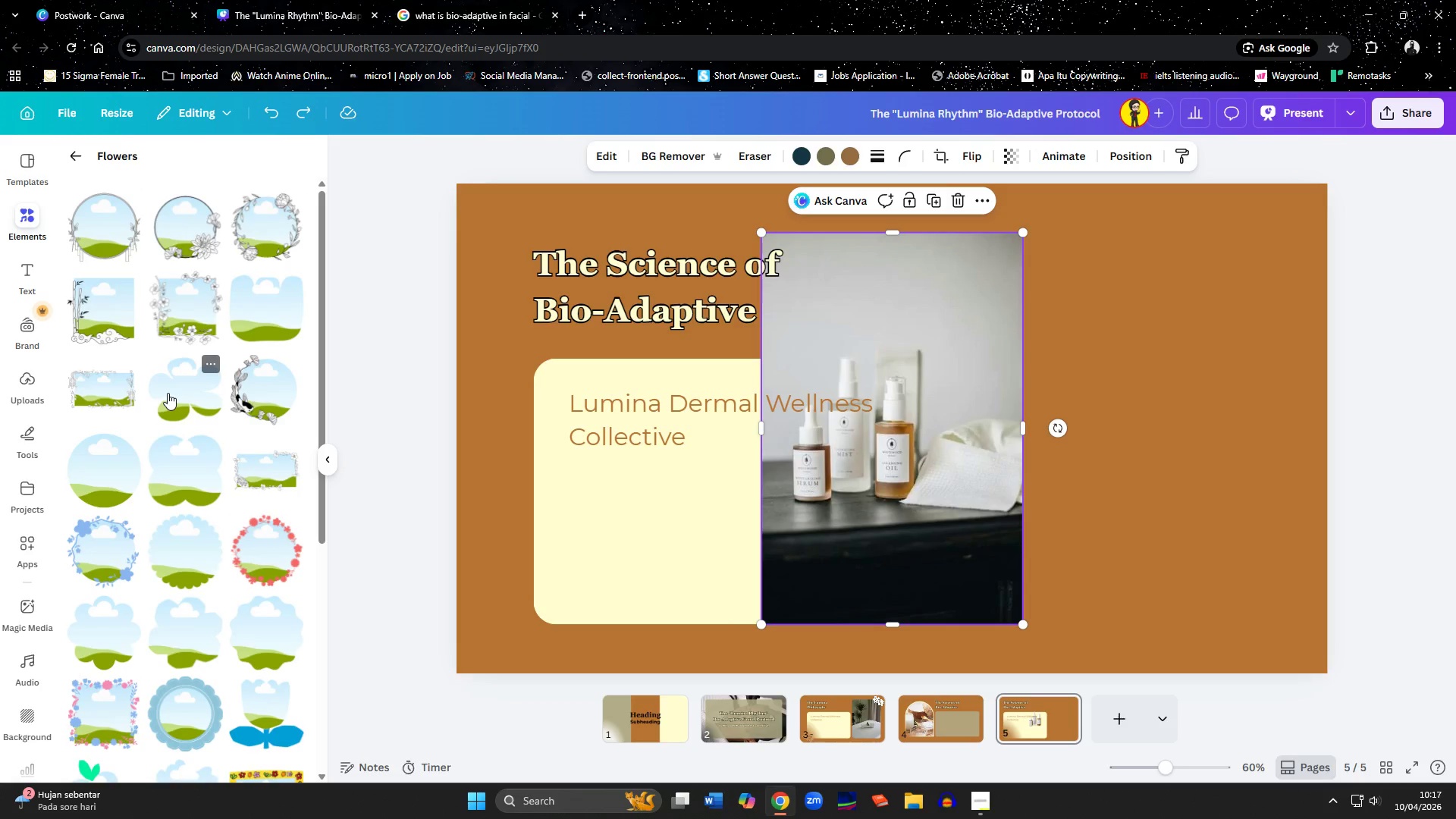 
scroll: coordinate [168, 393], scroll_direction: down, amount: 7.0
 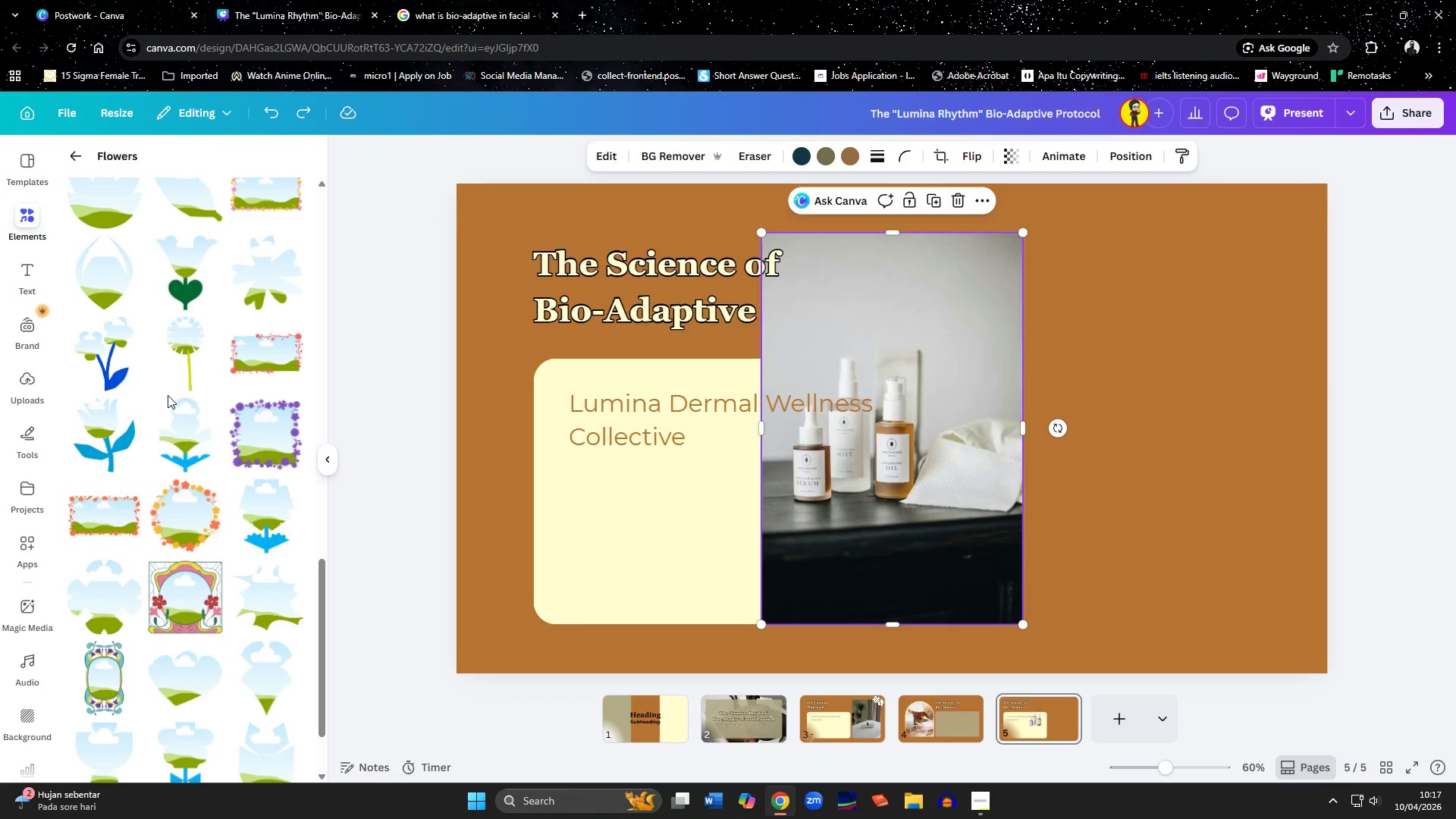 
scroll: coordinate [168, 397], scroll_direction: up, amount: 8.0
 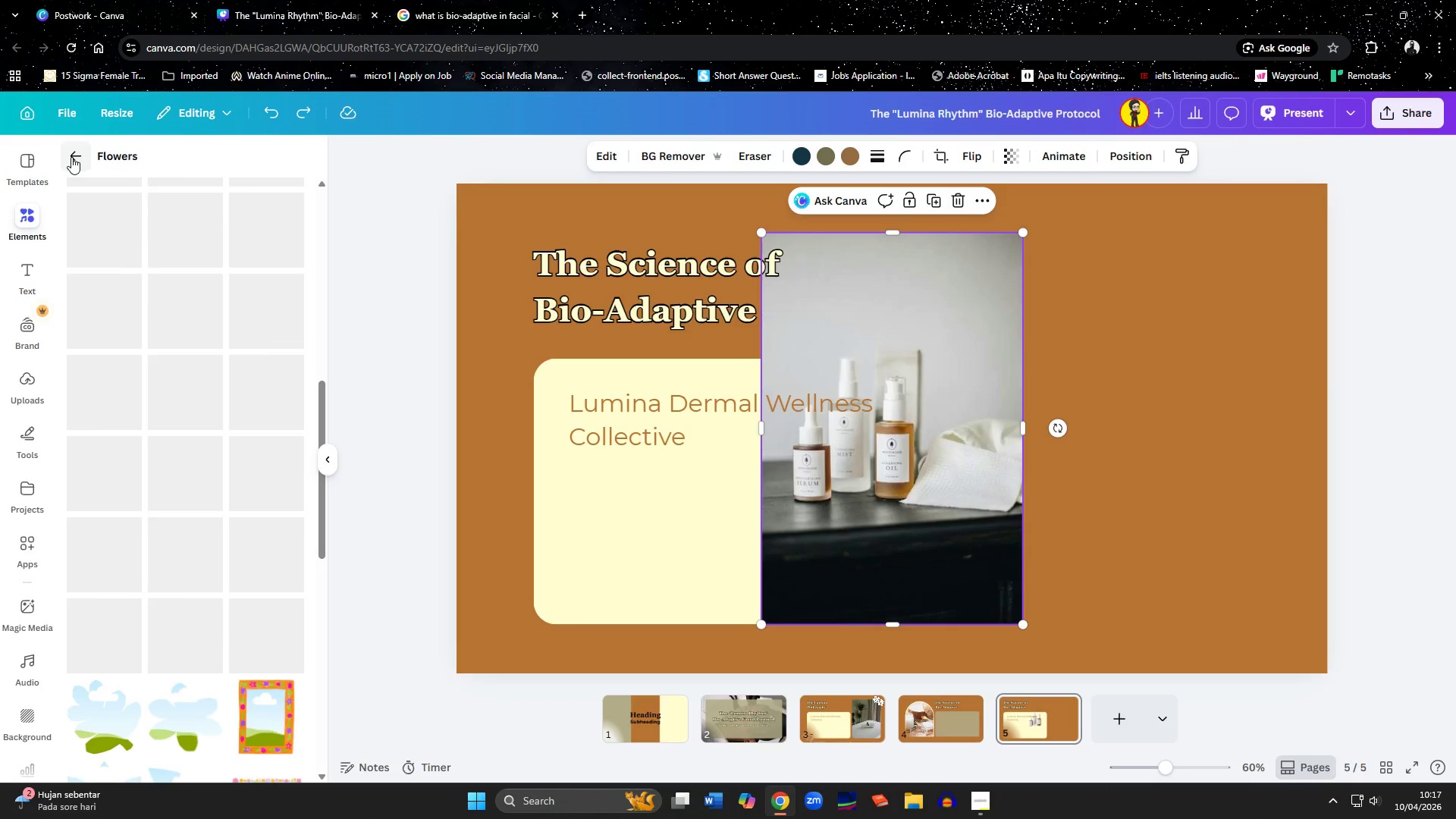 
left_click([71, 157])
 